 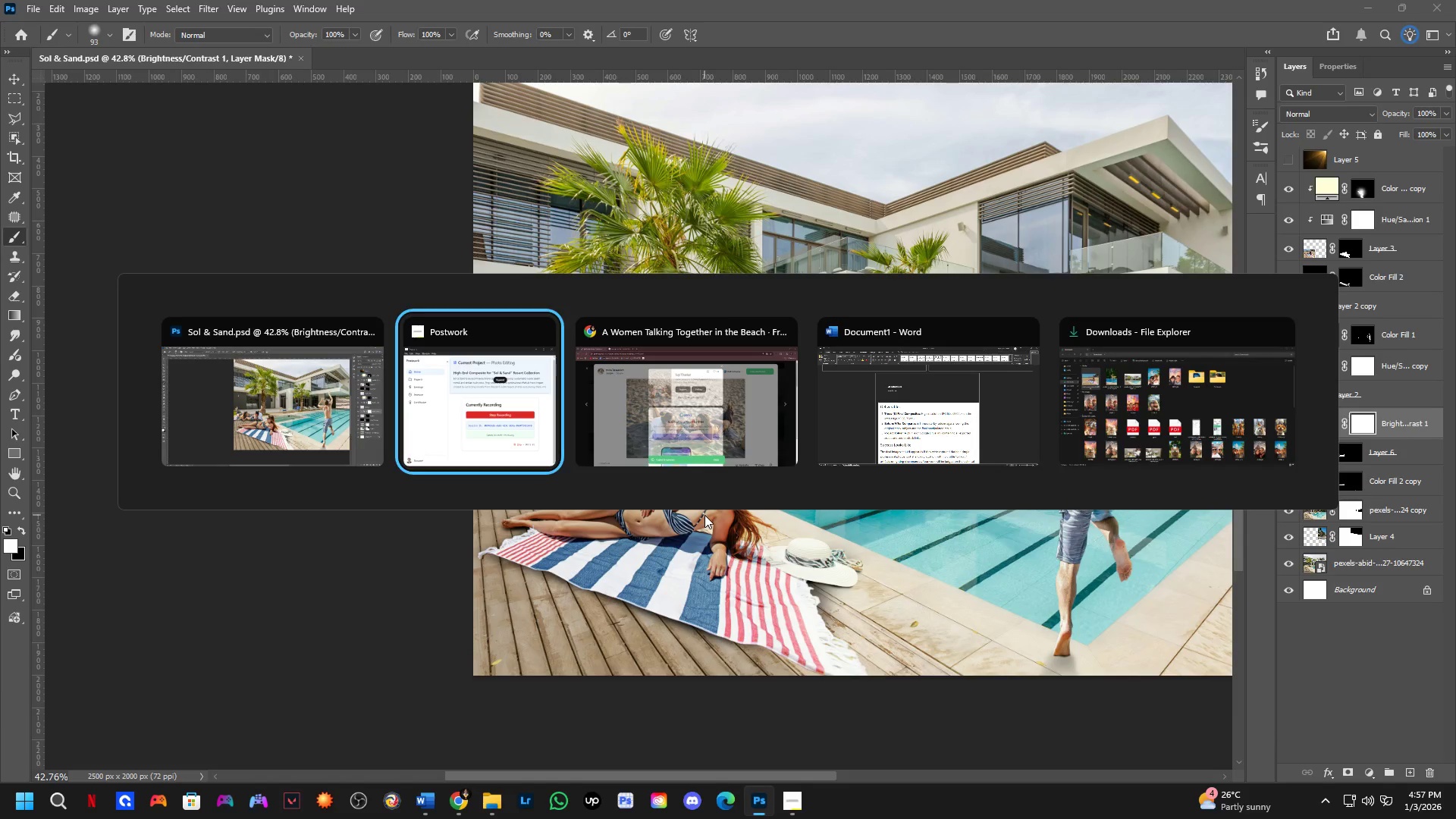 
key(Alt+Tab)
 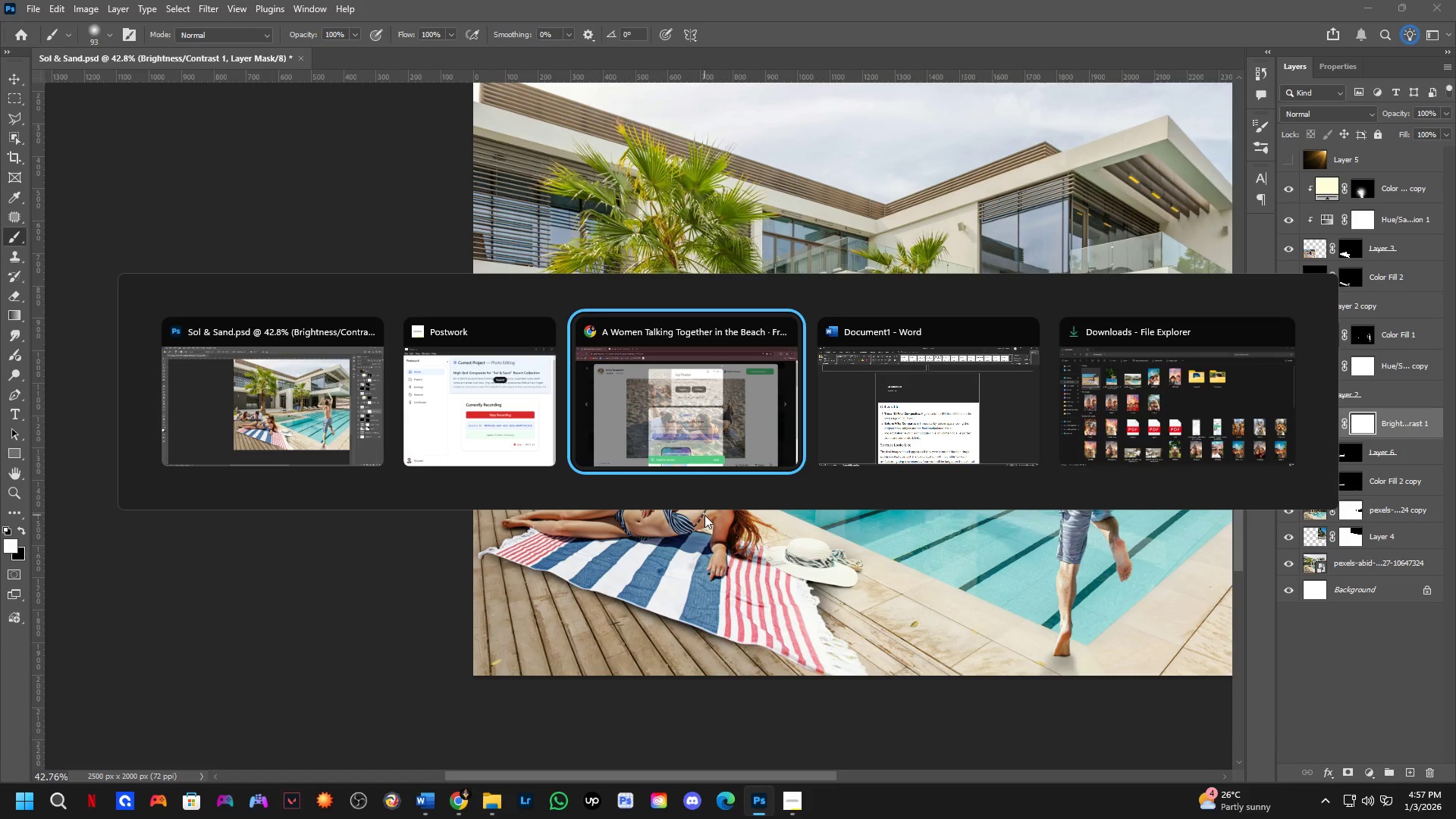 
key(Alt+Tab)
 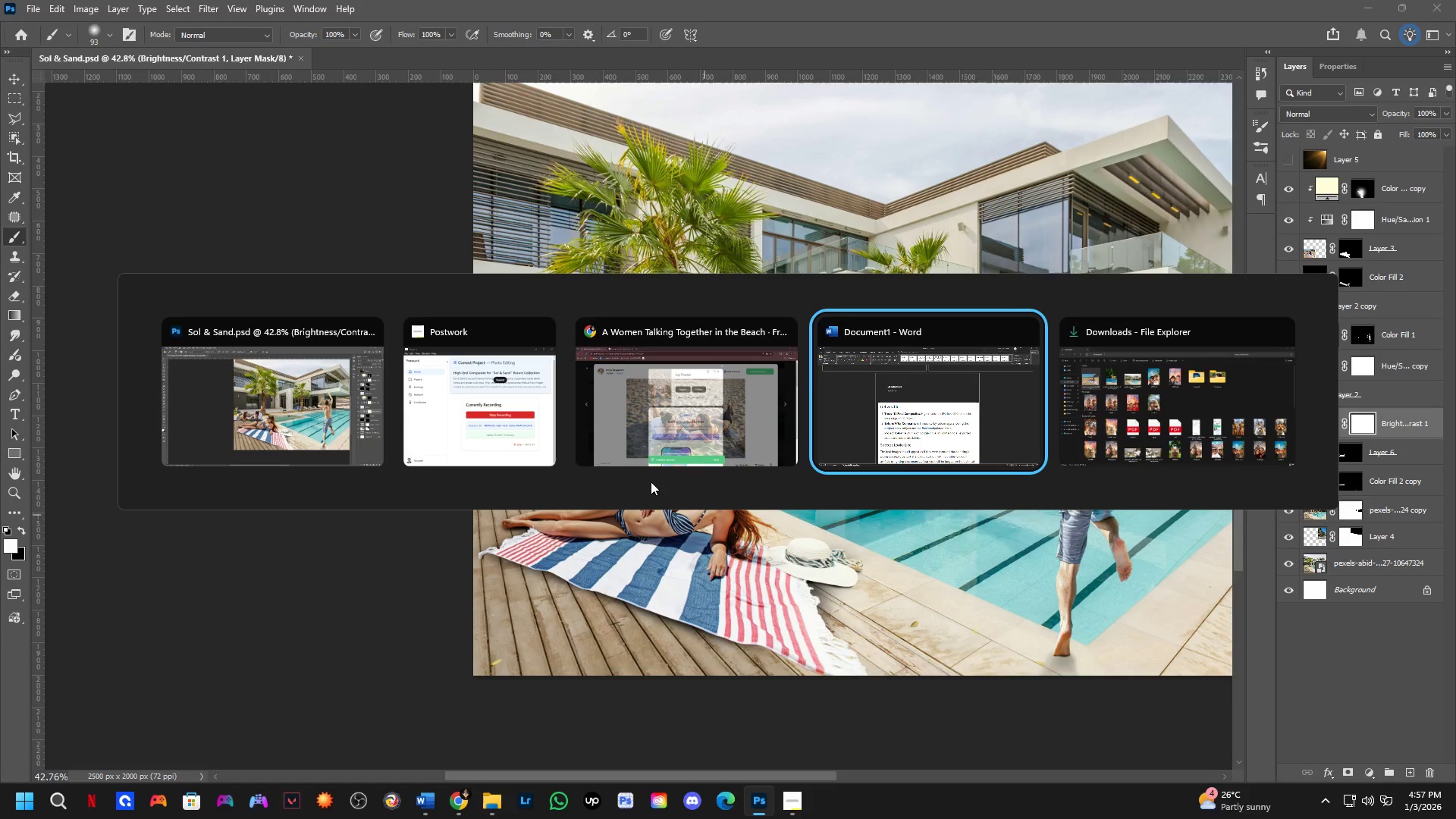 
left_click([649, 435])
 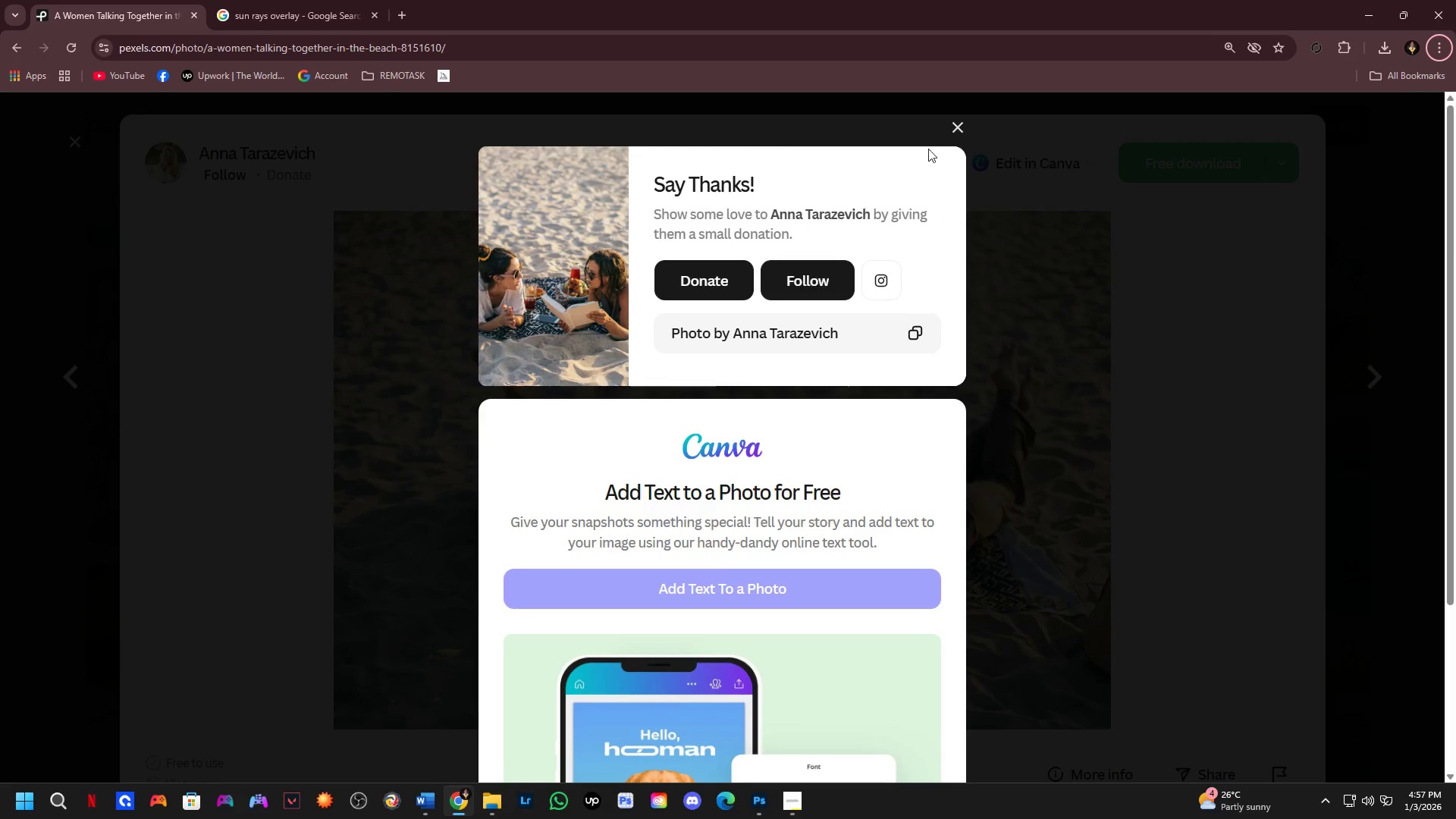 
left_click([954, 128])
 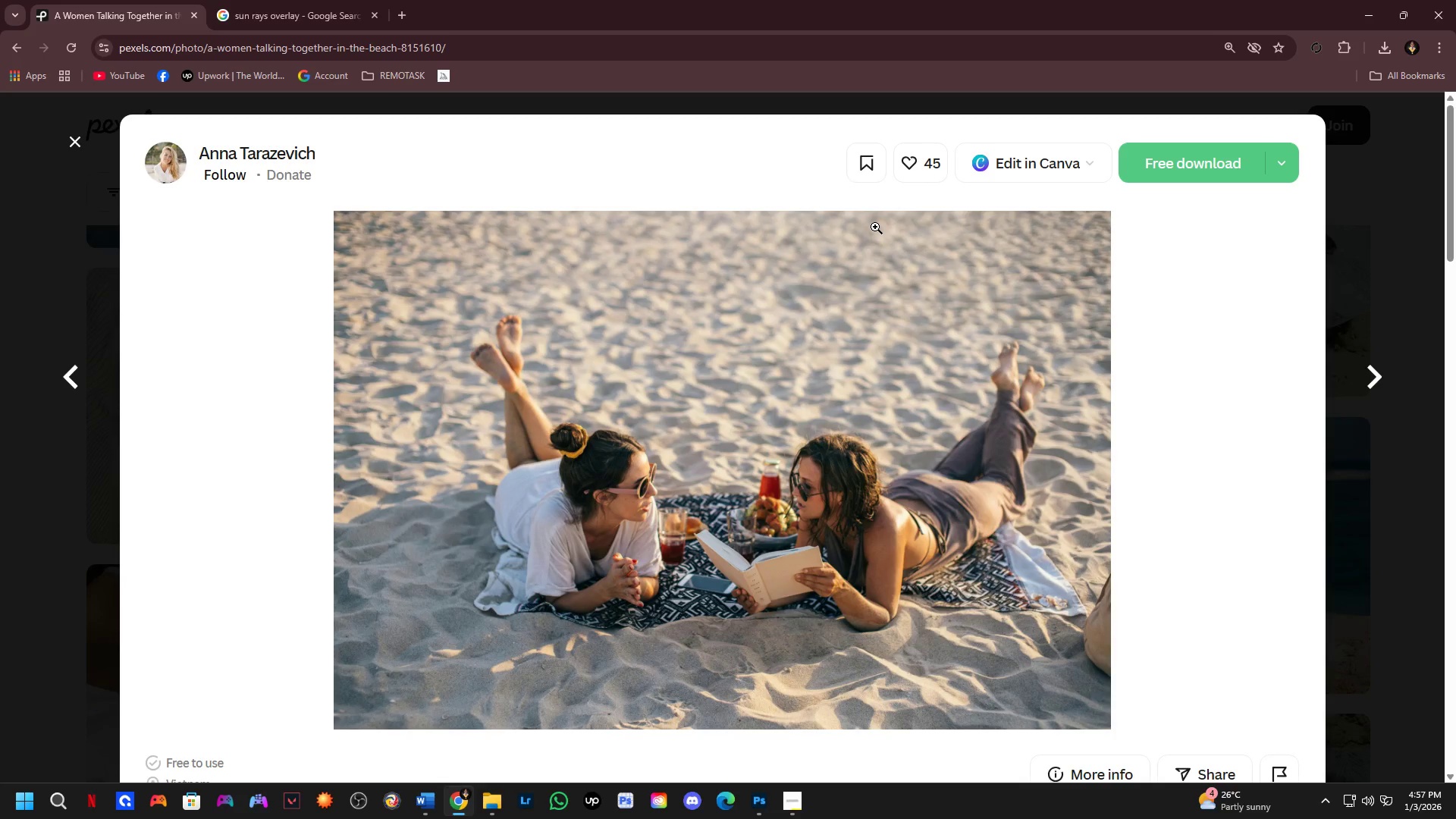 
key(Alt+Tab)
 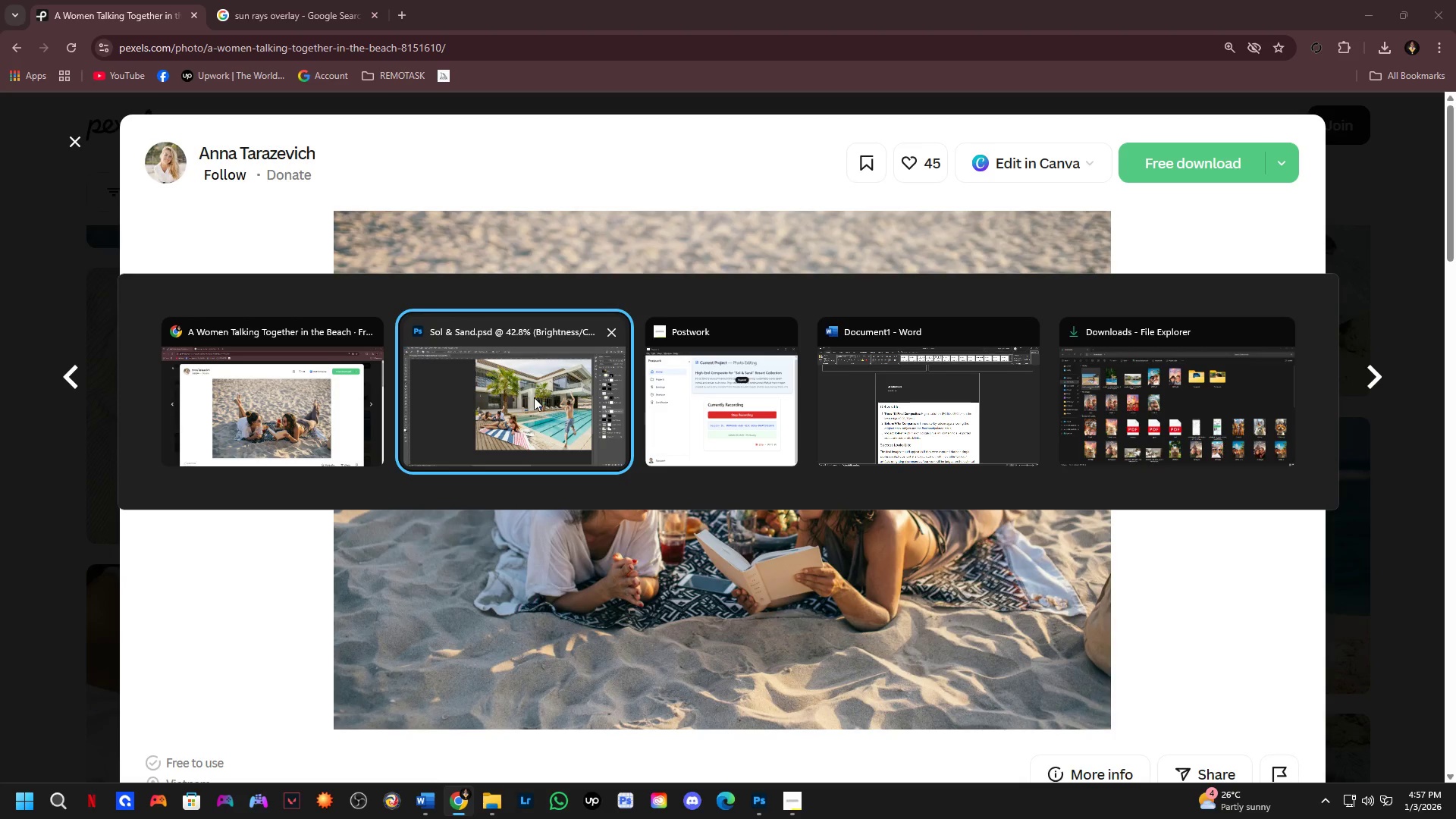 
left_click([513, 406])
 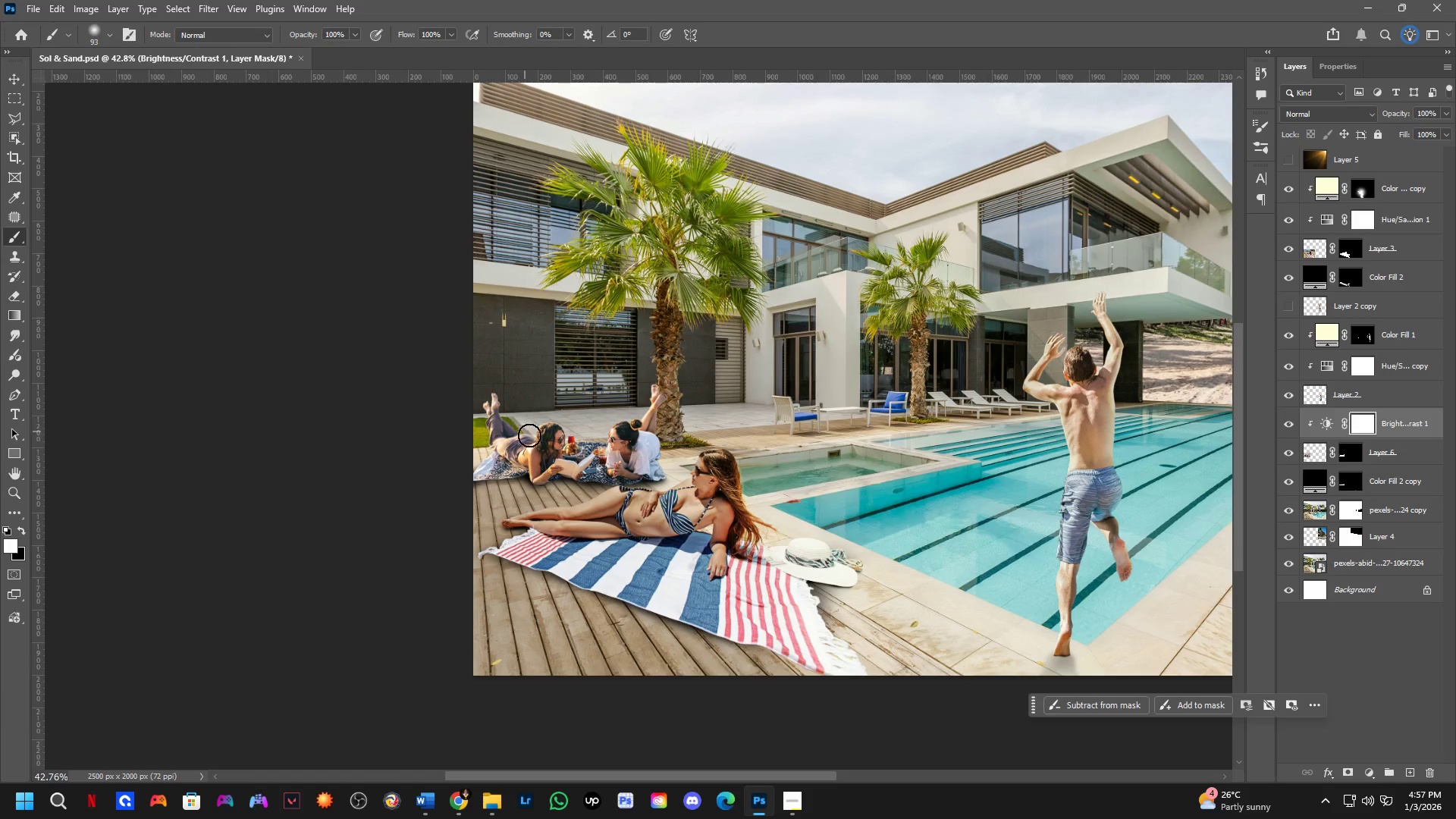 
hold_key(key=Space, duration=0.75)
 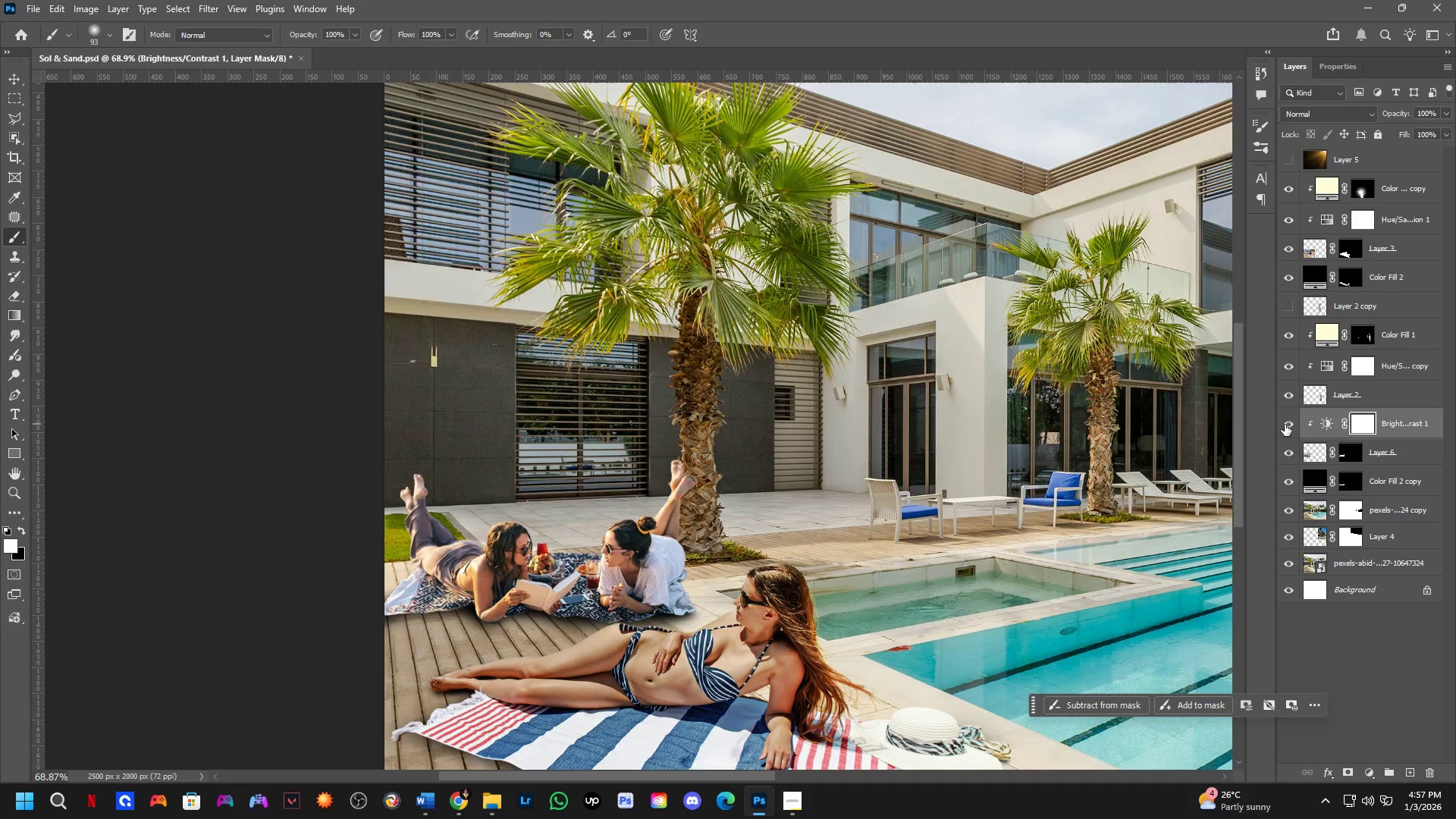 
left_click_drag(start_coordinate=[623, 450], to_coordinate=[608, 560])
 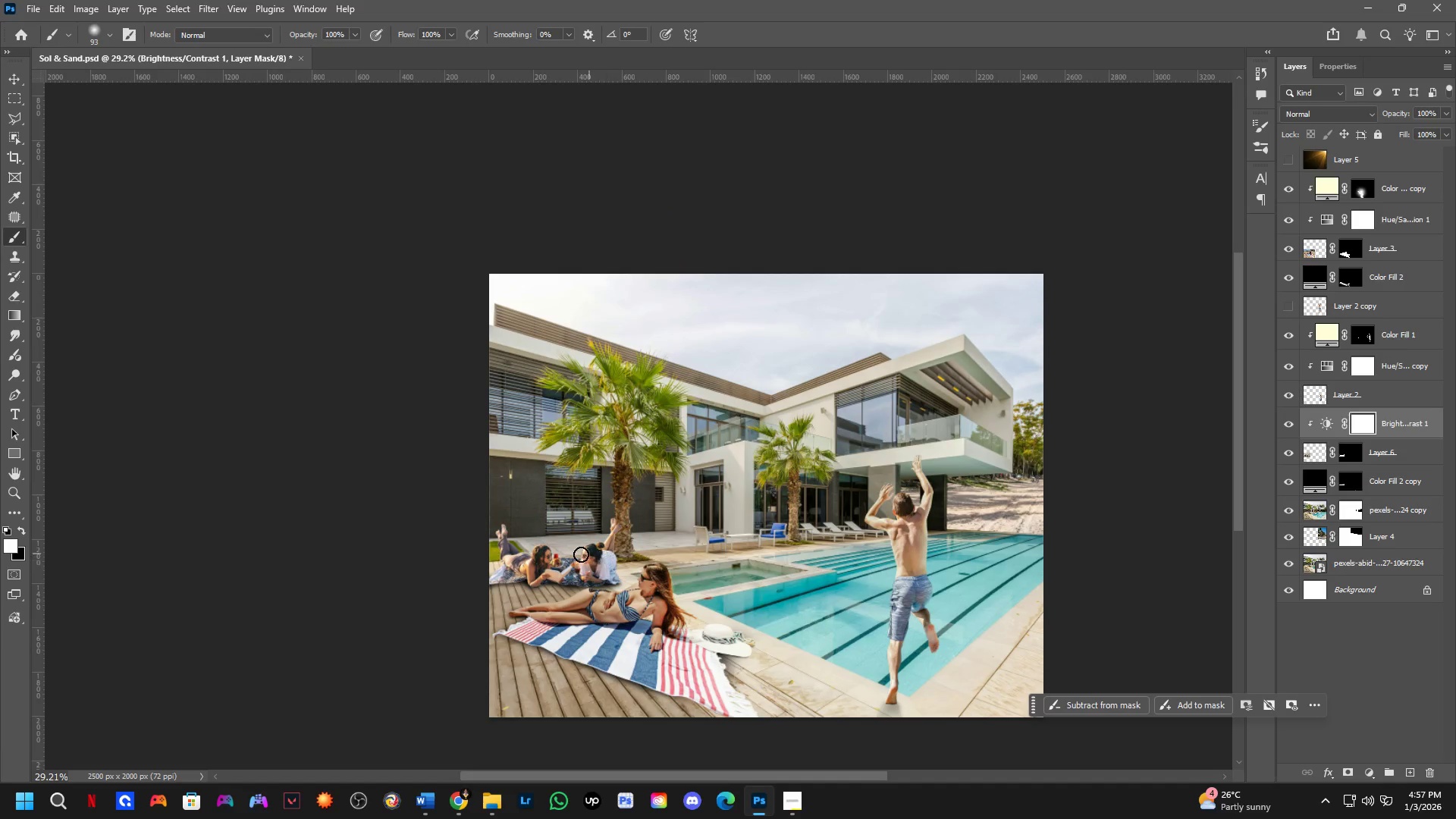 
scroll: coordinate [573, 467], scroll_direction: down, amount: 4.0
 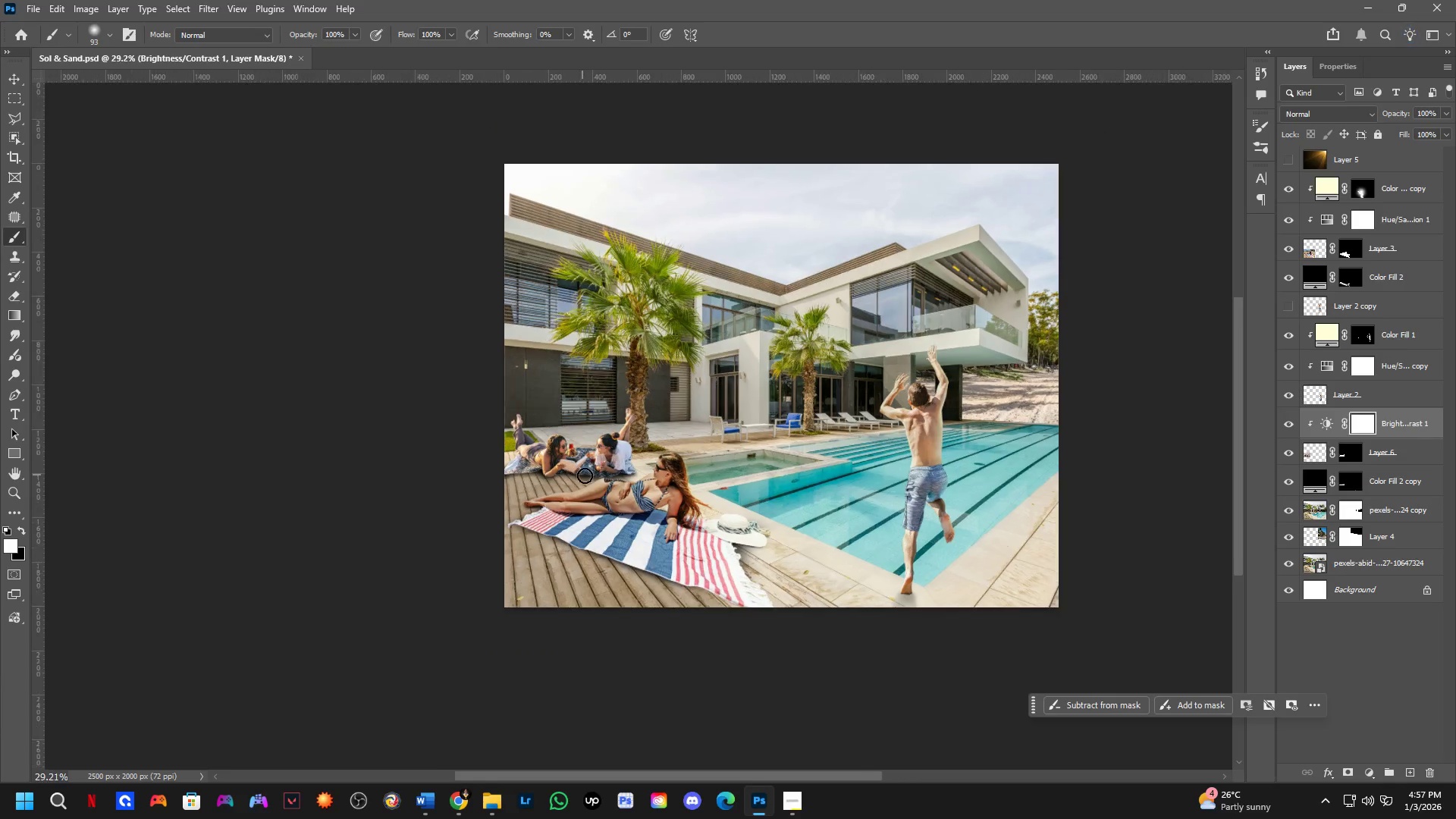 
scroll: coordinate [767, 508], scroll_direction: up, amount: 9.0
 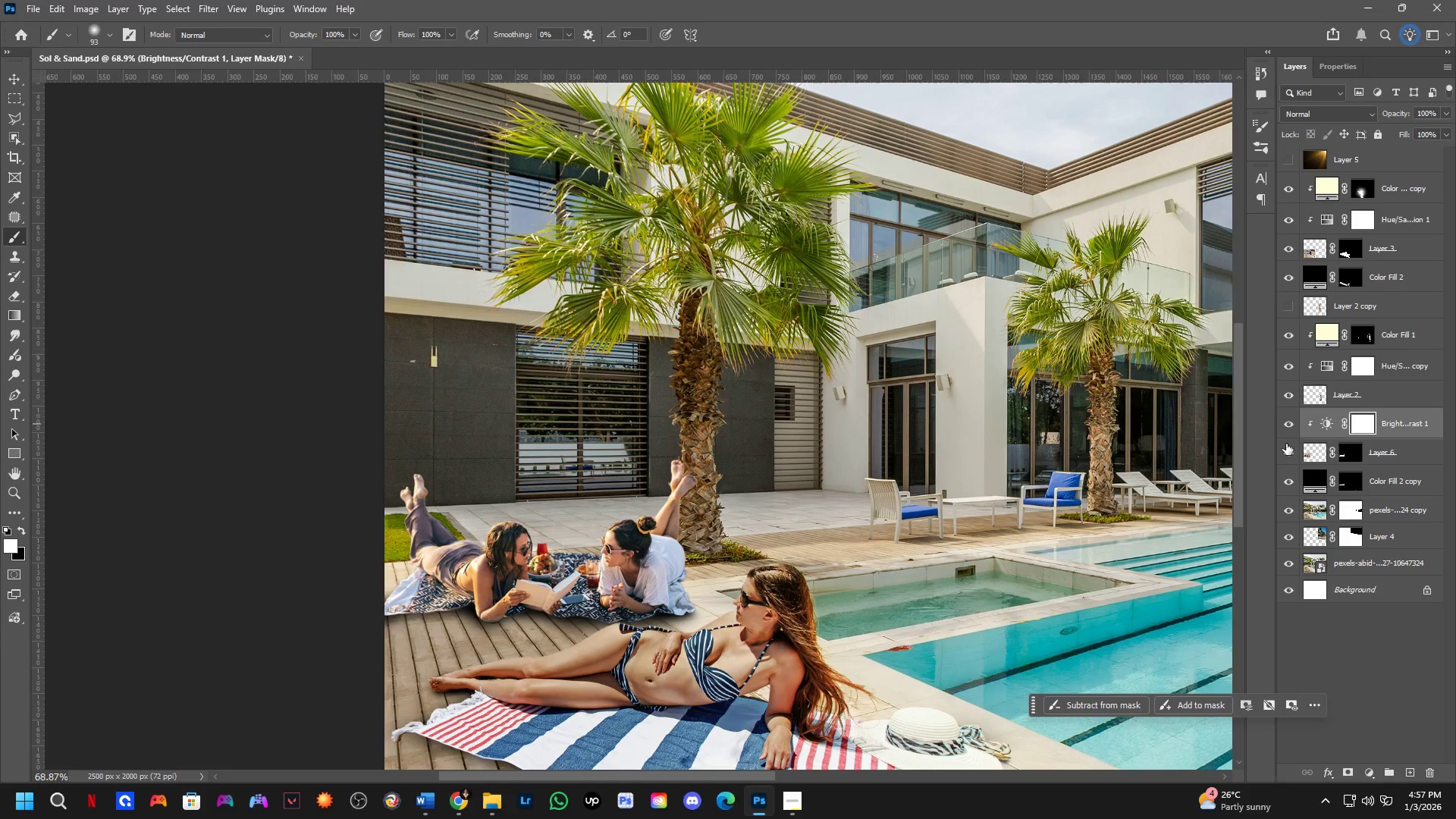 
left_click([1286, 449])
 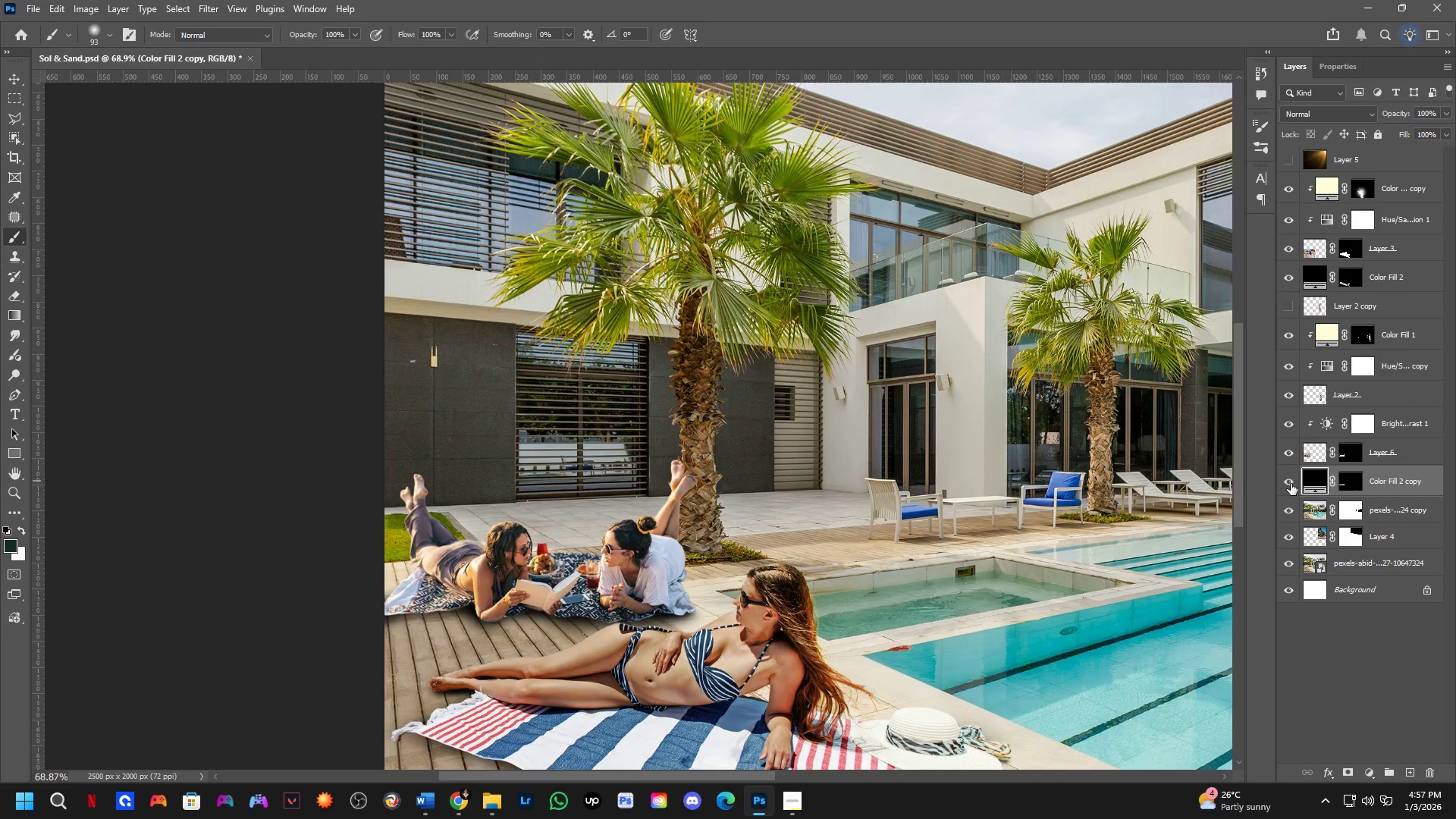 
left_click_drag(start_coordinate=[1401, 109], to_coordinate=[1367, 125])
 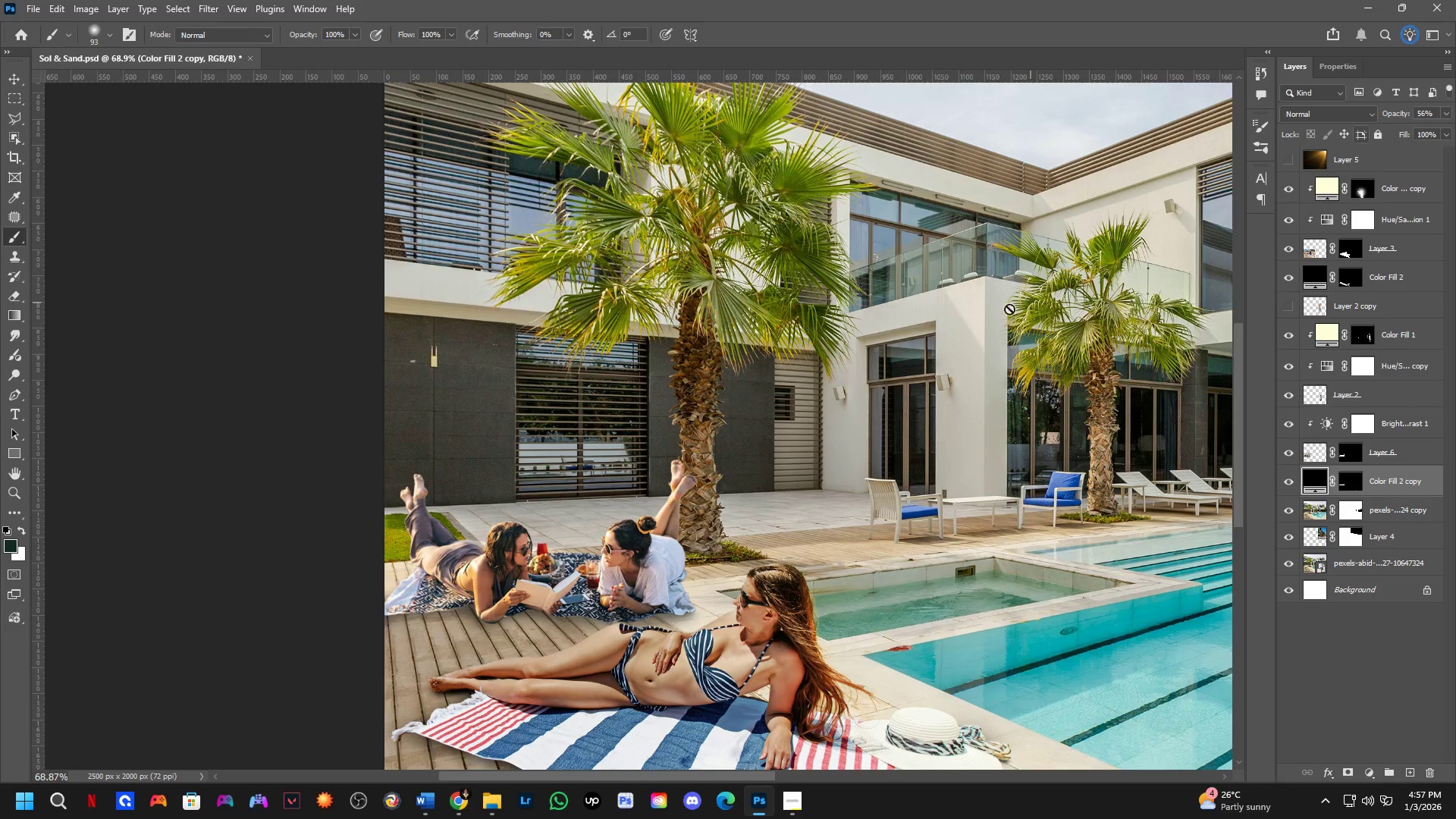 
hold_key(key=Space, duration=0.61)
 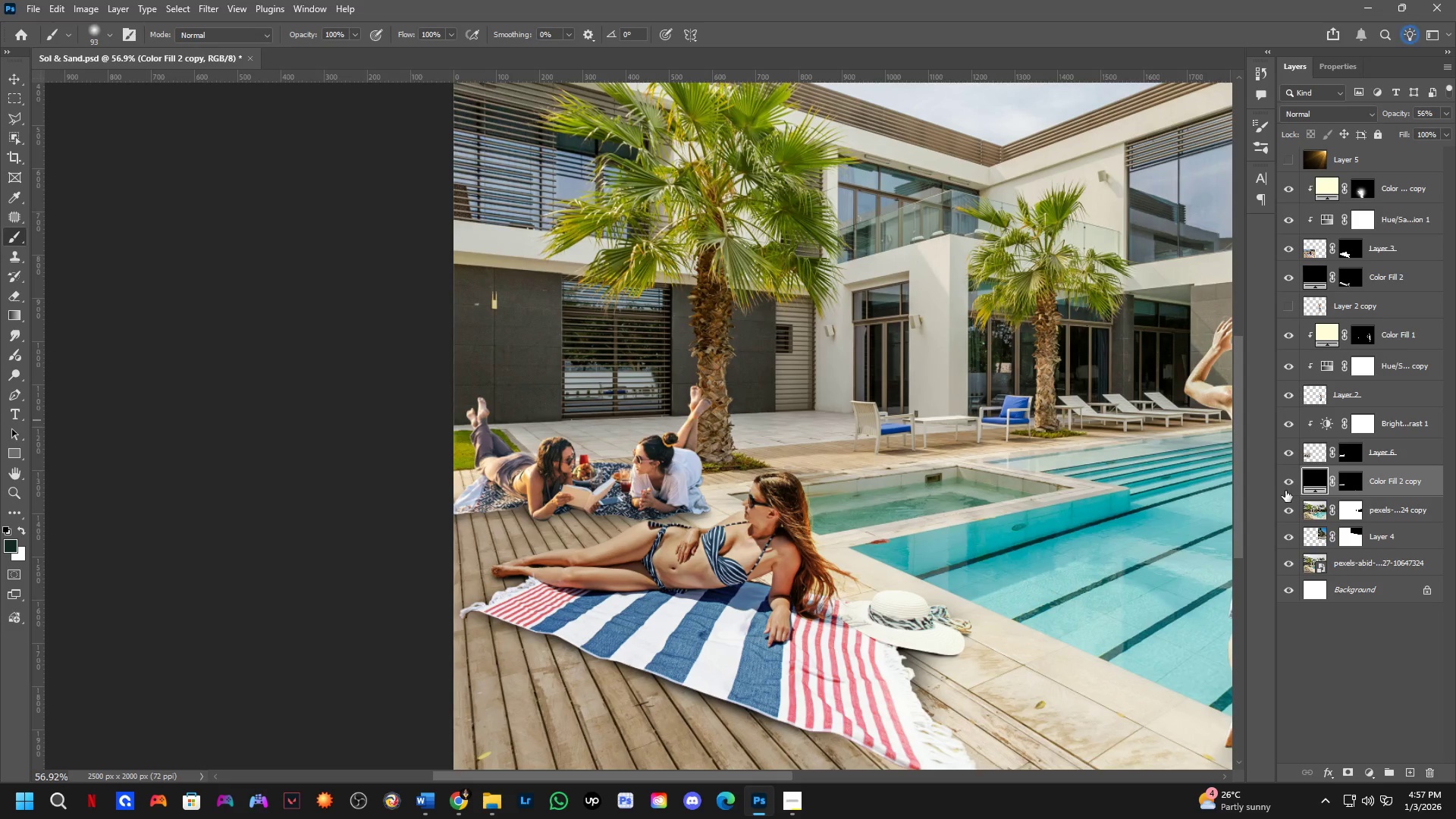 
left_click_drag(start_coordinate=[777, 450], to_coordinate=[770, 390])
 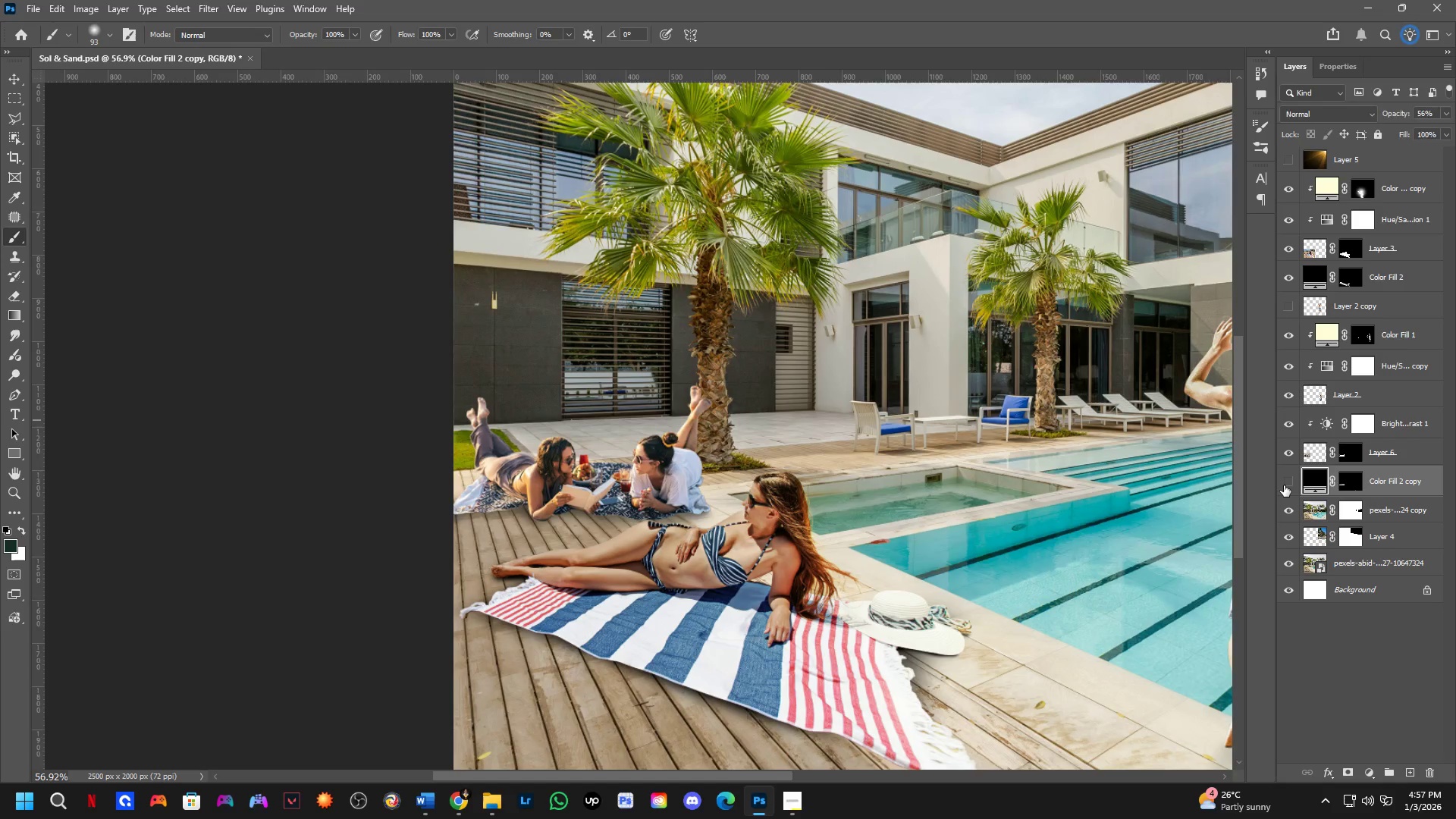 
scroll: coordinate [801, 388], scroll_direction: down, amount: 2.0
 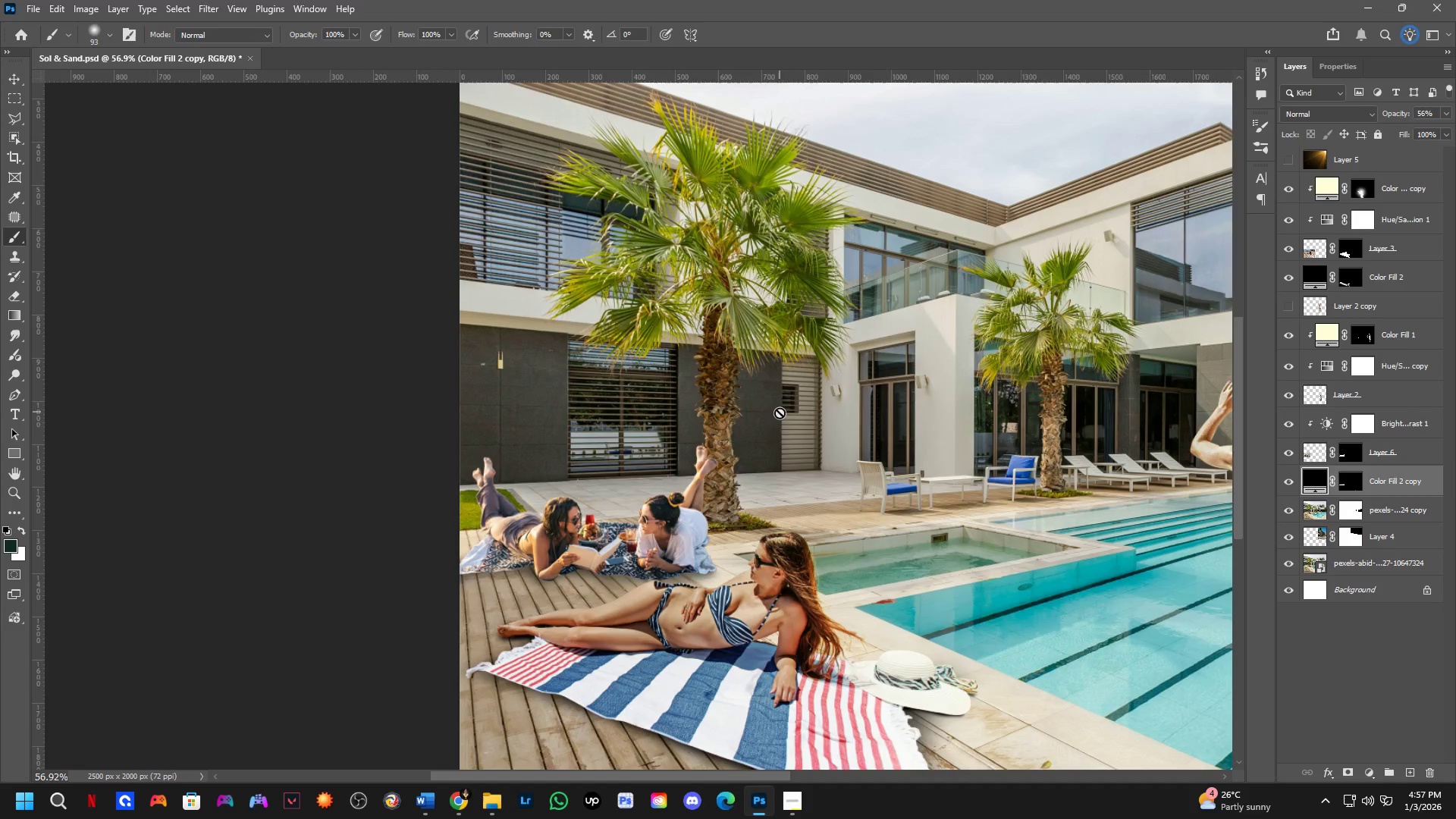 
double_click([1284, 485])
 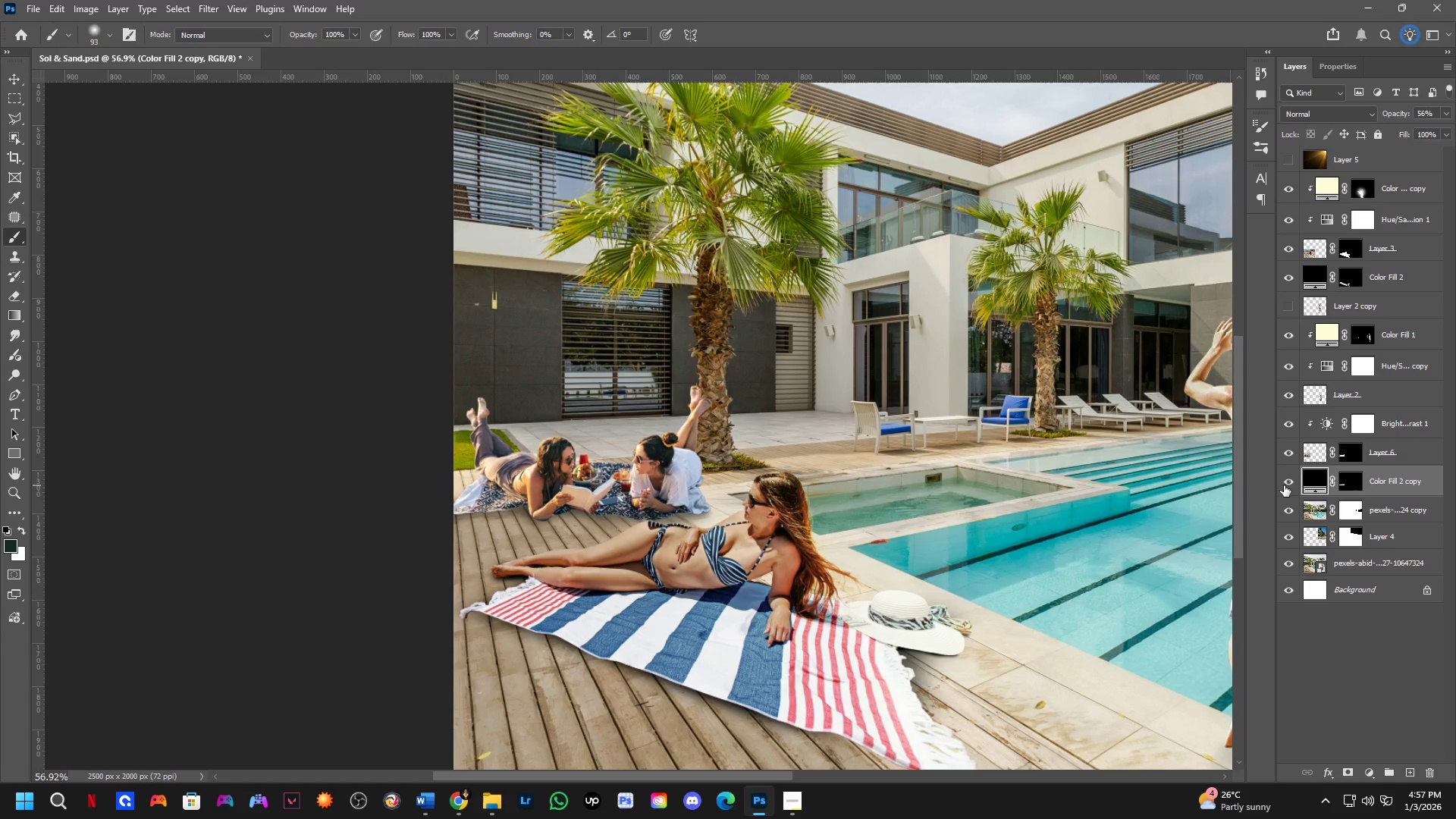 
triple_click([1284, 485])
 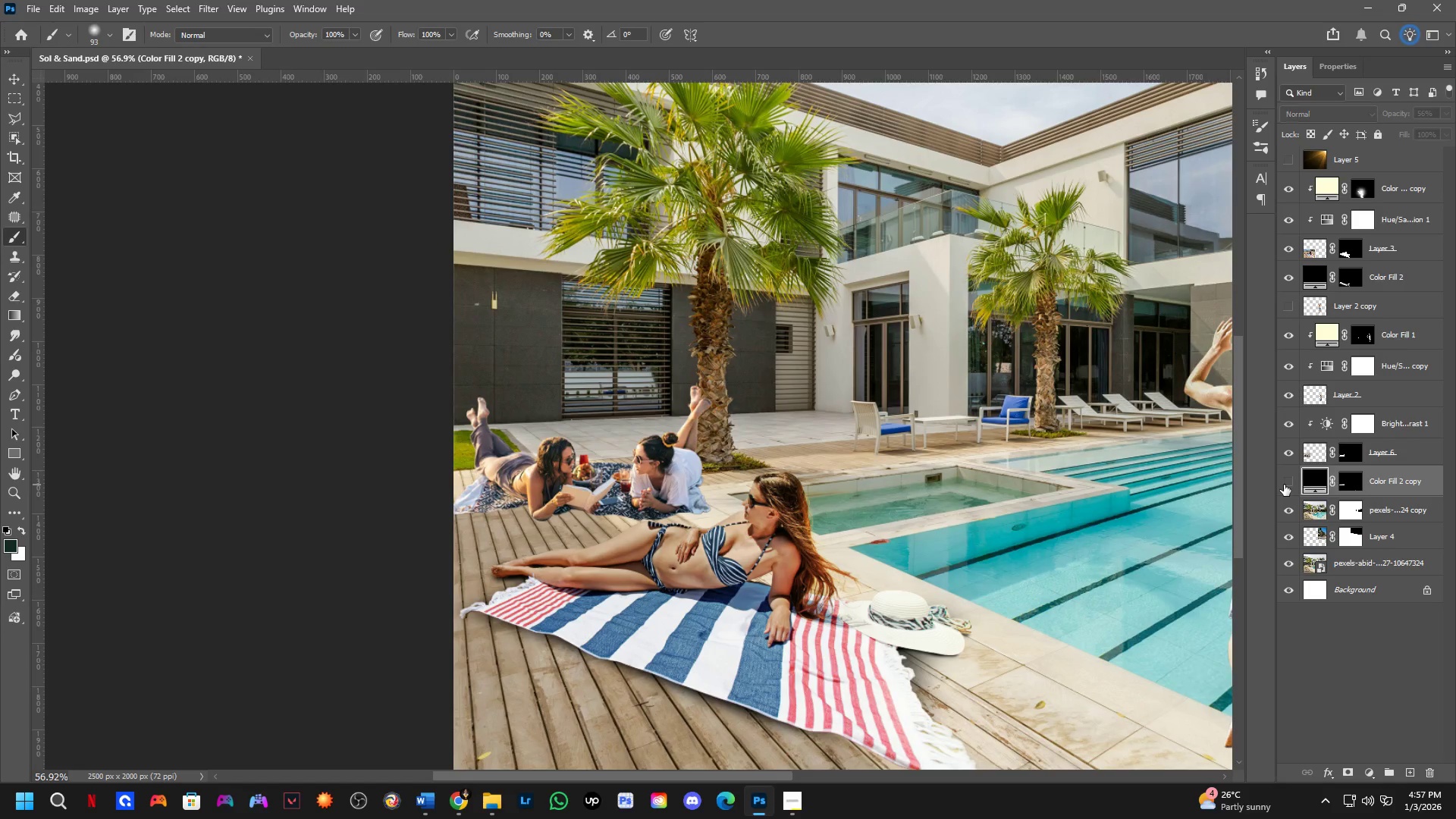 
triple_click([1284, 485])
 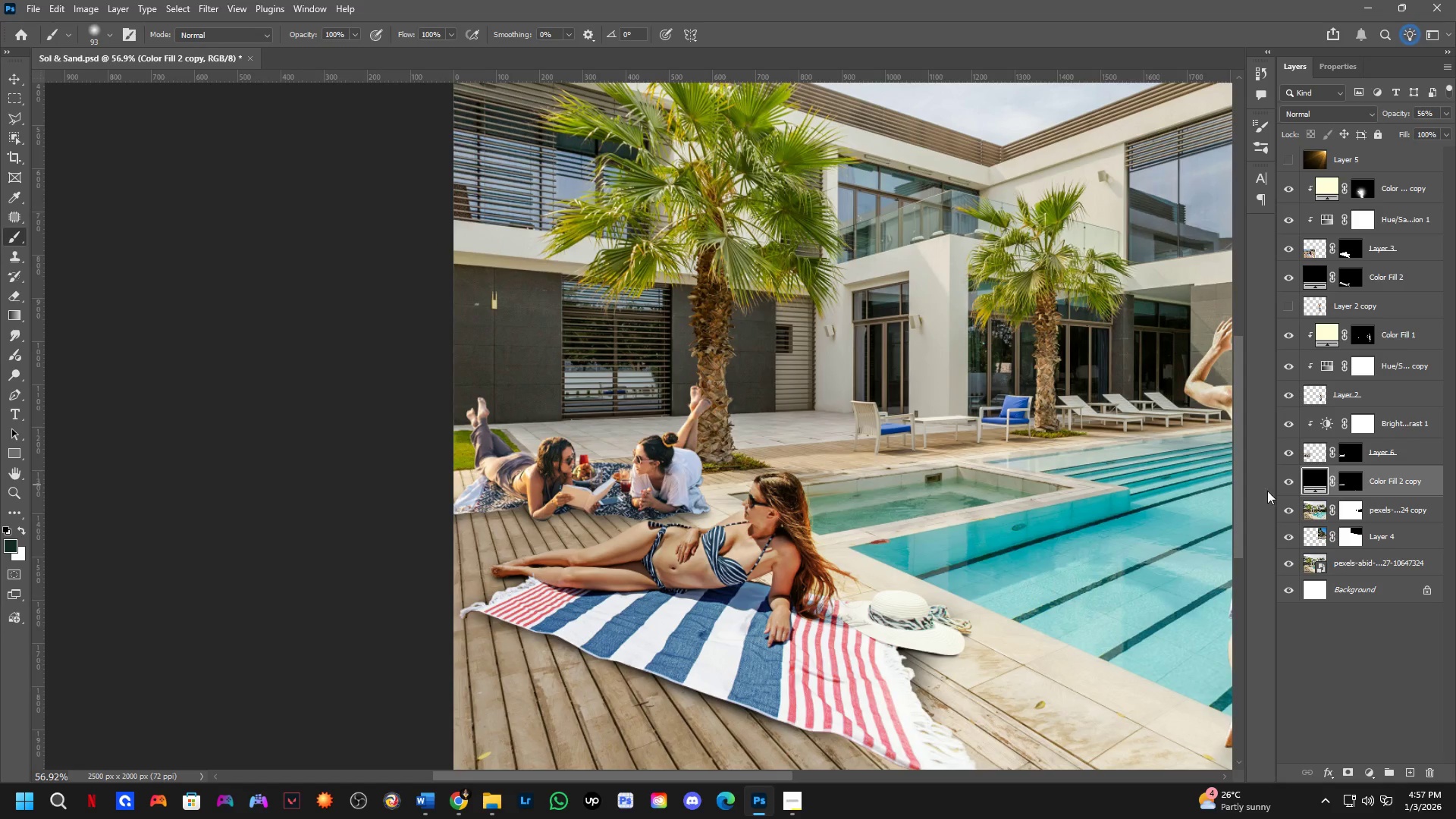 
hold_key(key=Space, duration=0.5)
 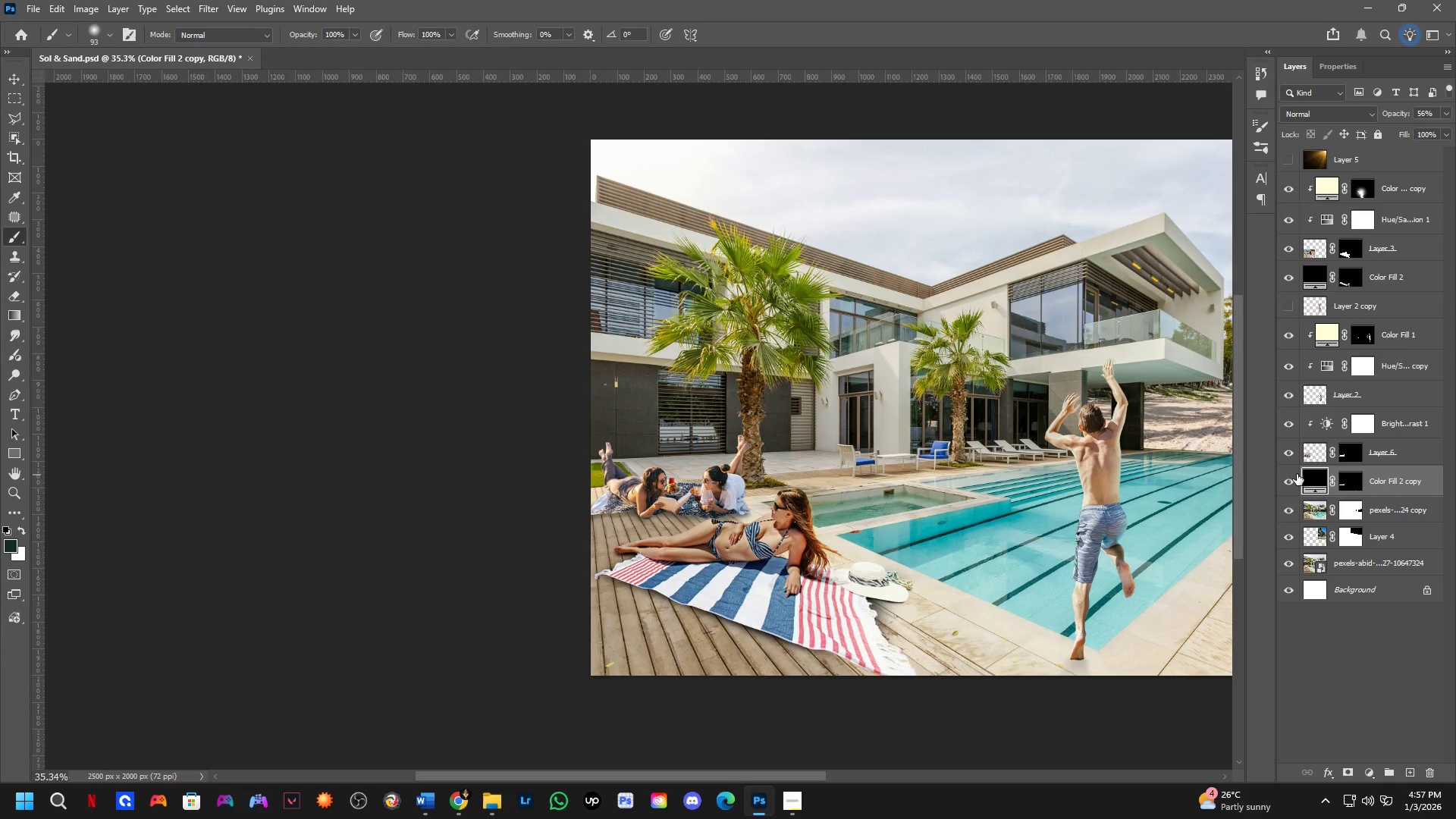 
left_click_drag(start_coordinate=[980, 529], to_coordinate=[958, 521])
 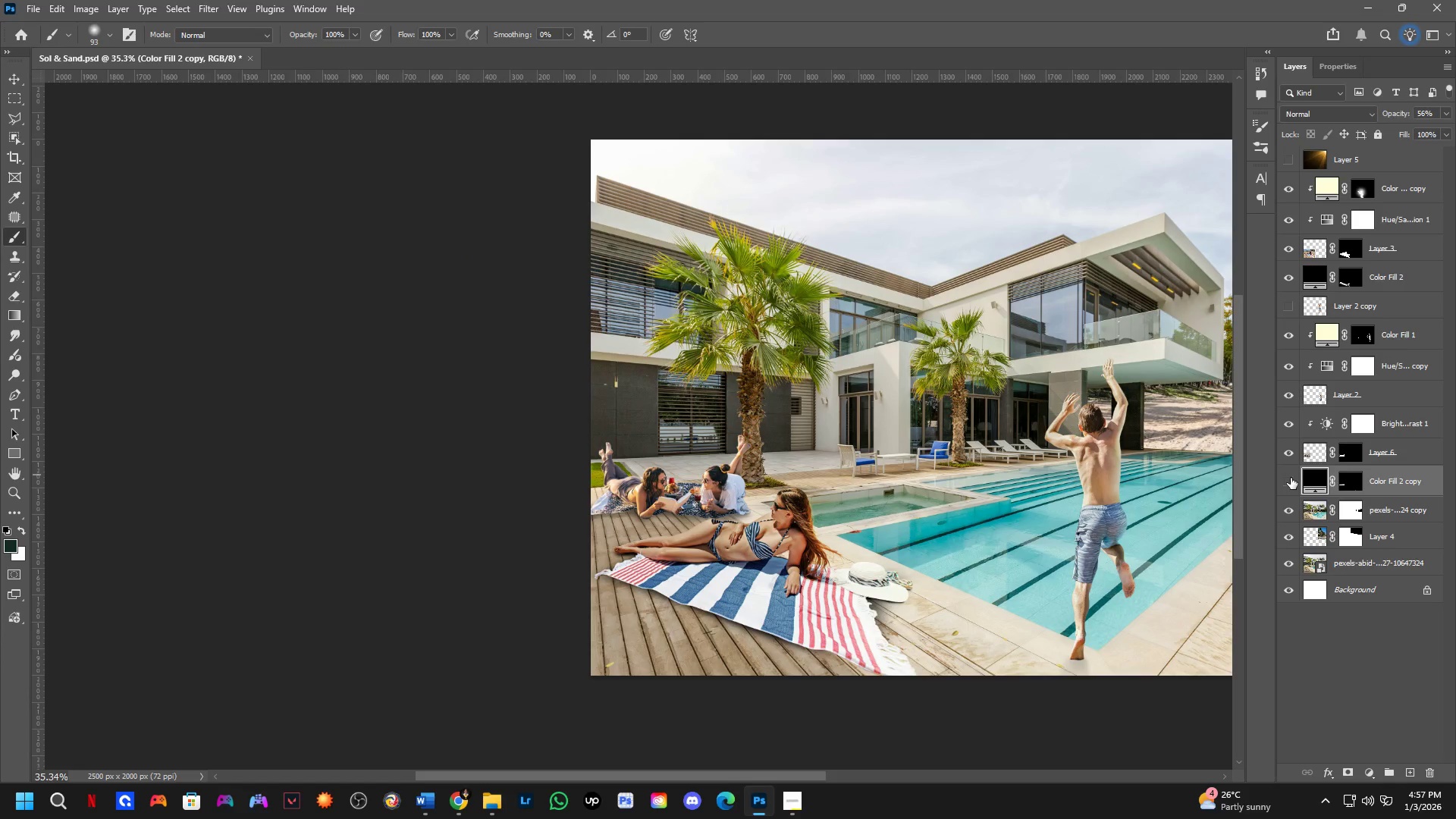 
scroll: coordinate [872, 535], scroll_direction: down, amount: 5.0
 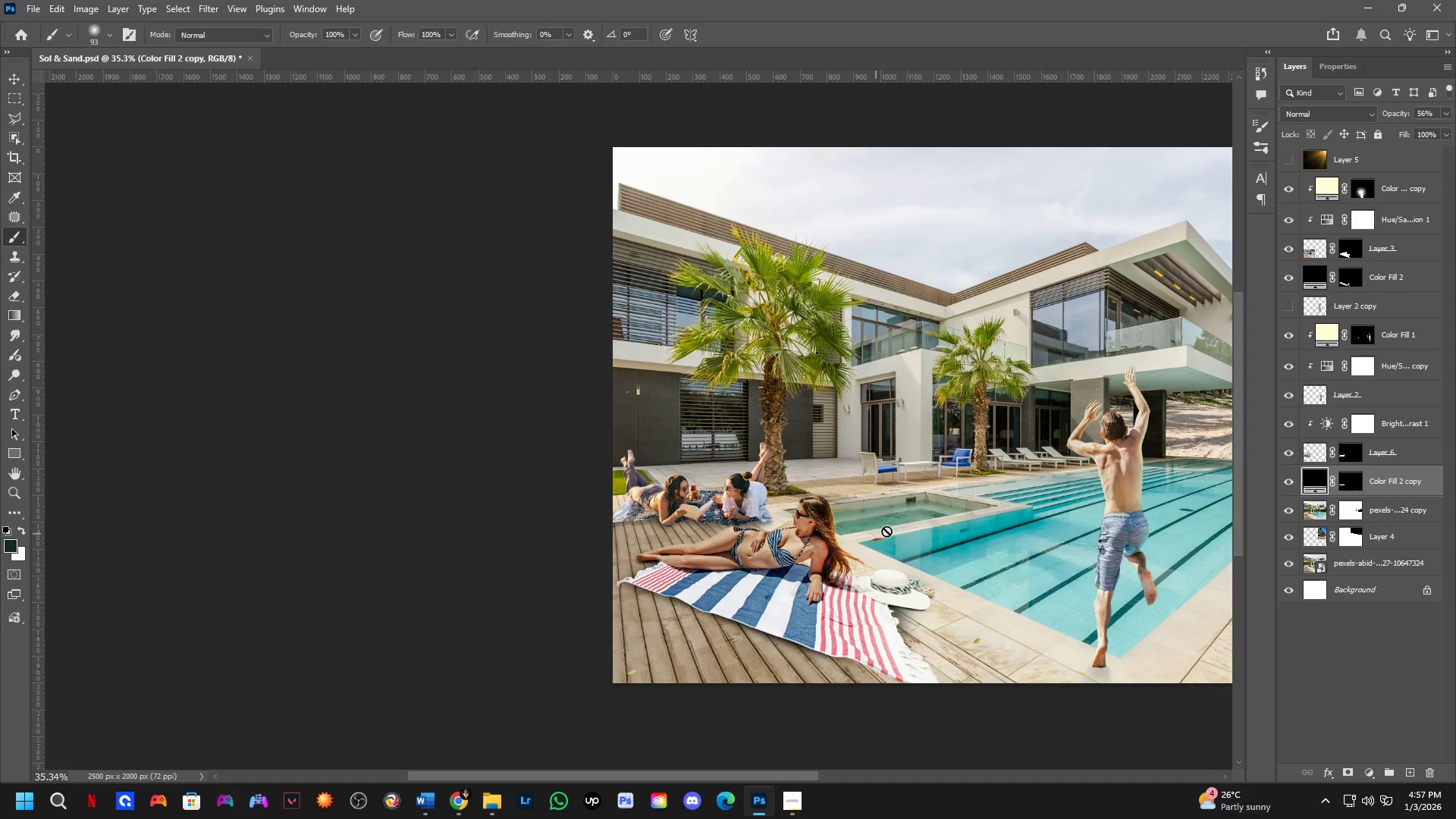 
double_click([1291, 478])
 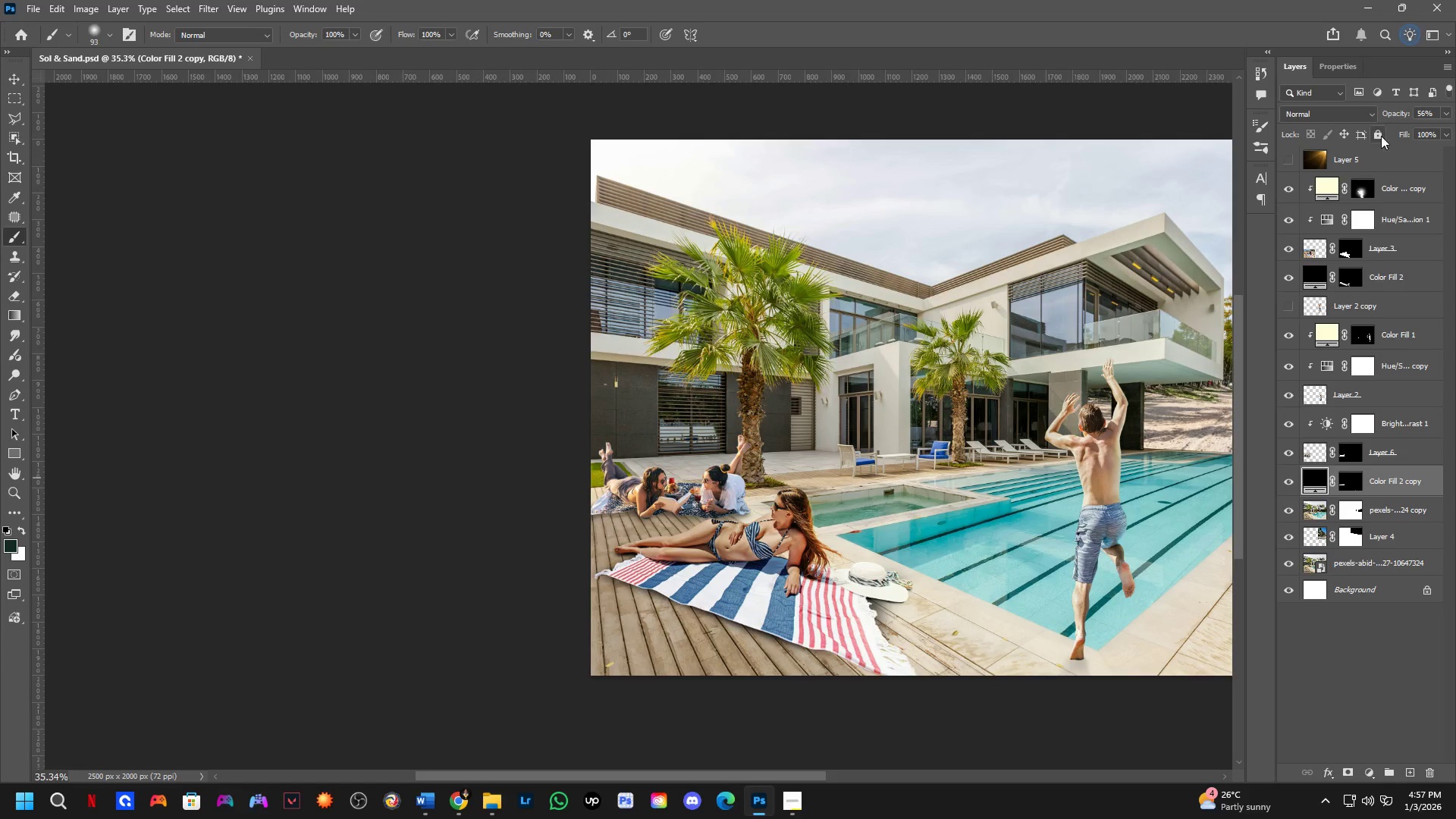 
left_click_drag(start_coordinate=[1400, 117], to_coordinate=[1396, 117])
 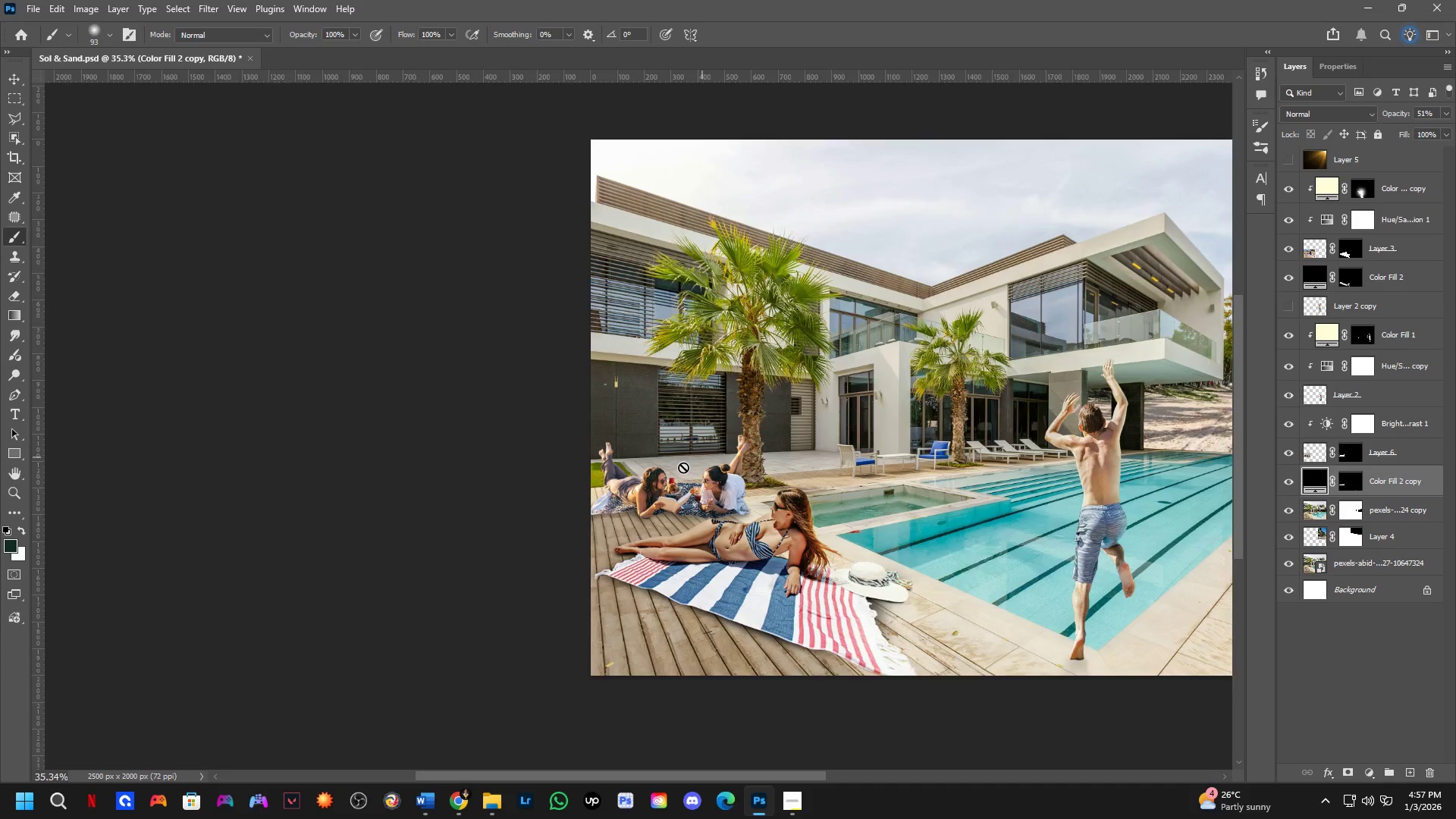 
hold_key(key=Space, duration=0.59)
 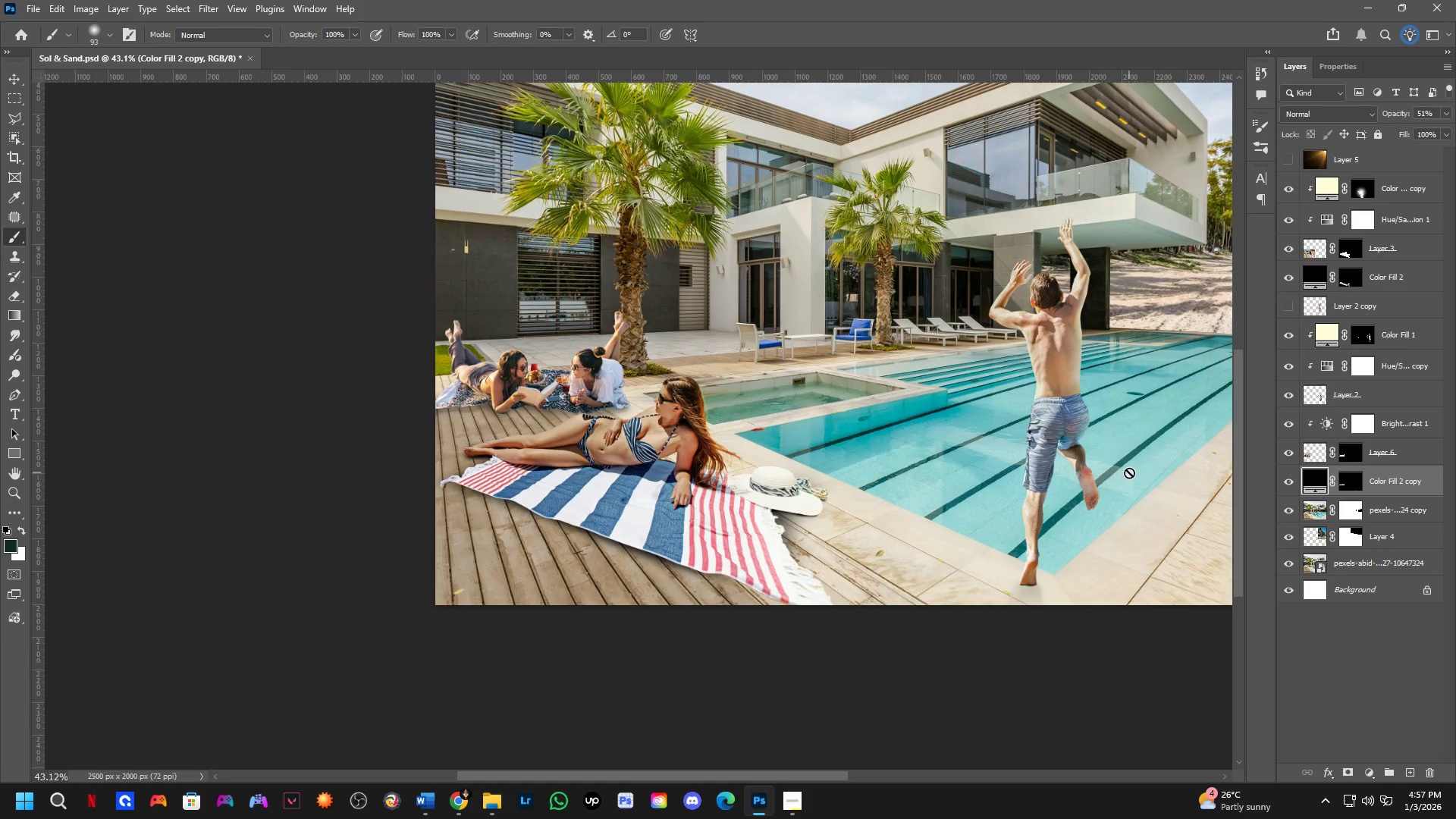 
left_click_drag(start_coordinate=[1006, 556], to_coordinate=[723, 444])
 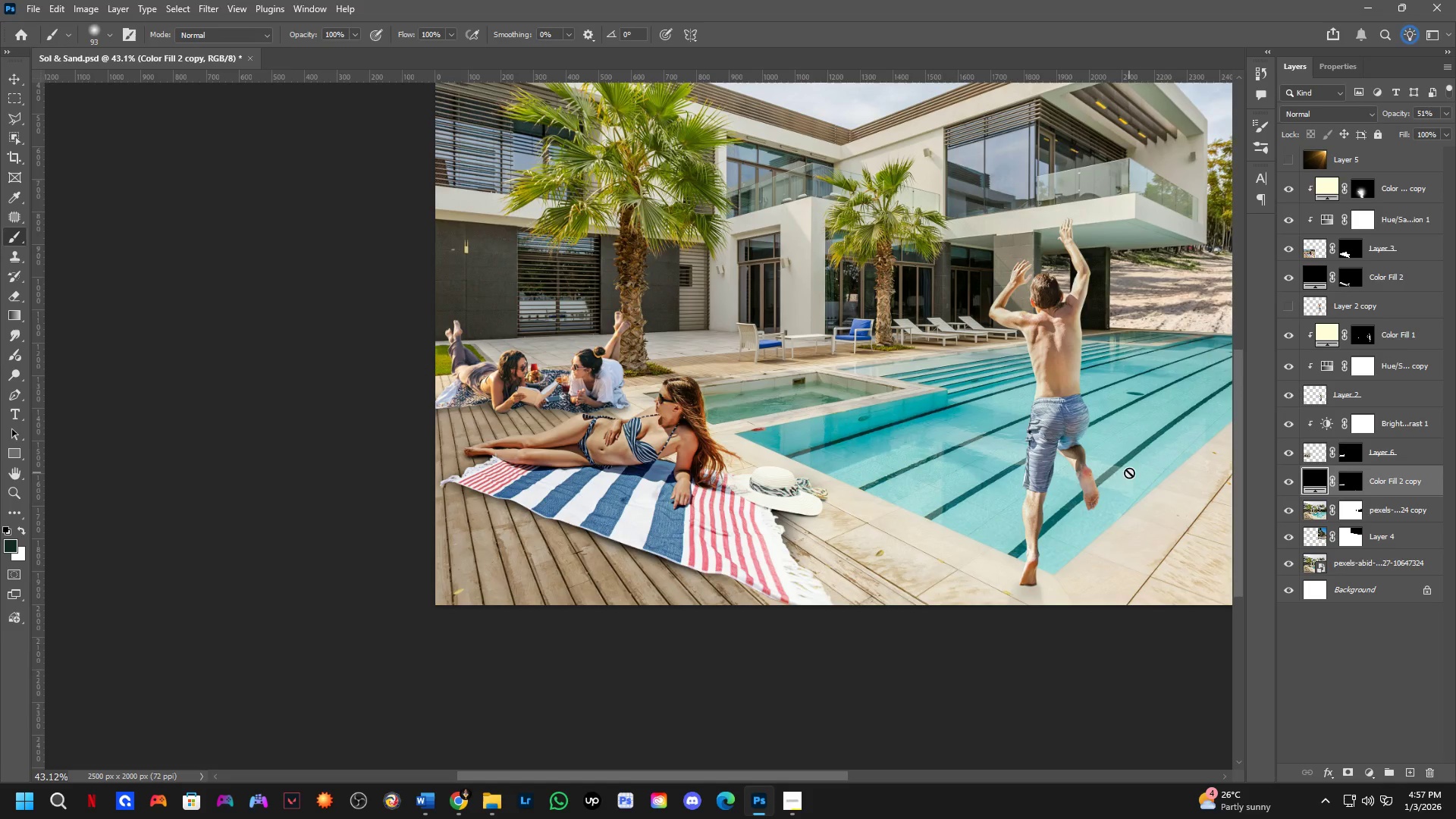 
scroll: coordinate [898, 507], scroll_direction: up, amount: 2.0
 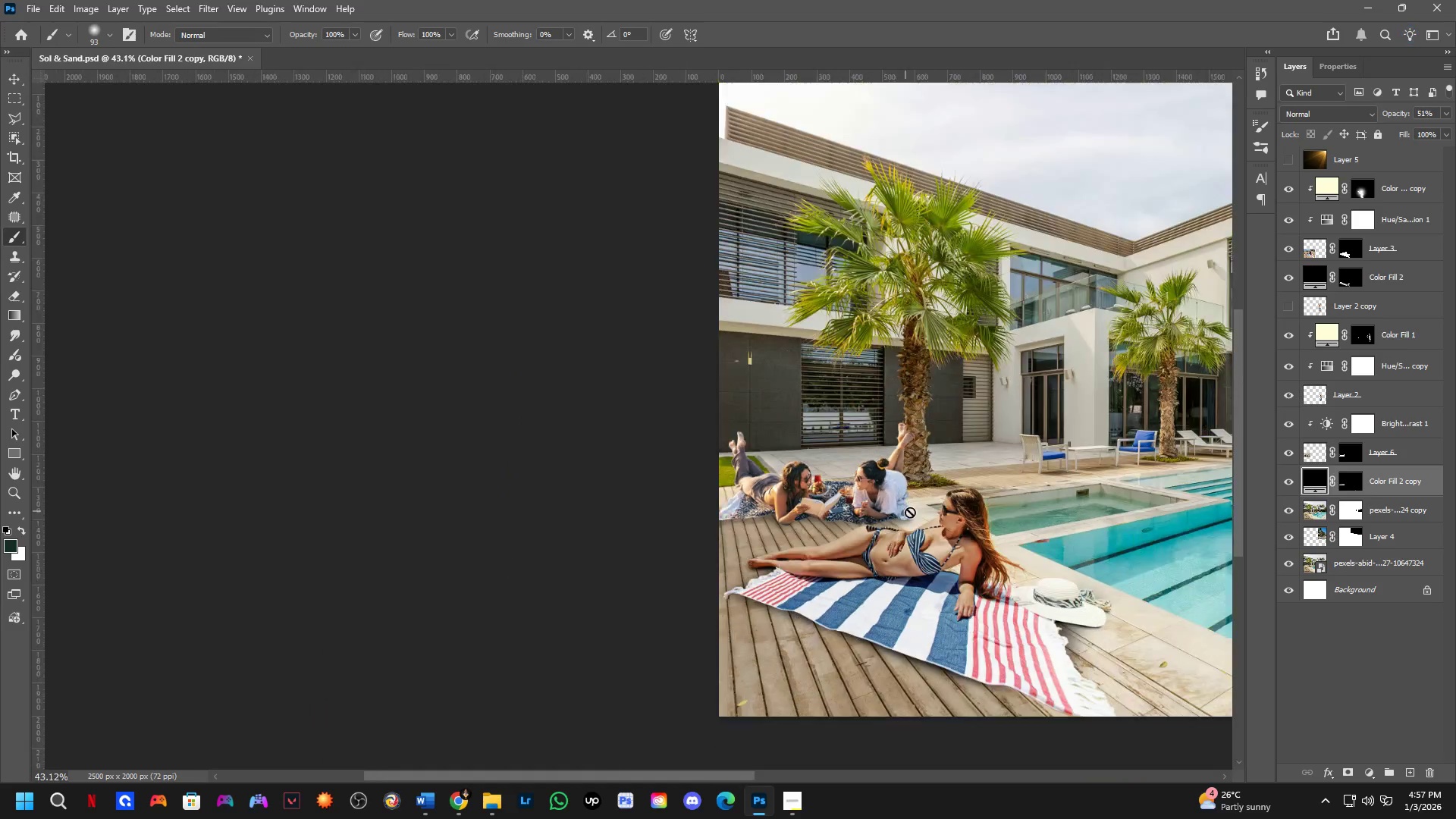 
hold_key(key=Space, duration=0.78)
 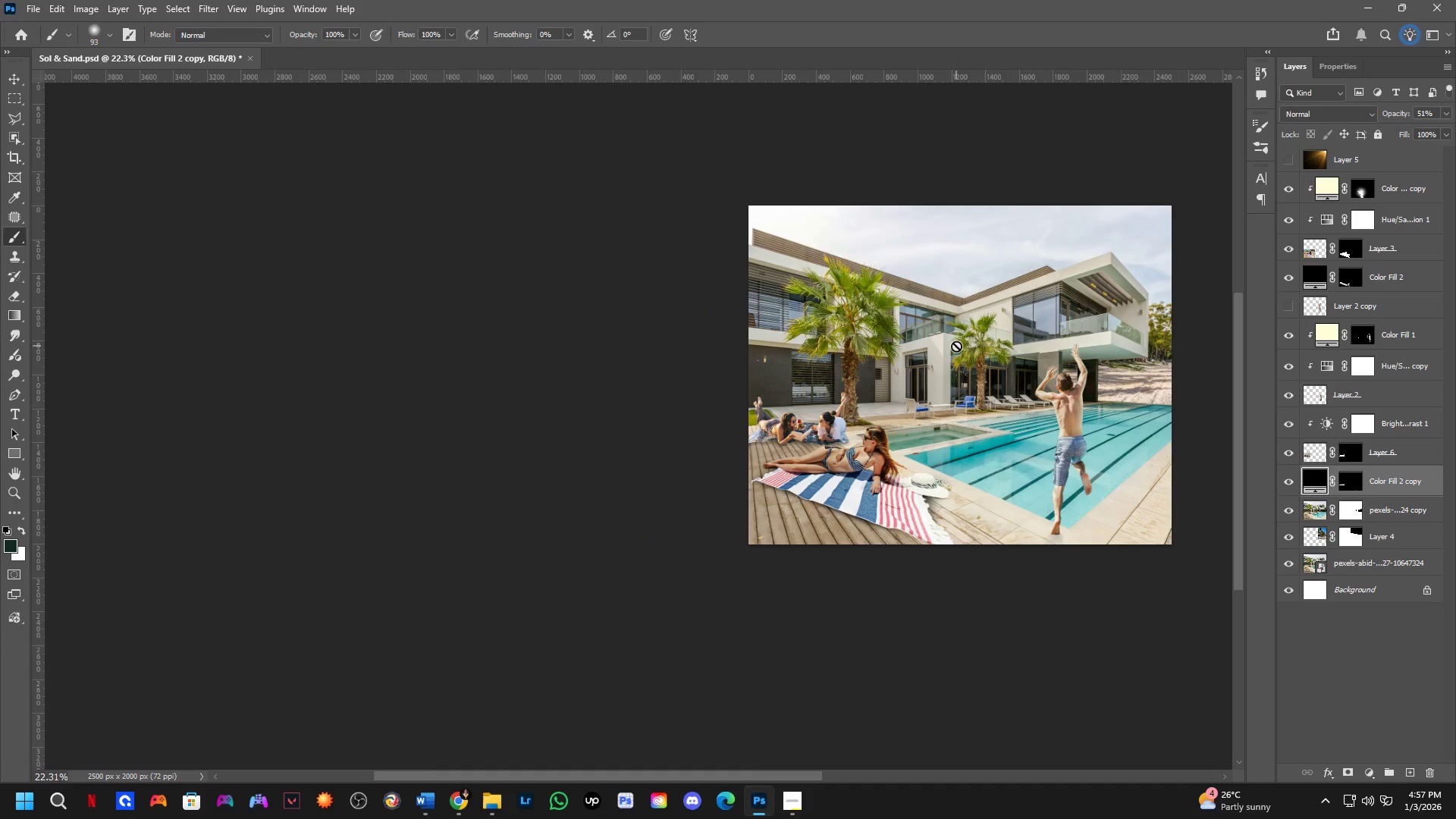 
scroll: coordinate [1129, 472], scroll_direction: down, amount: 7.0
 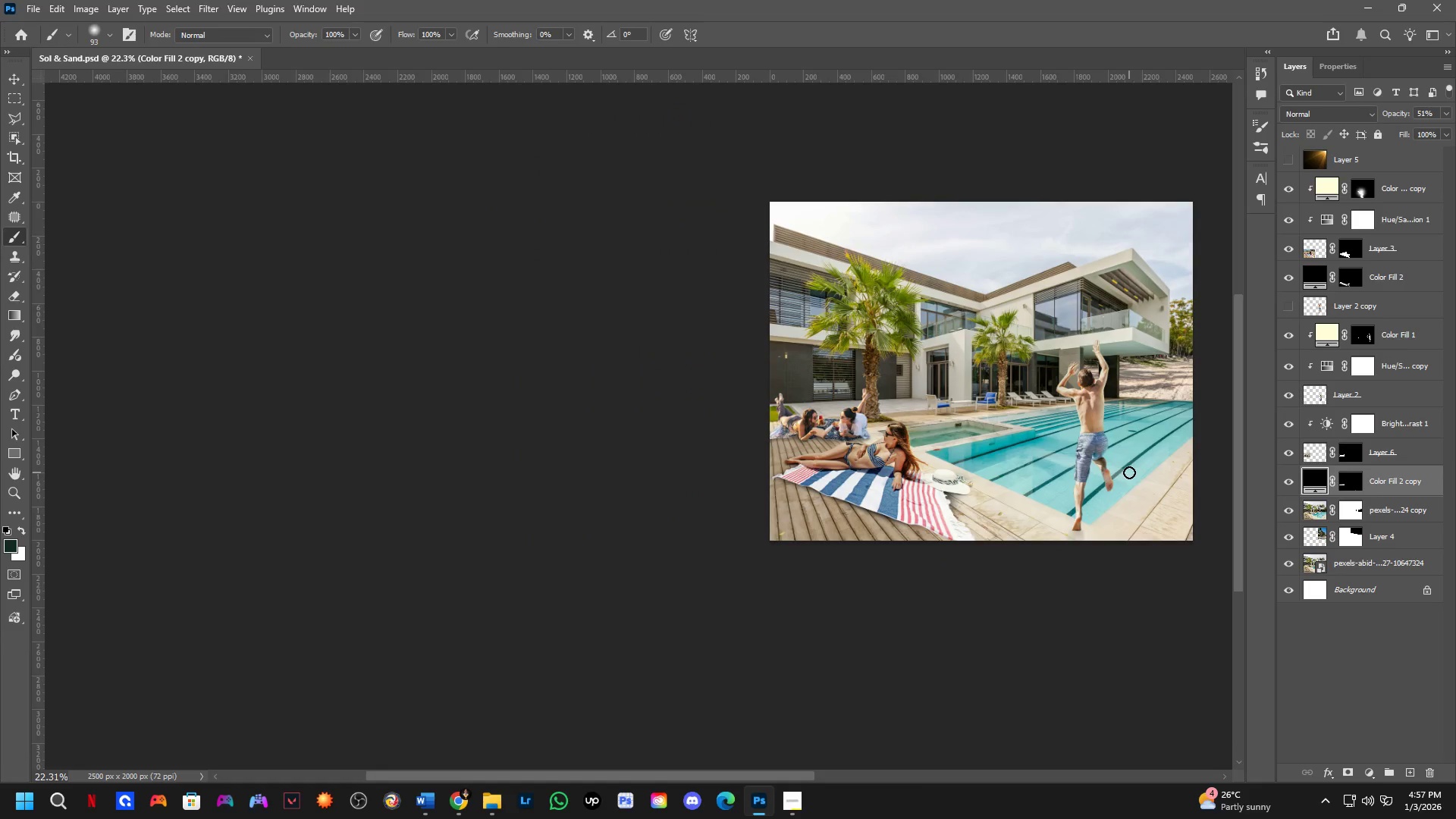 
left_click_drag(start_coordinate=[958, 290], to_coordinate=[937, 293])
 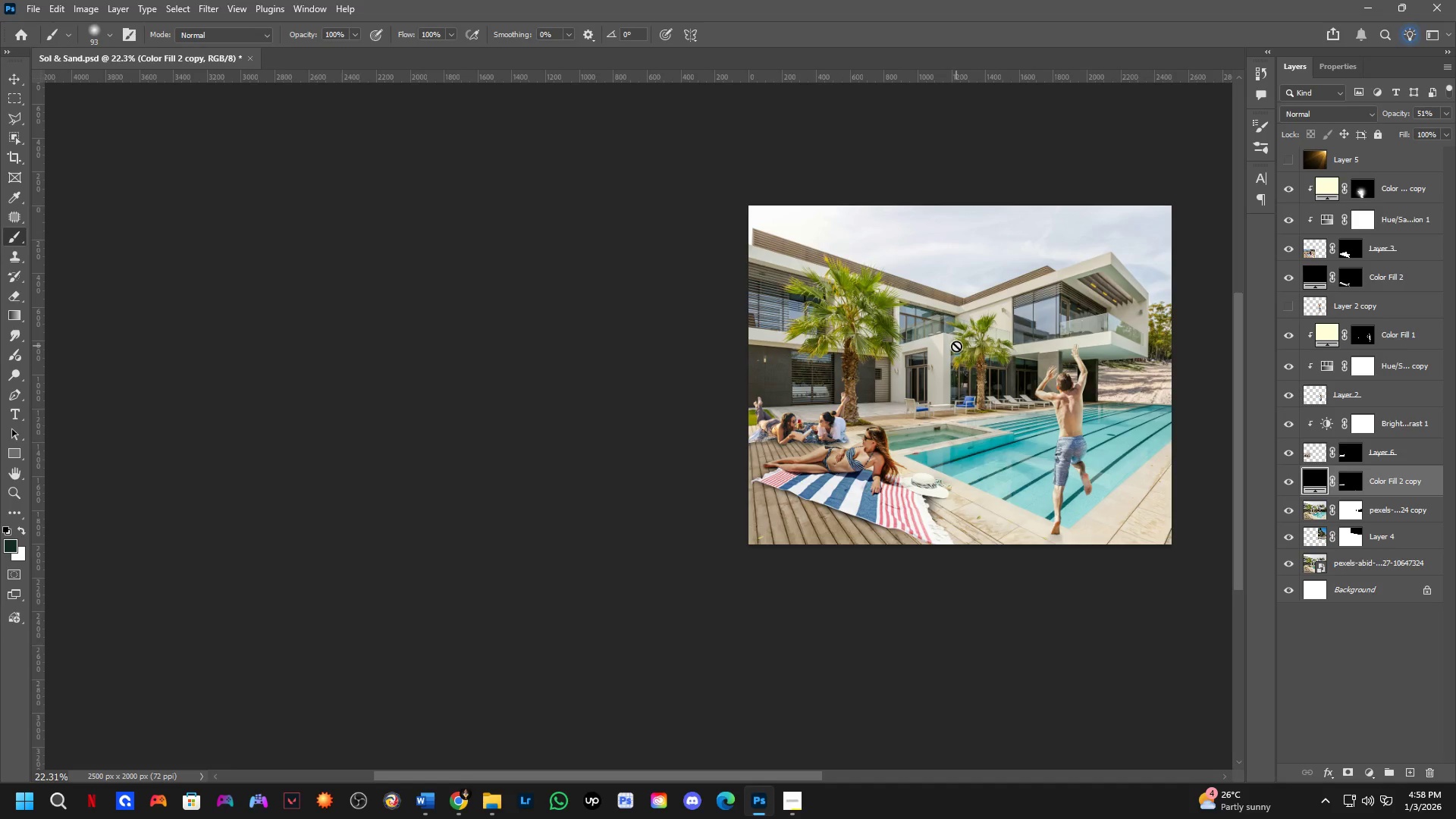 
wait(32.03)
 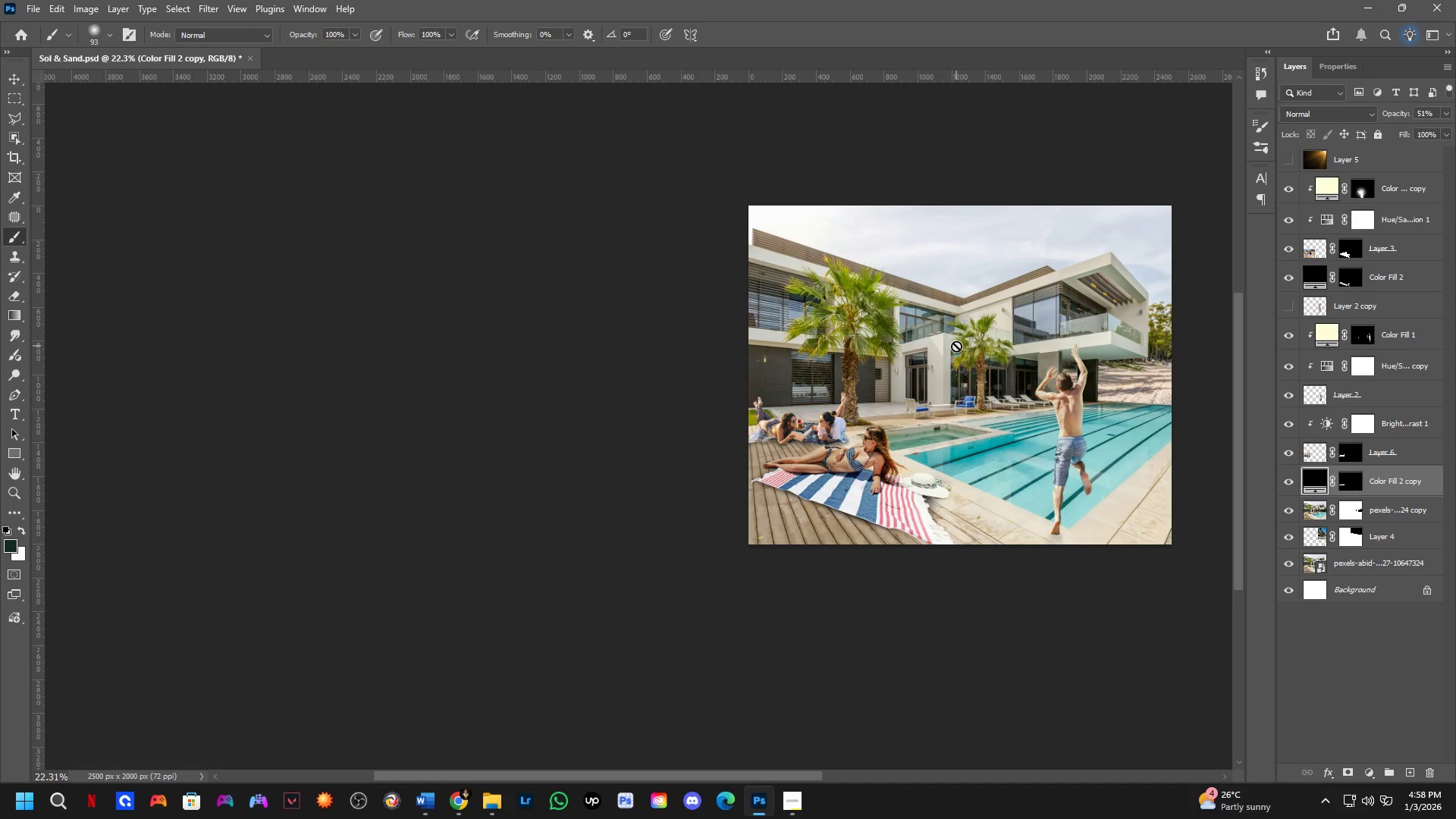 
scroll: coordinate [946, 529], scroll_direction: up, amount: 10.0
 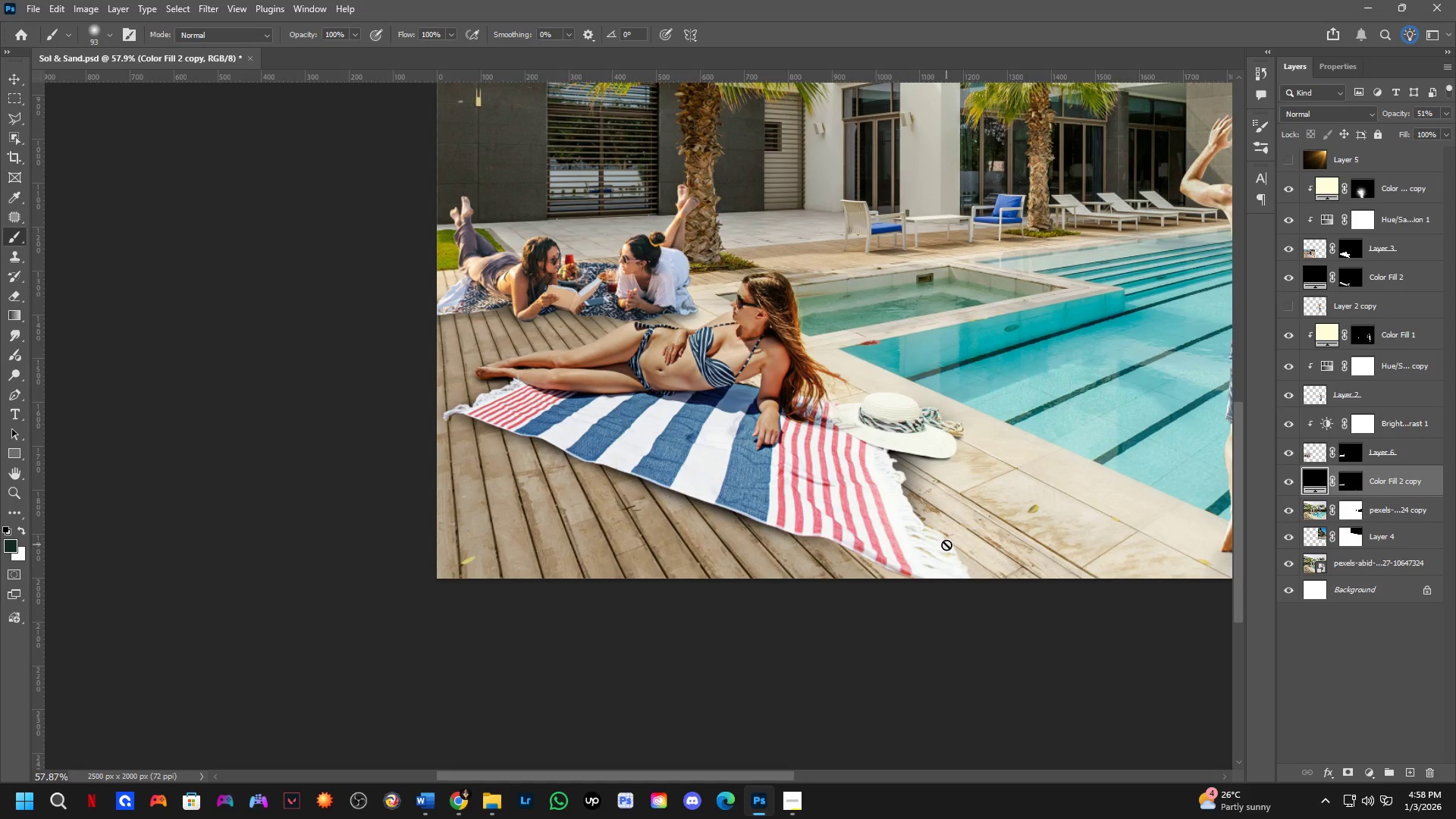 
hold_key(key=Space, duration=0.55)
 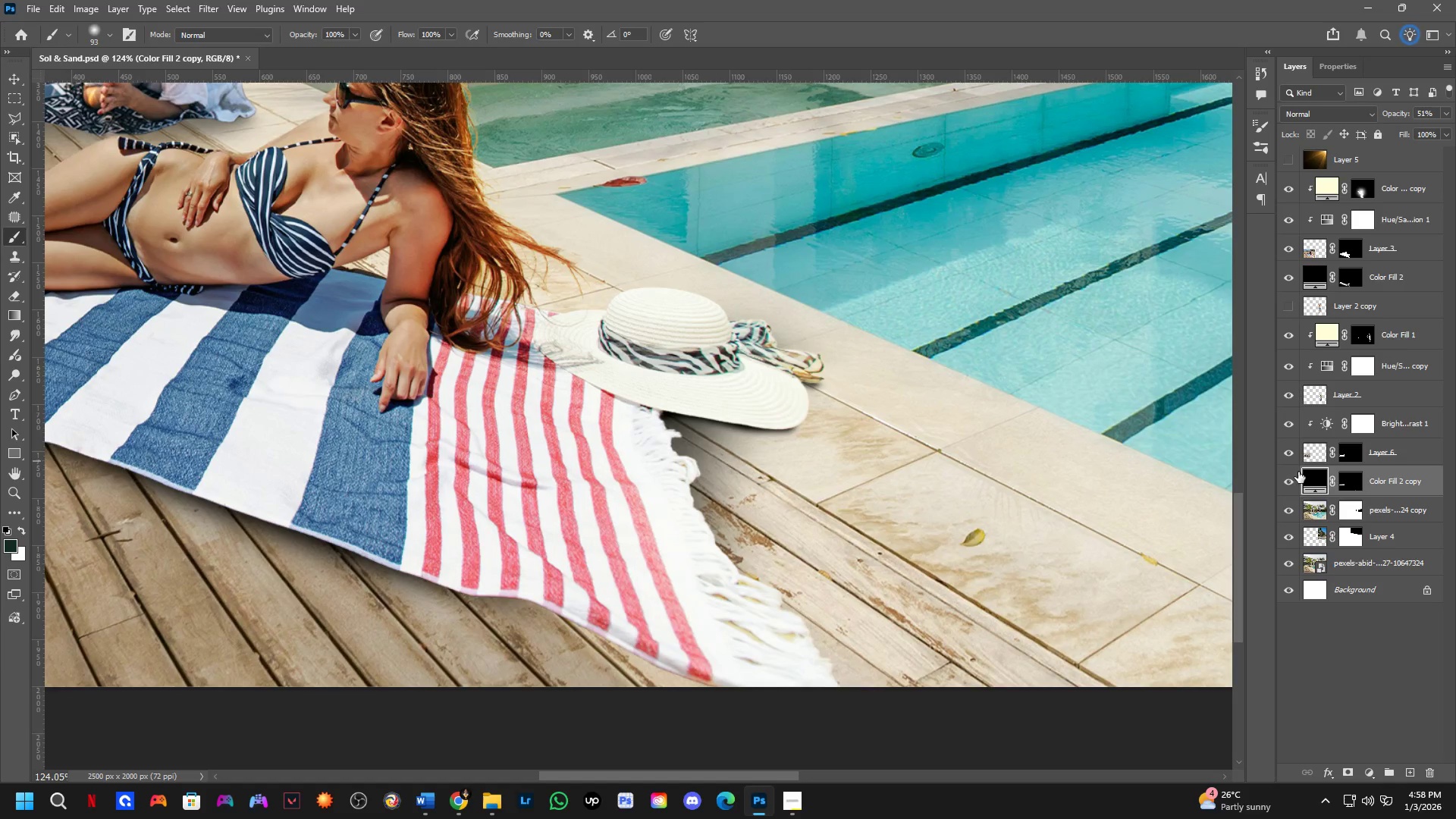 
left_click_drag(start_coordinate=[987, 488], to_coordinate=[742, 453])
 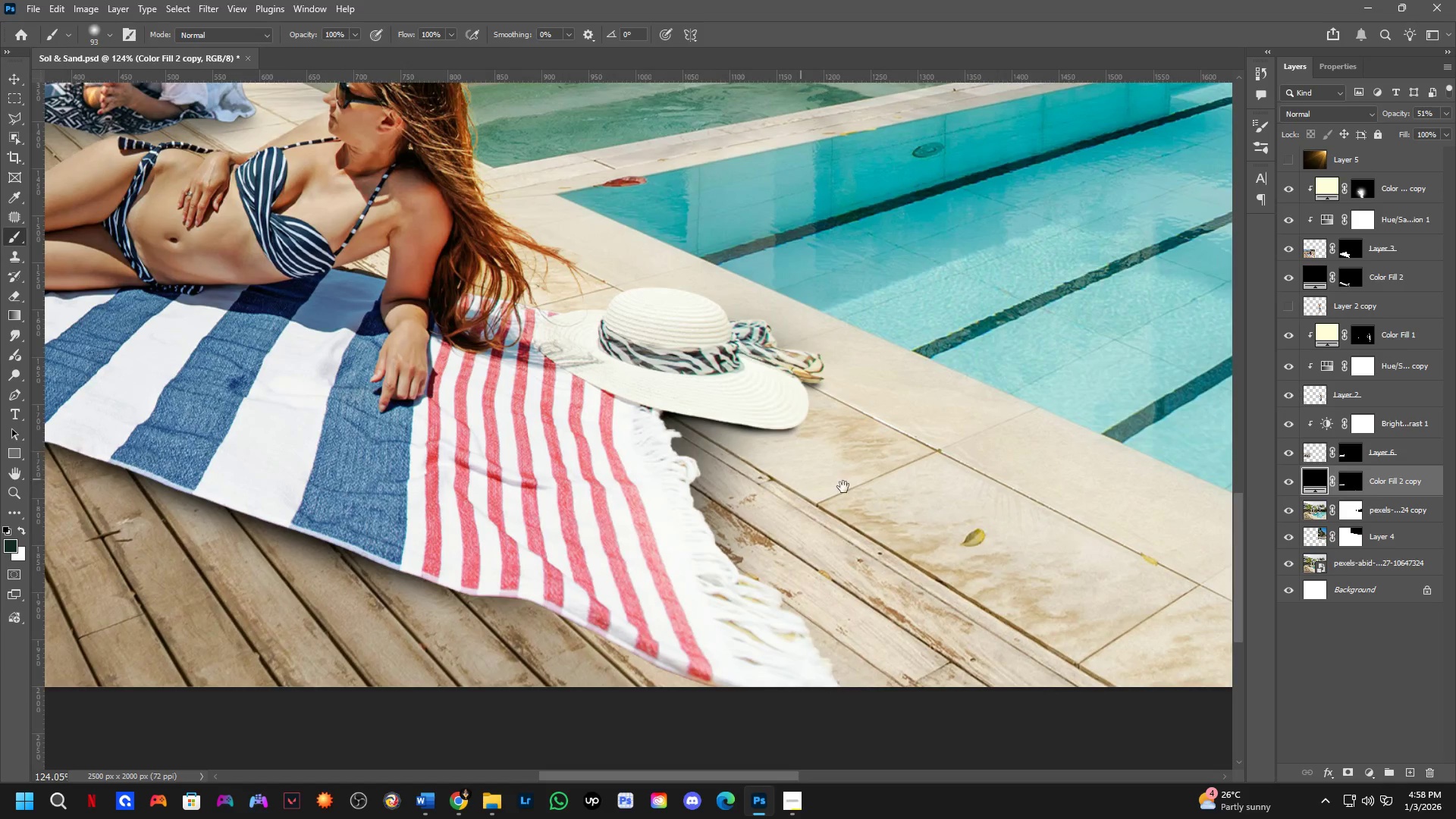 
scroll: coordinate [913, 478], scroll_direction: up, amount: 8.0
 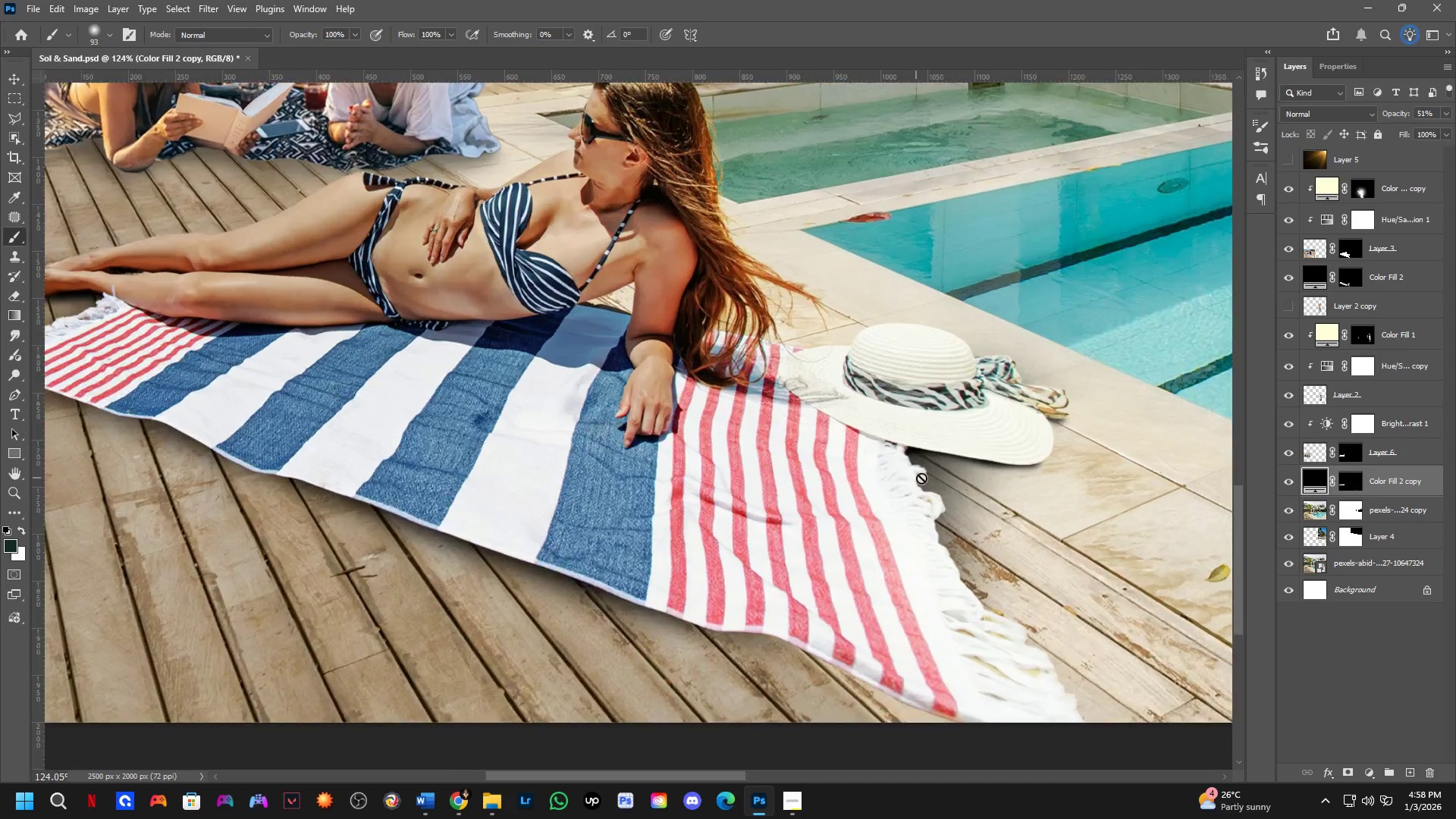 
hold_key(key=Space, duration=2.72)
 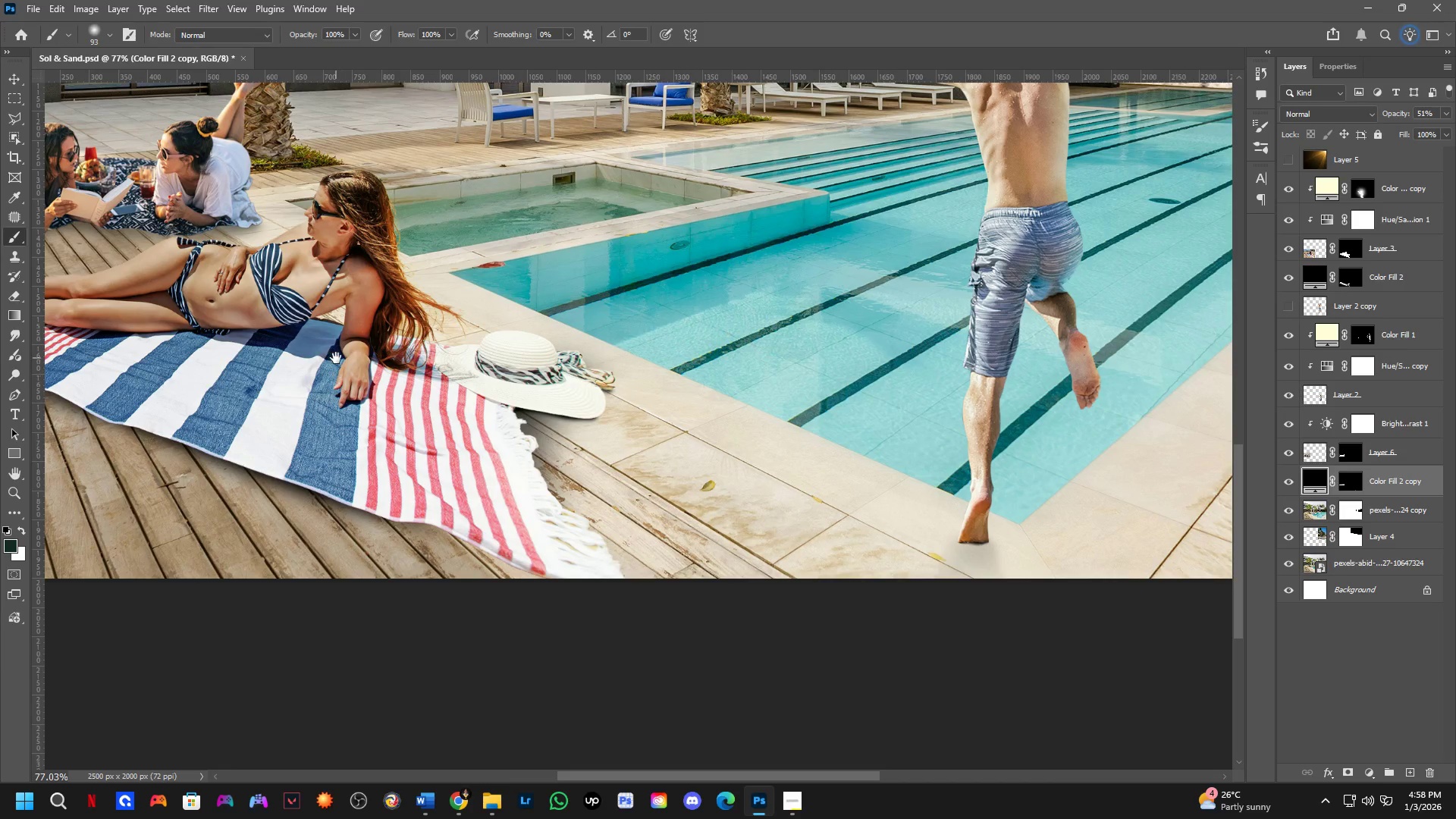 
double_click([1291, 479])
 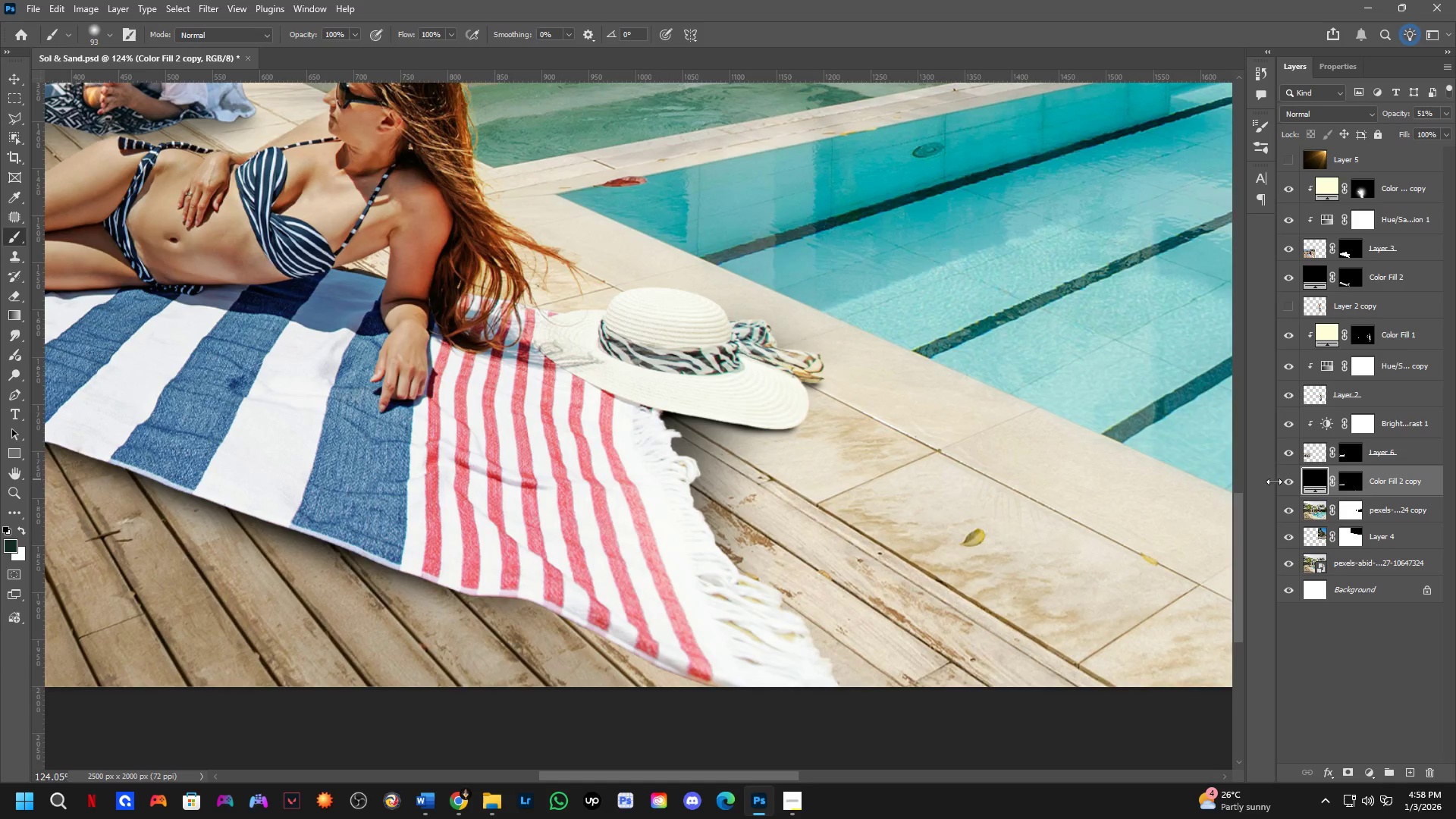 
scroll: coordinate [275, 402], scroll_direction: down, amount: 5.0
 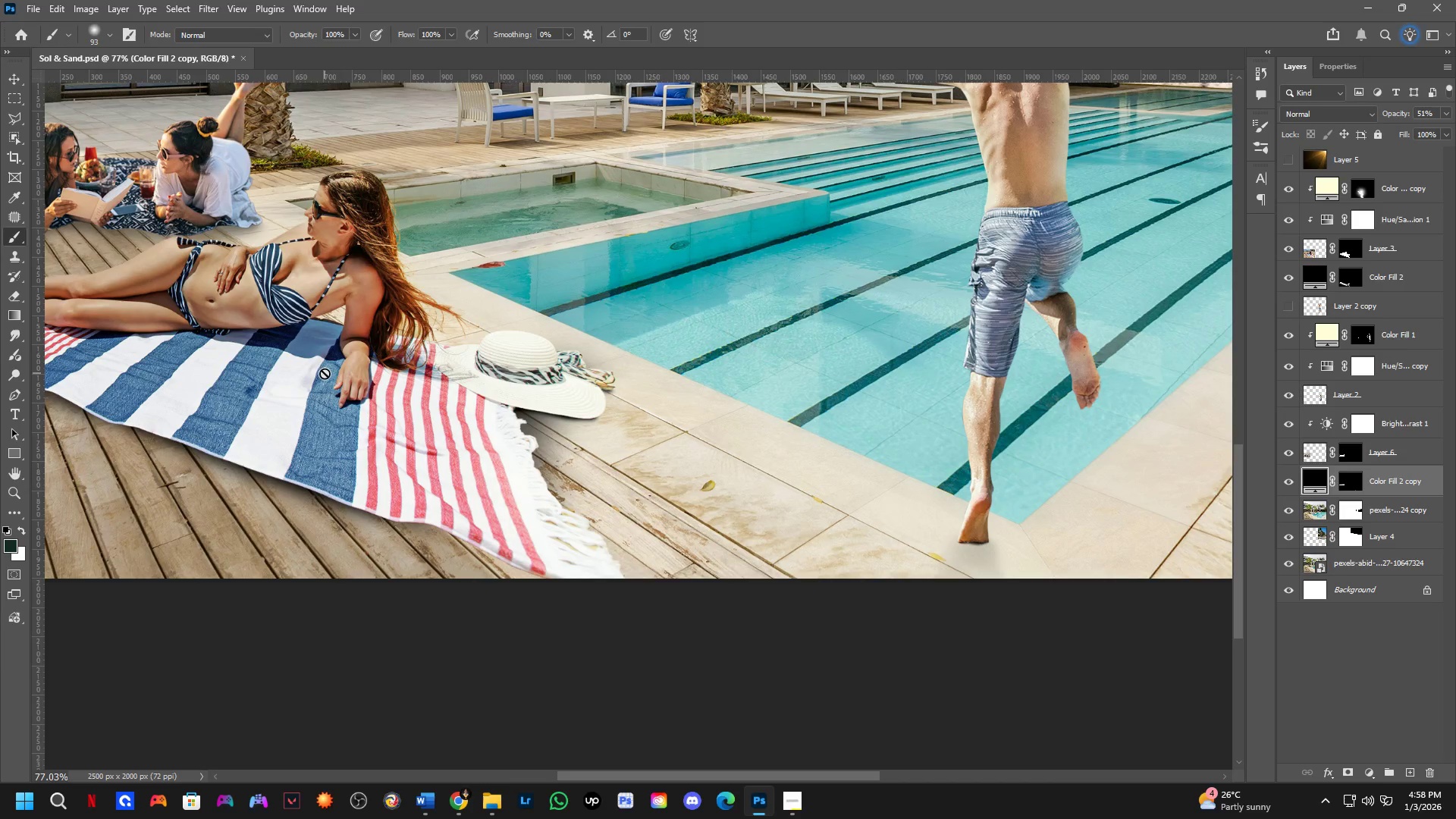 
hold_key(key=Space, duration=1.53)
 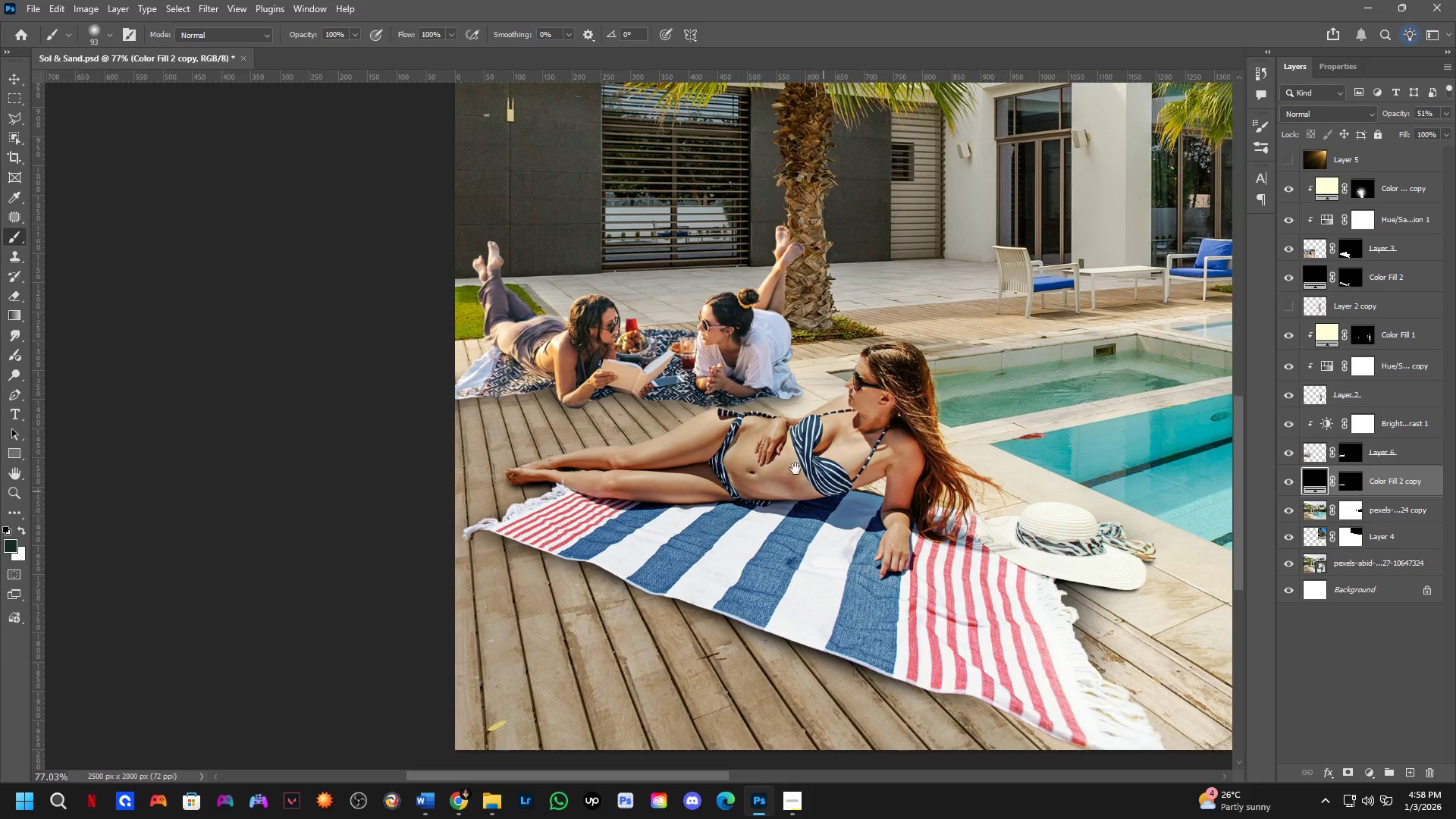 
left_click_drag(start_coordinate=[313, 356], to_coordinate=[868, 528])
 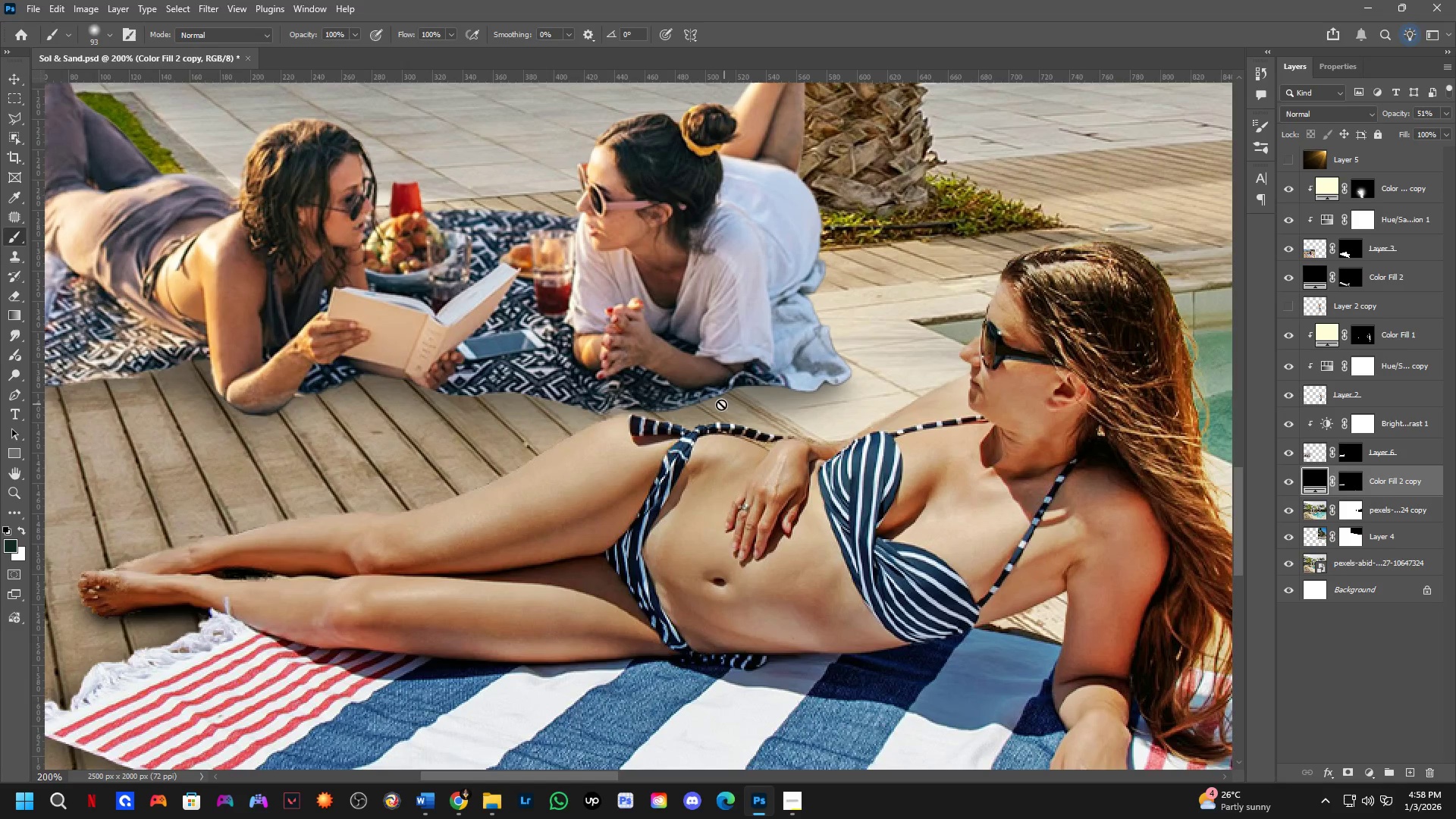 
hold_key(key=Space, duration=0.45)
 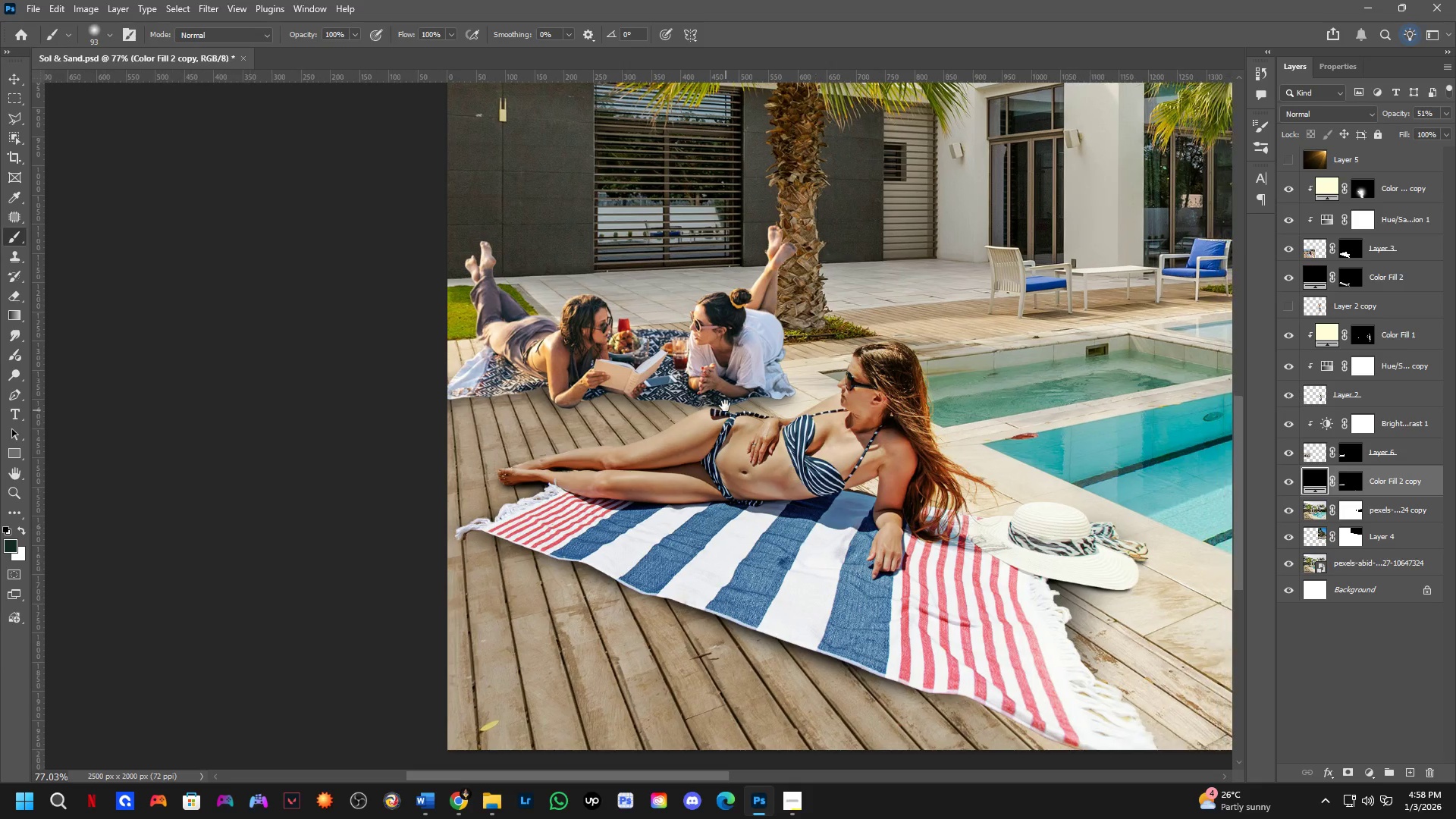 
key(Shift+ShiftLeft)
 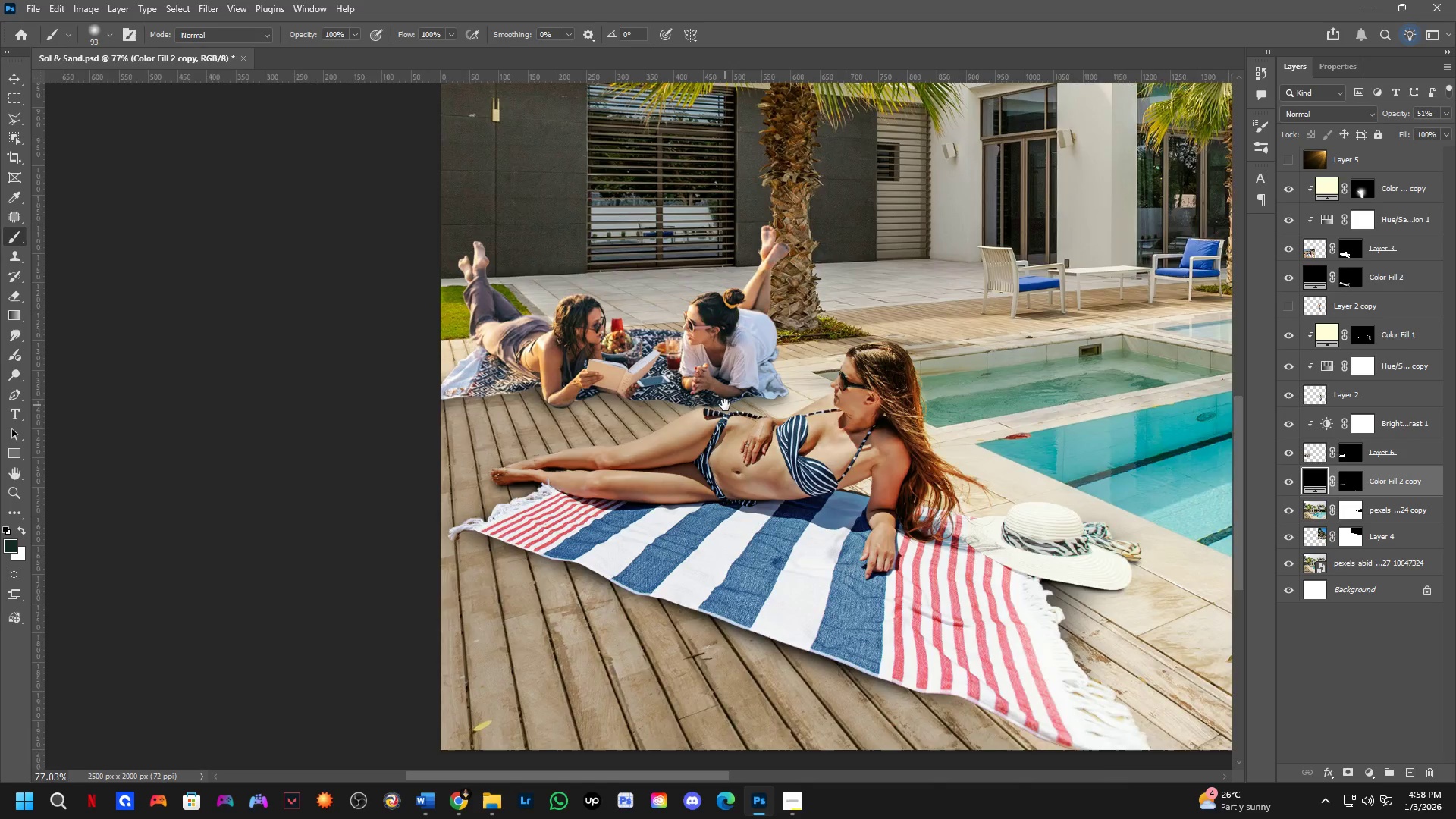 
scroll: coordinate [725, 404], scroll_direction: up, amount: 4.0
 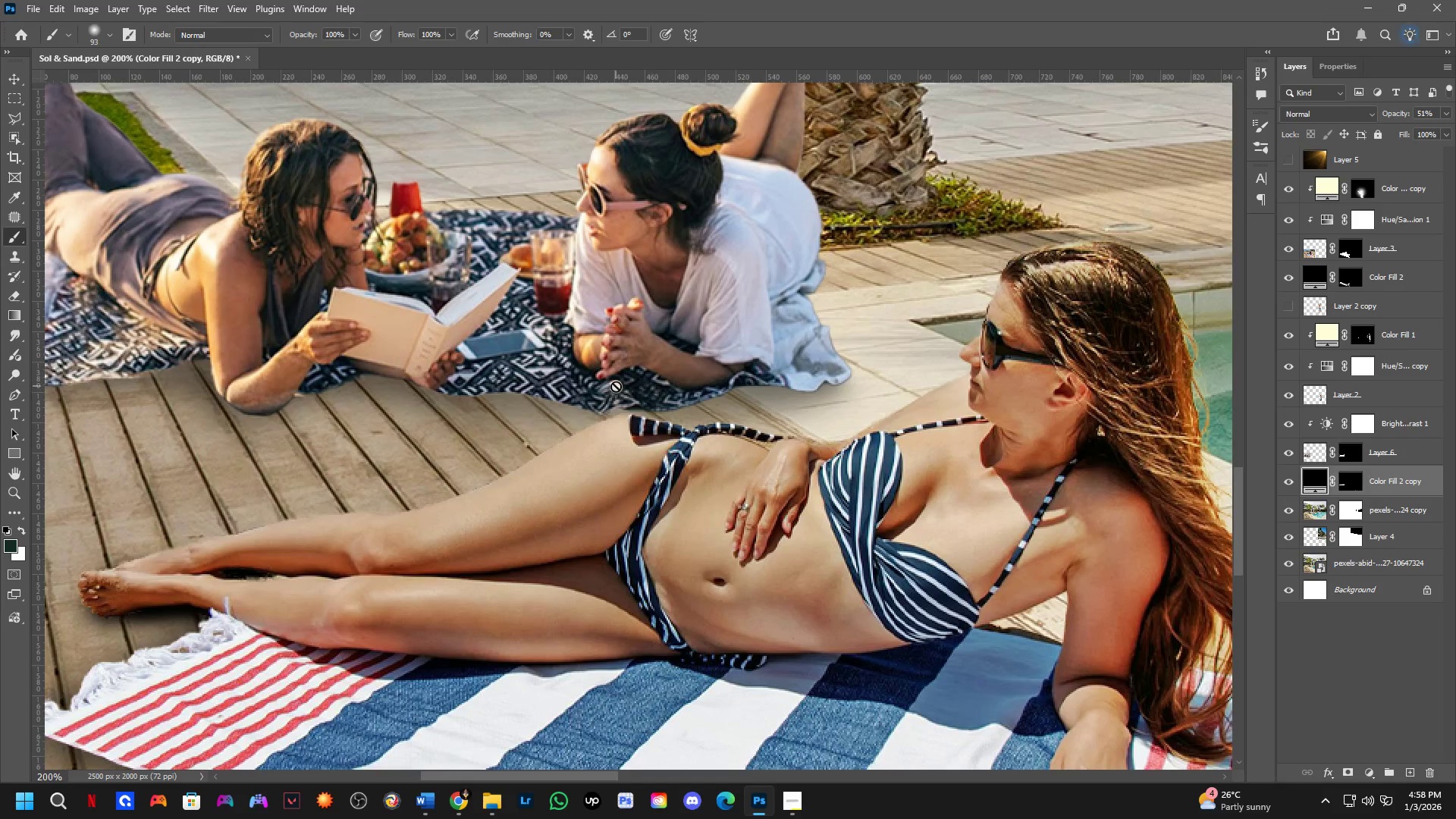 
scroll: coordinate [698, 442], scroll_direction: down, amount: 5.0
 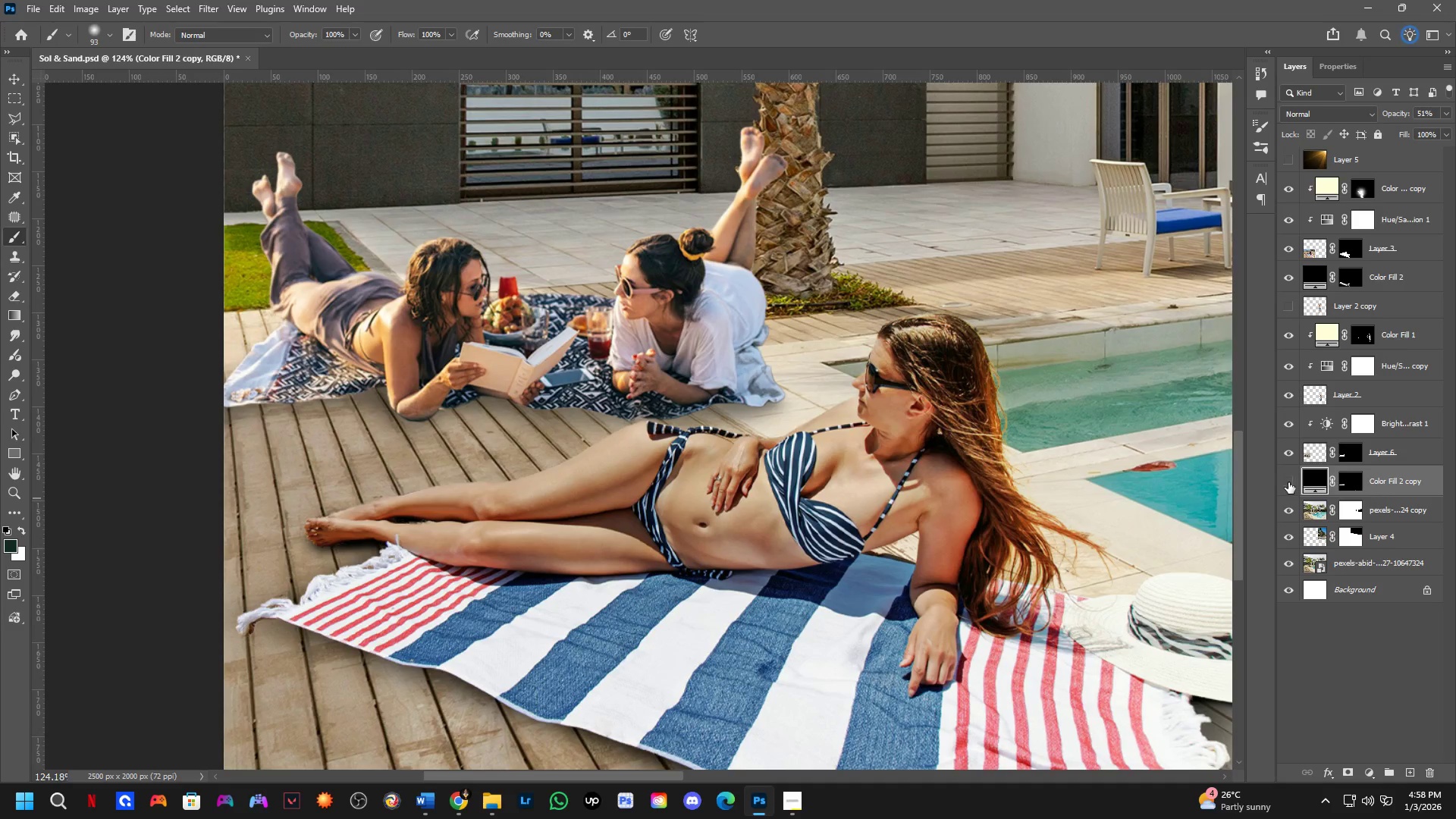 
double_click([1288, 482])
 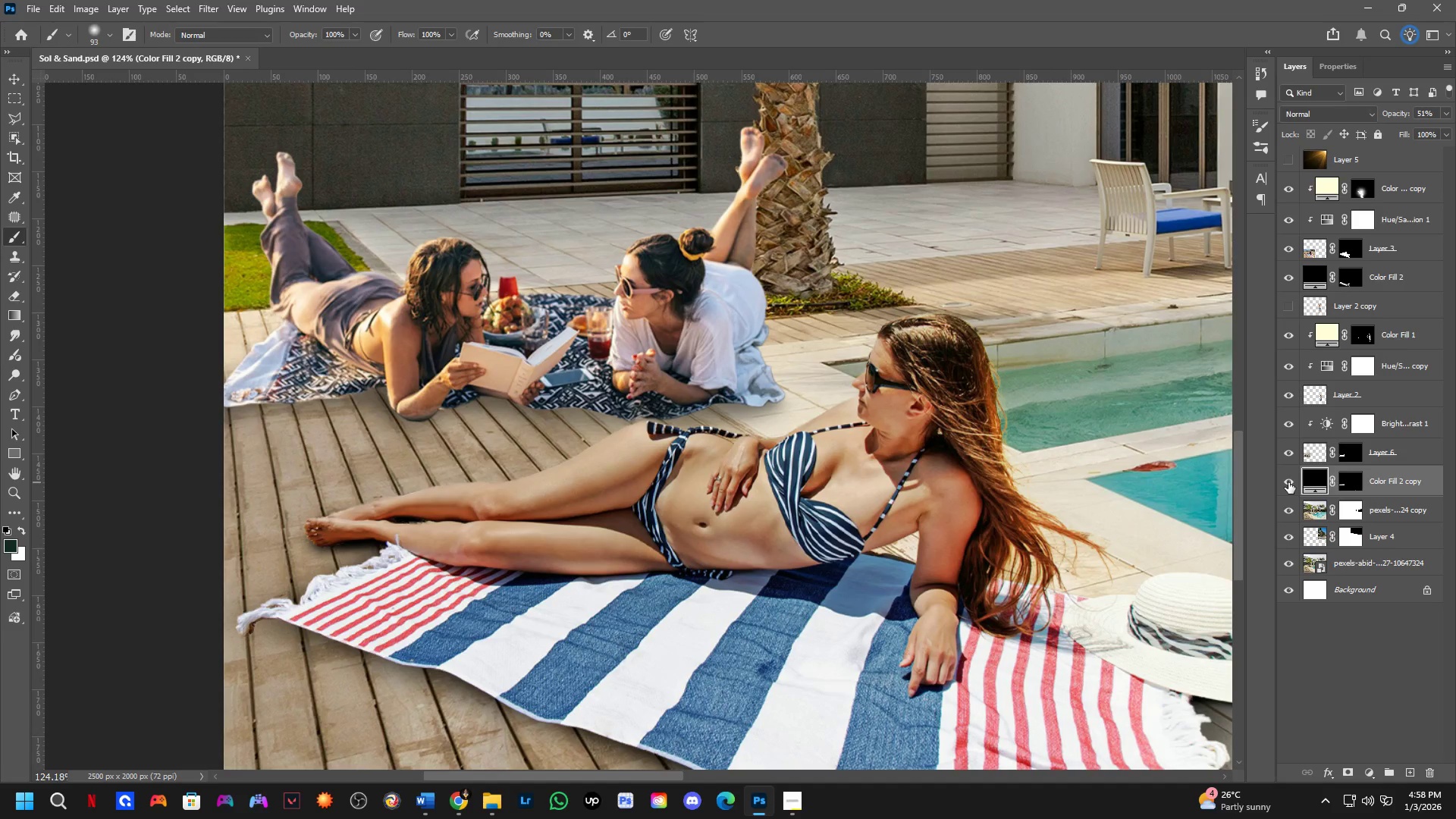 
triple_click([1288, 482])
 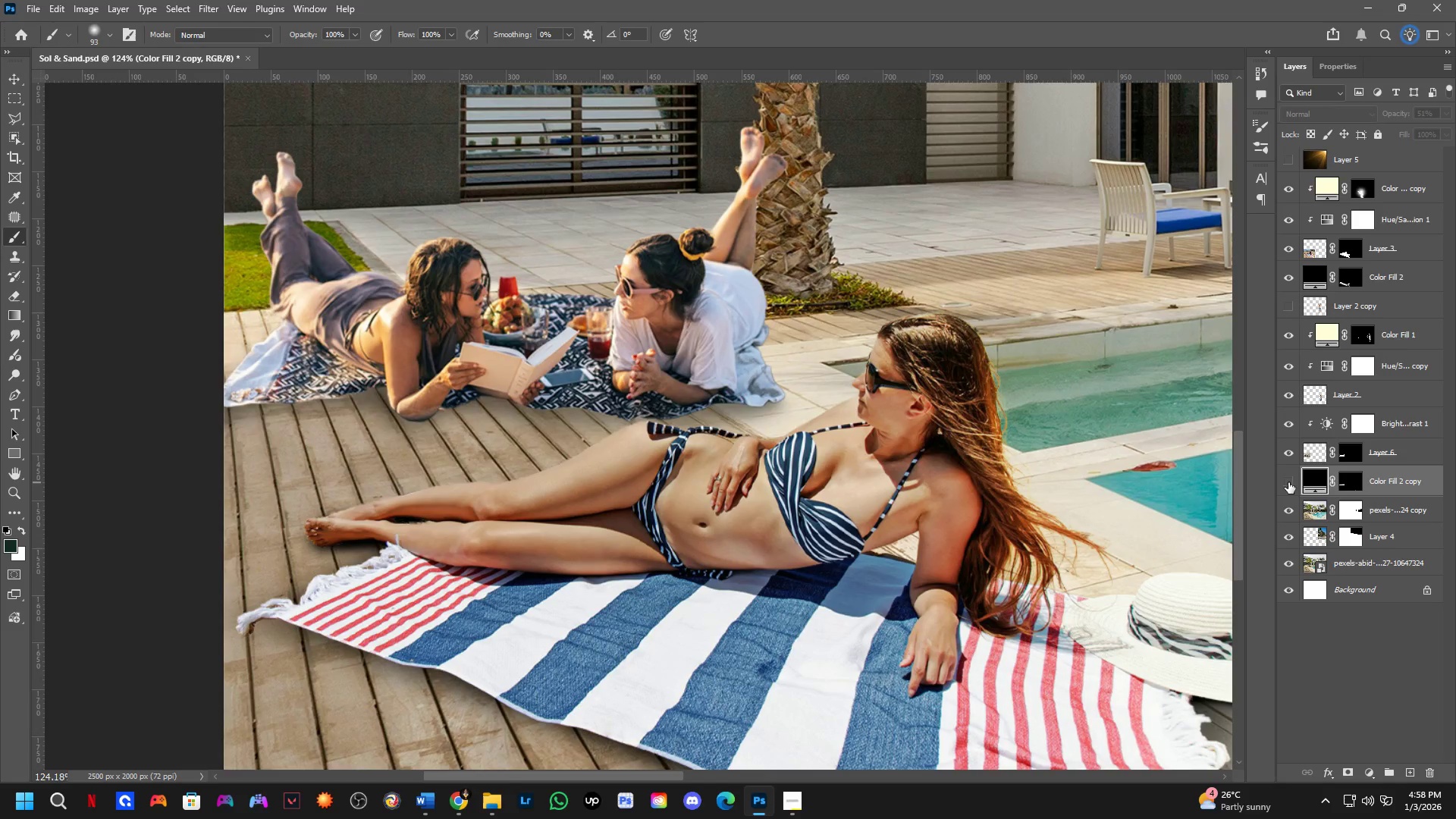 
triple_click([1288, 482])
 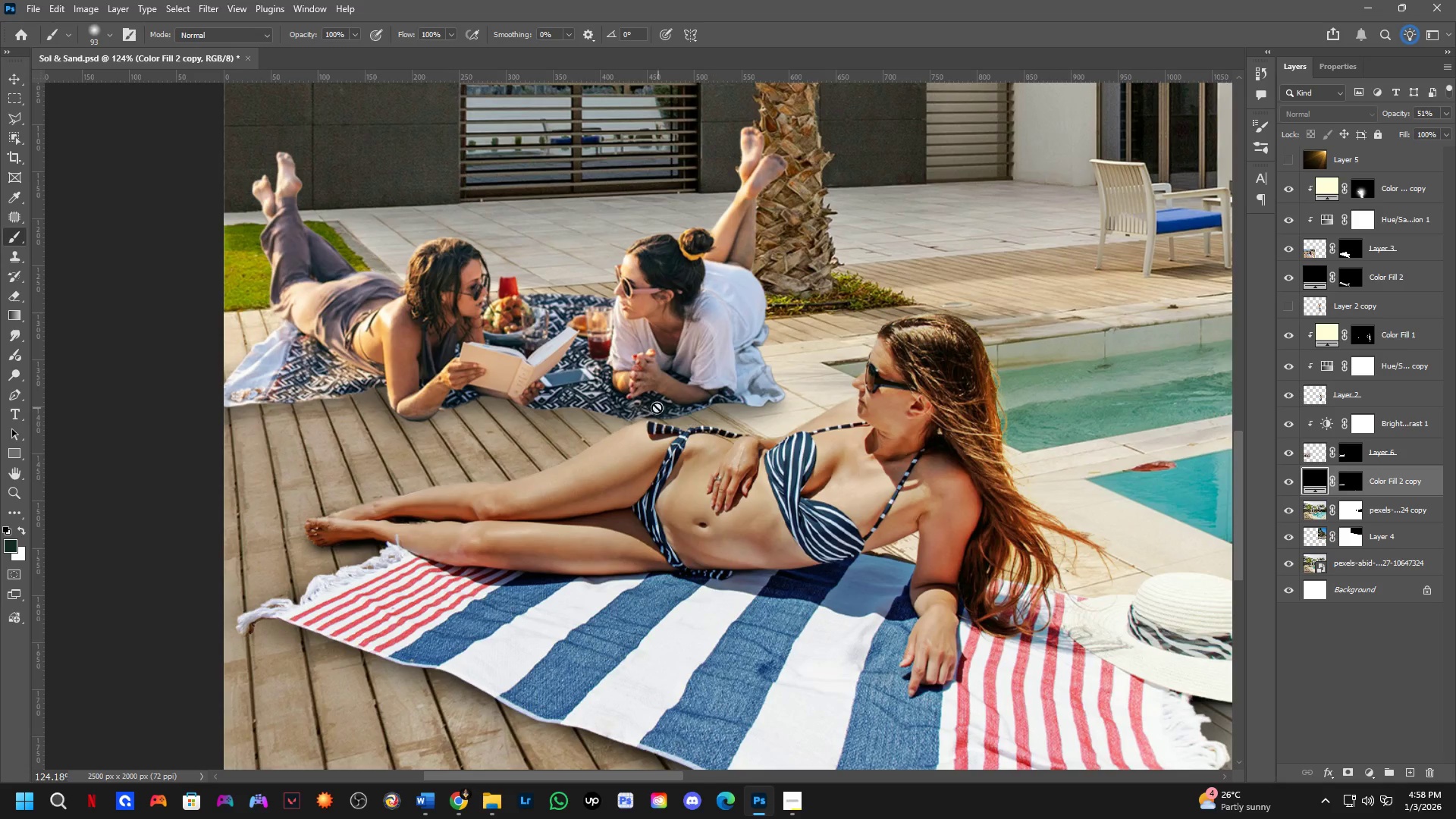 
key(Shift+ShiftLeft)
 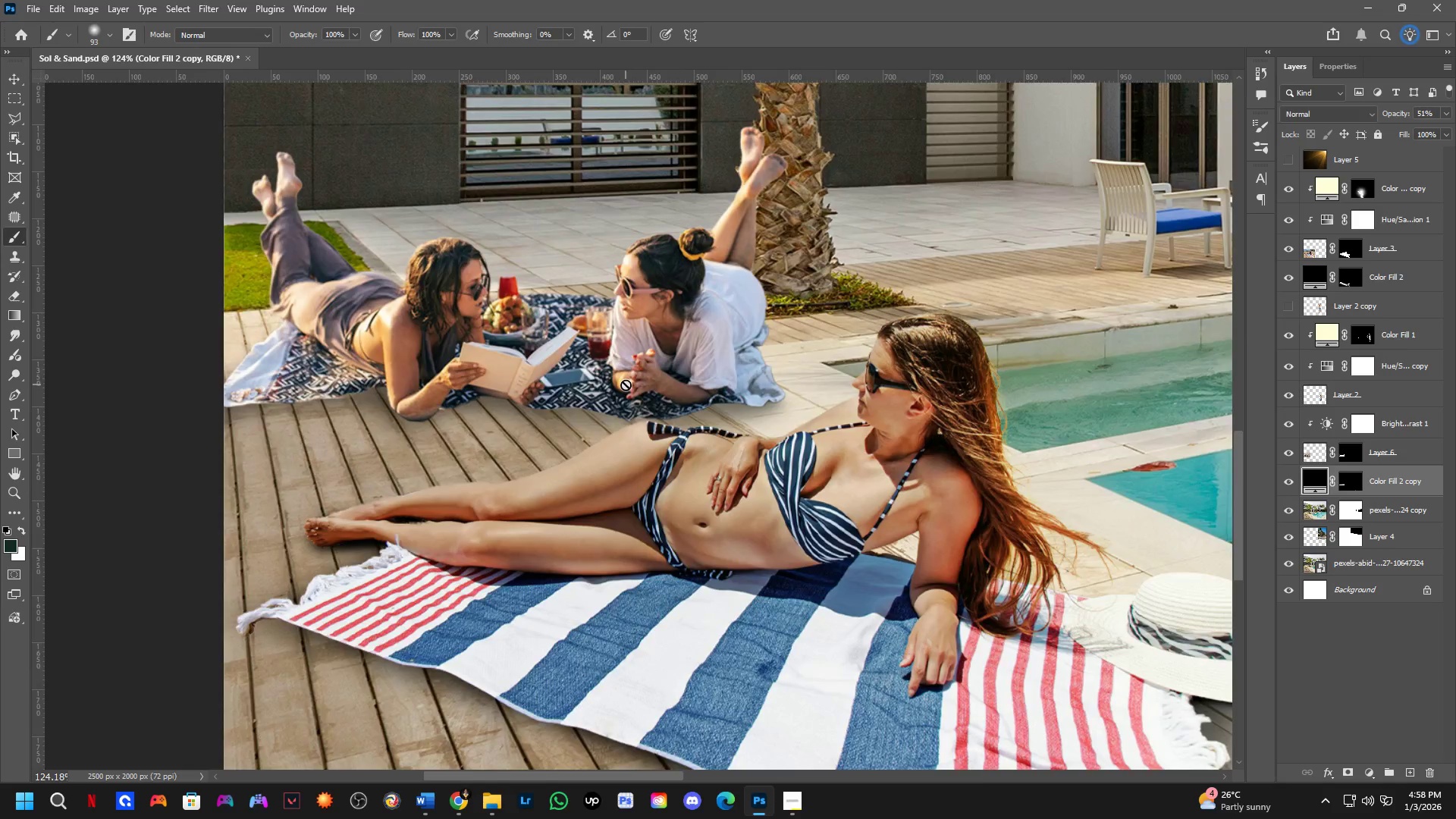 
key(Shift+ShiftLeft)
 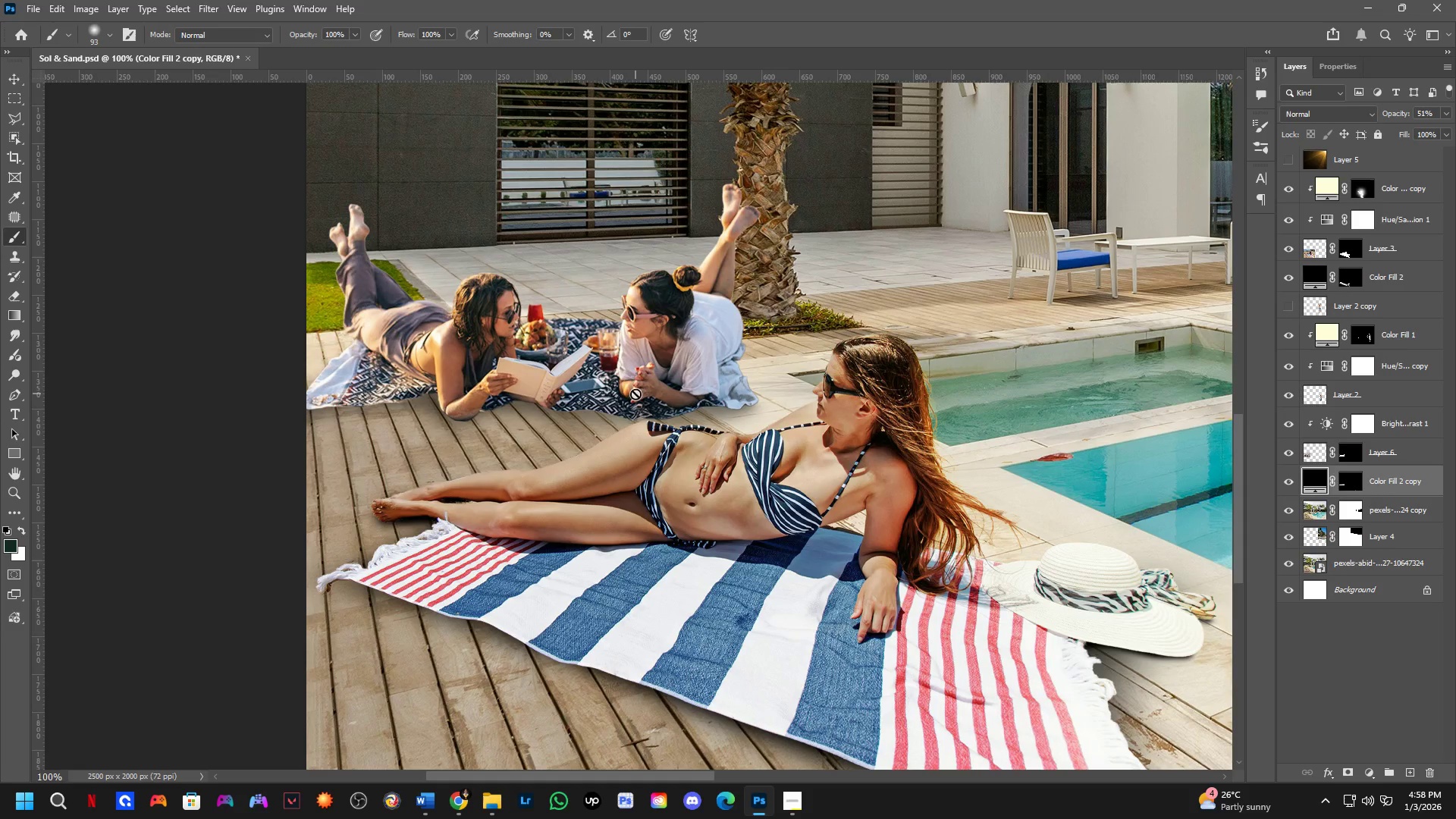 
hold_key(key=Space, duration=0.47)
 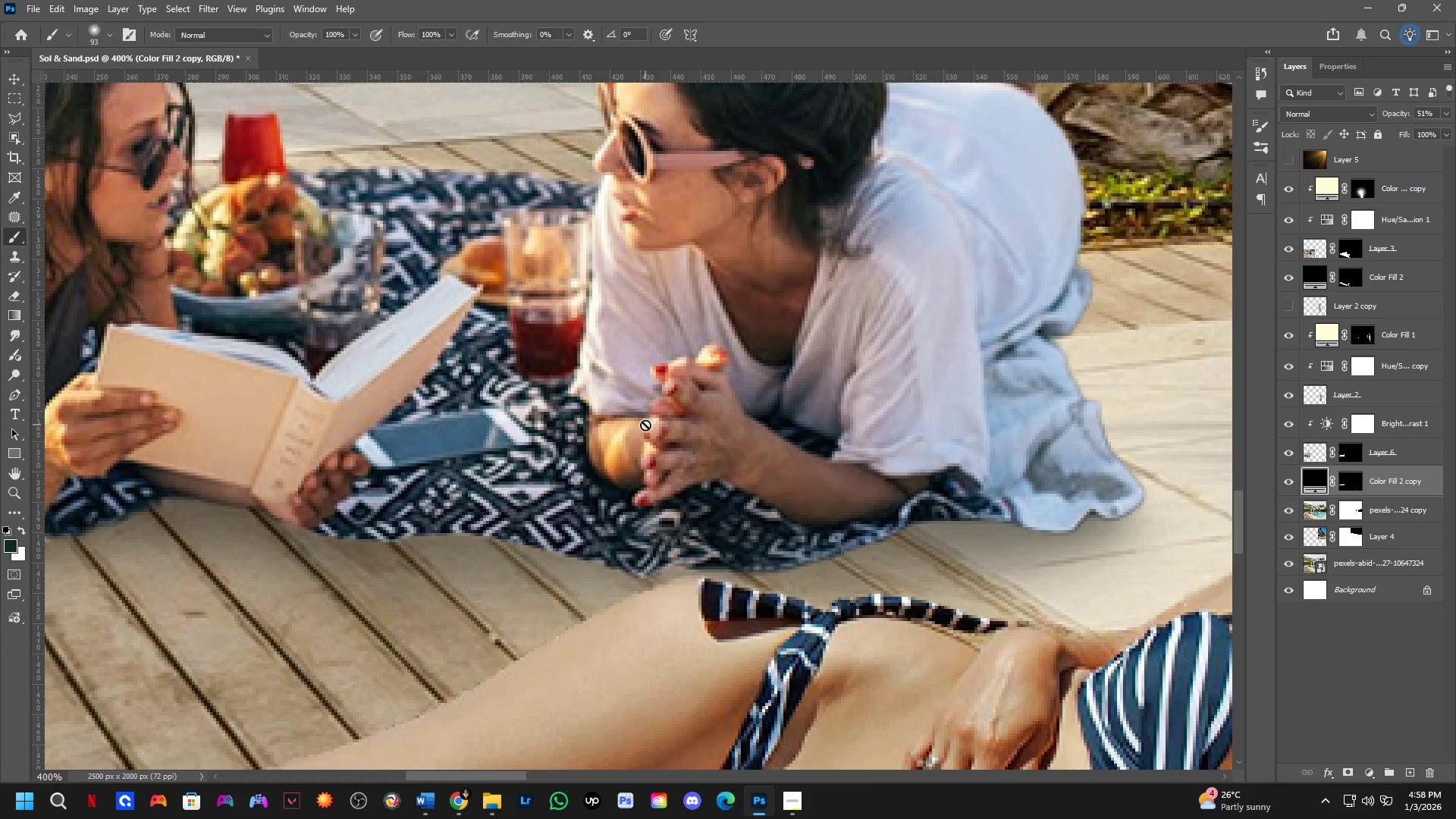 
left_click_drag(start_coordinate=[628, 381], to_coordinate=[639, 423])
 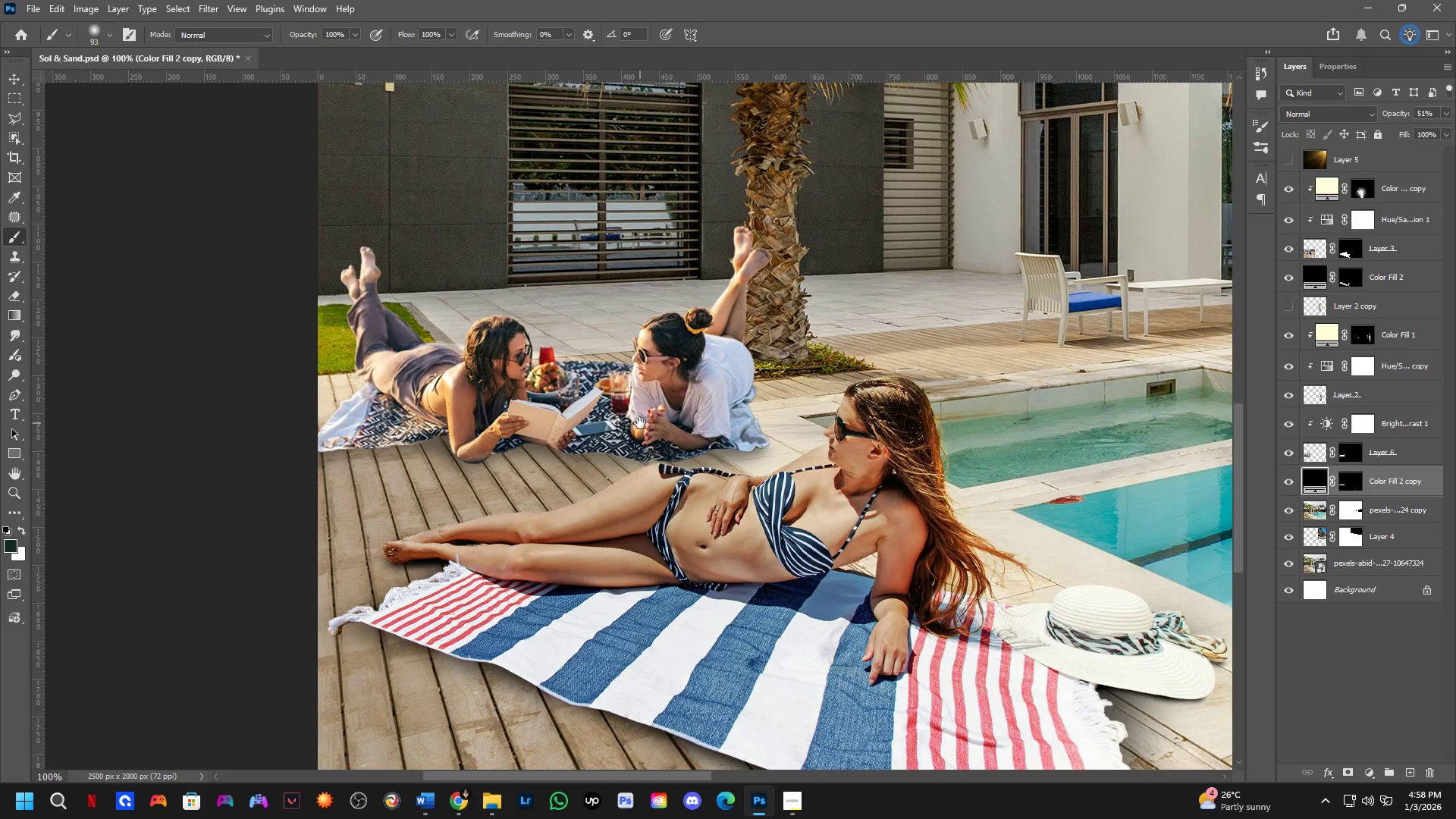 
scroll: coordinate [632, 393], scroll_direction: none, amount: 0.0
 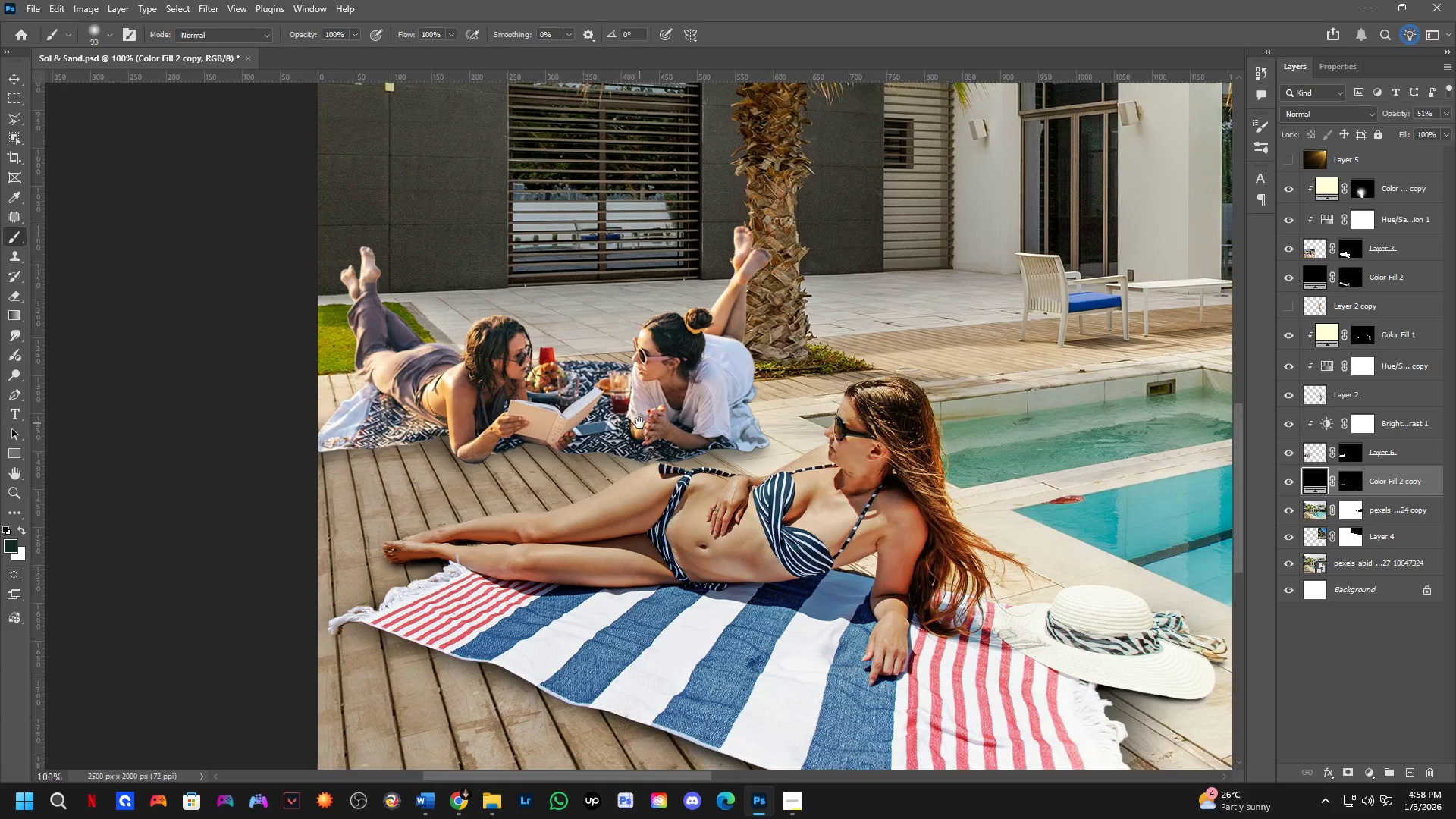 
key(Shift+ShiftLeft)
 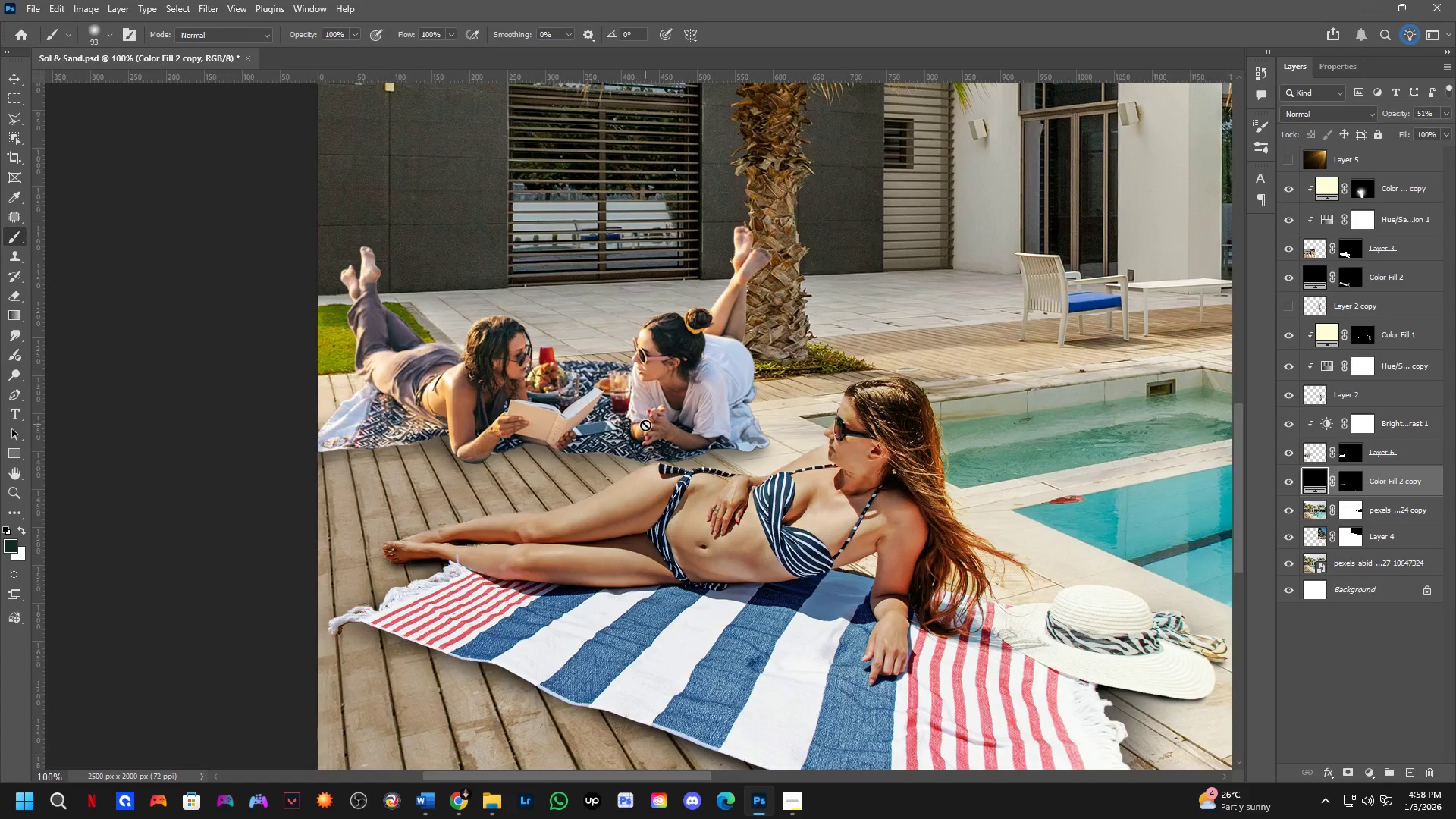 
key(Shift+ShiftLeft)
 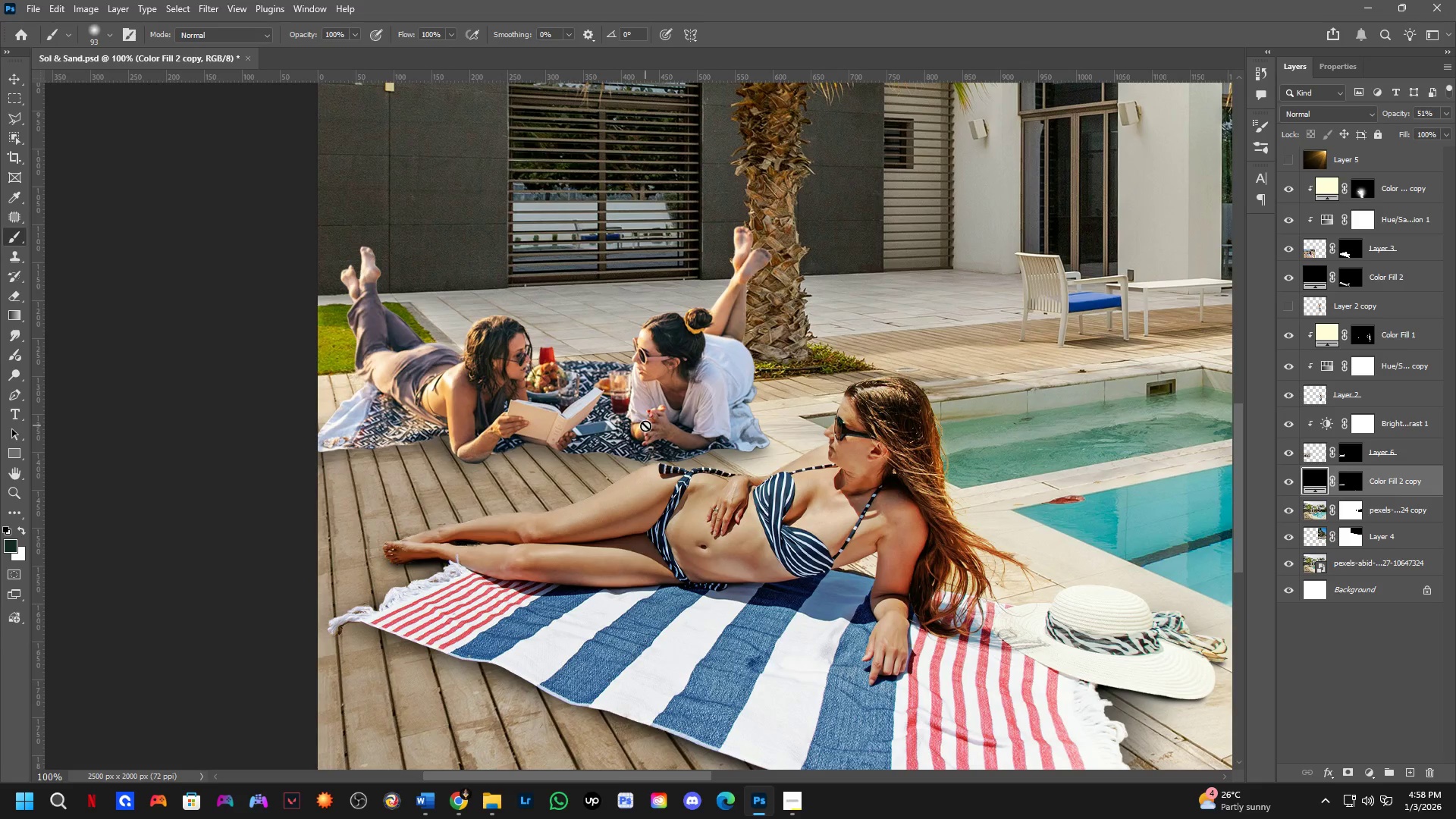 
hold_key(key=Space, duration=0.55)
 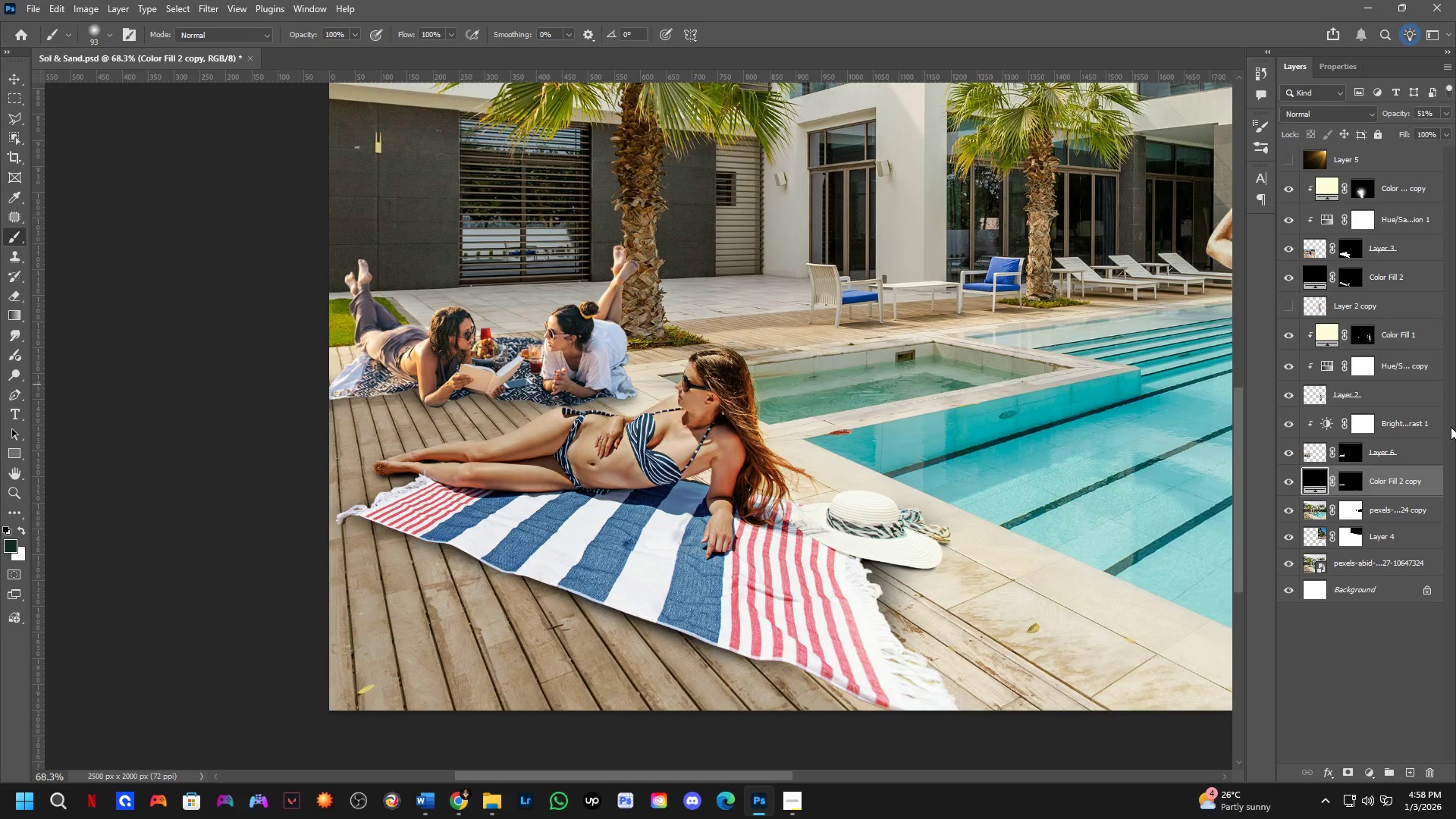 
left_click_drag(start_coordinate=[866, 430], to_coordinate=[705, 381])
 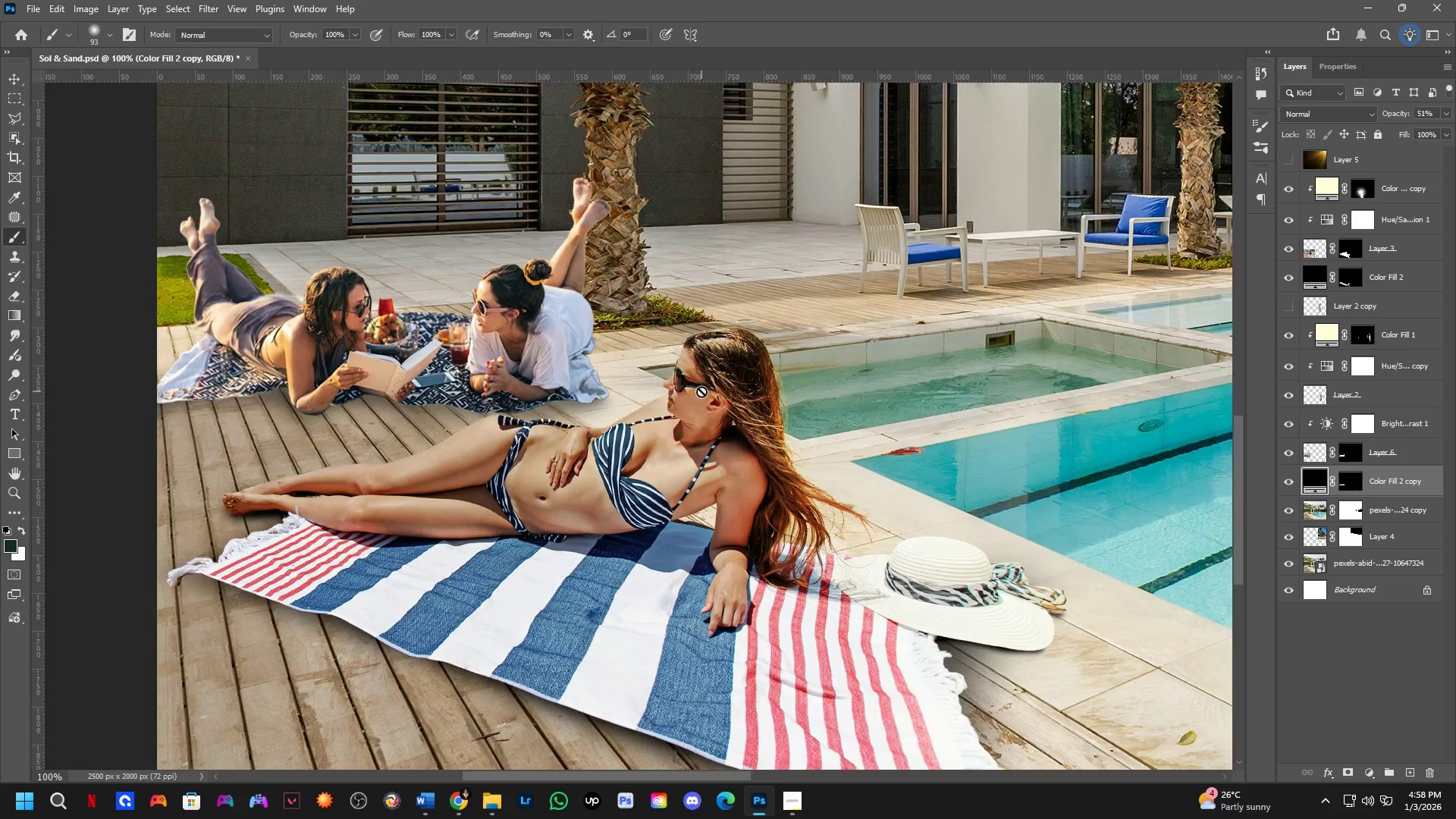 
scroll: coordinate [645, 425], scroll_direction: none, amount: 0.0
 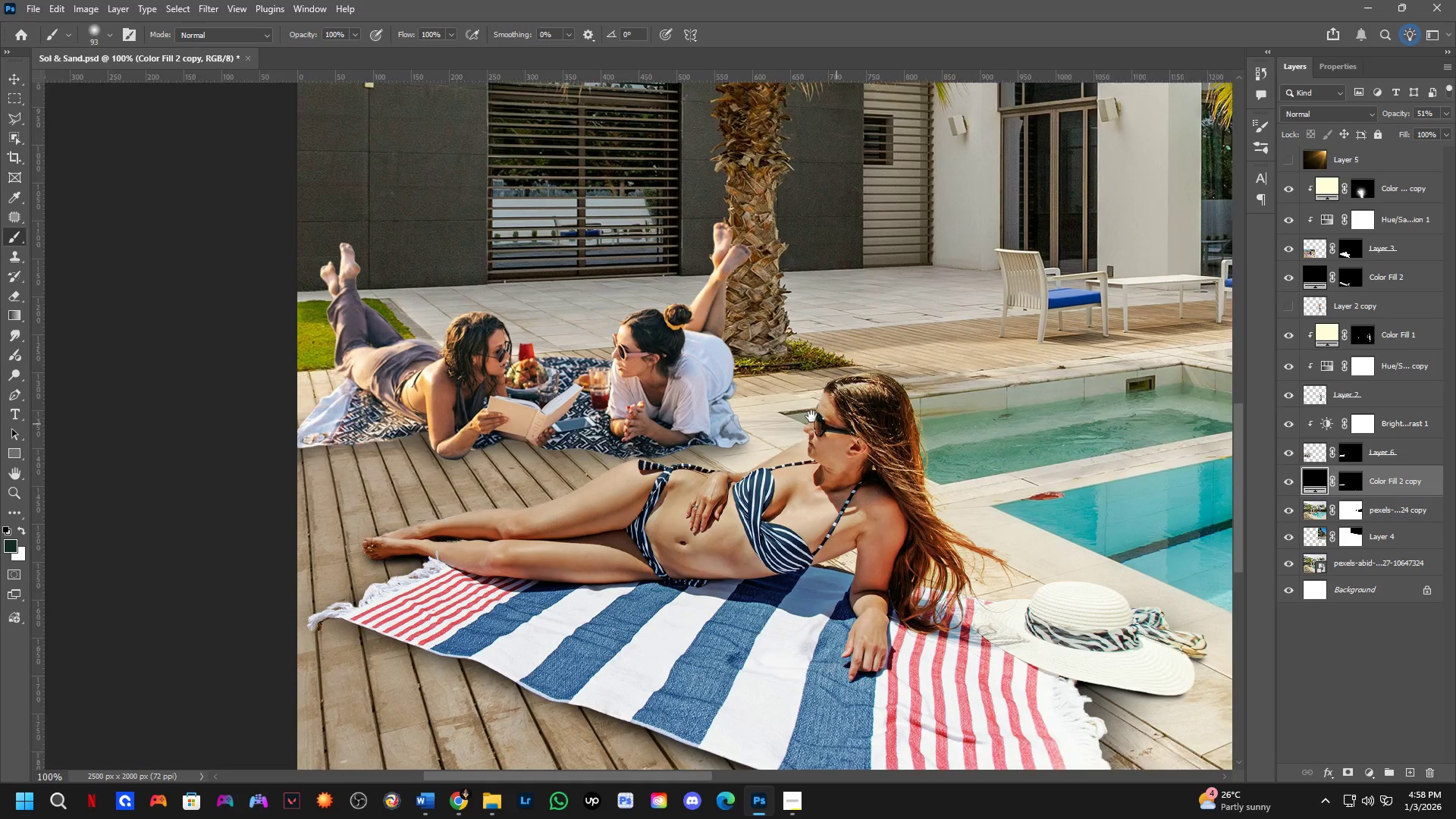 
scroll: coordinate [701, 391], scroll_direction: down, amount: 4.0
 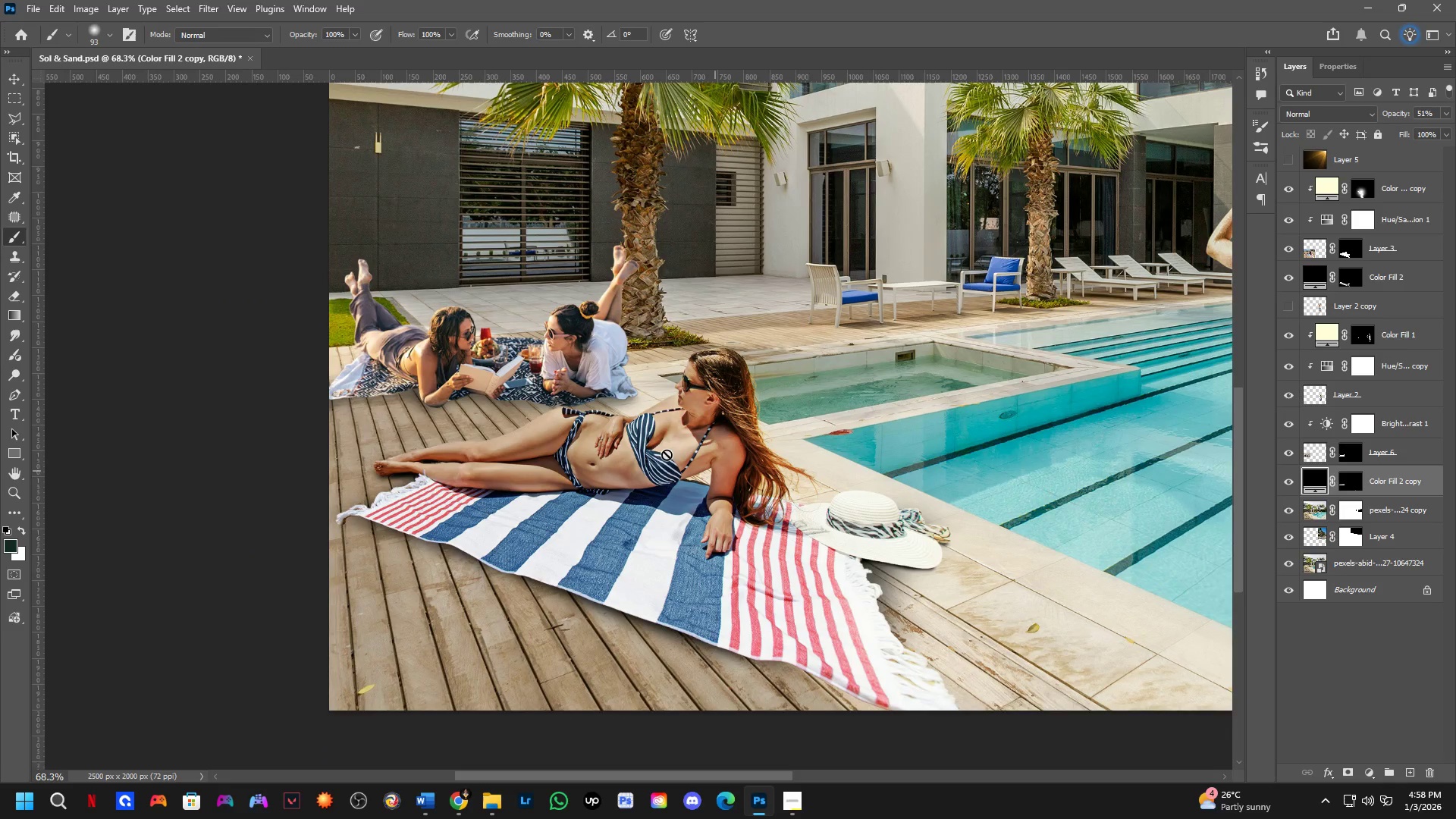 
hold_key(key=ControlLeft, duration=0.38)
left_click([592, 325])
 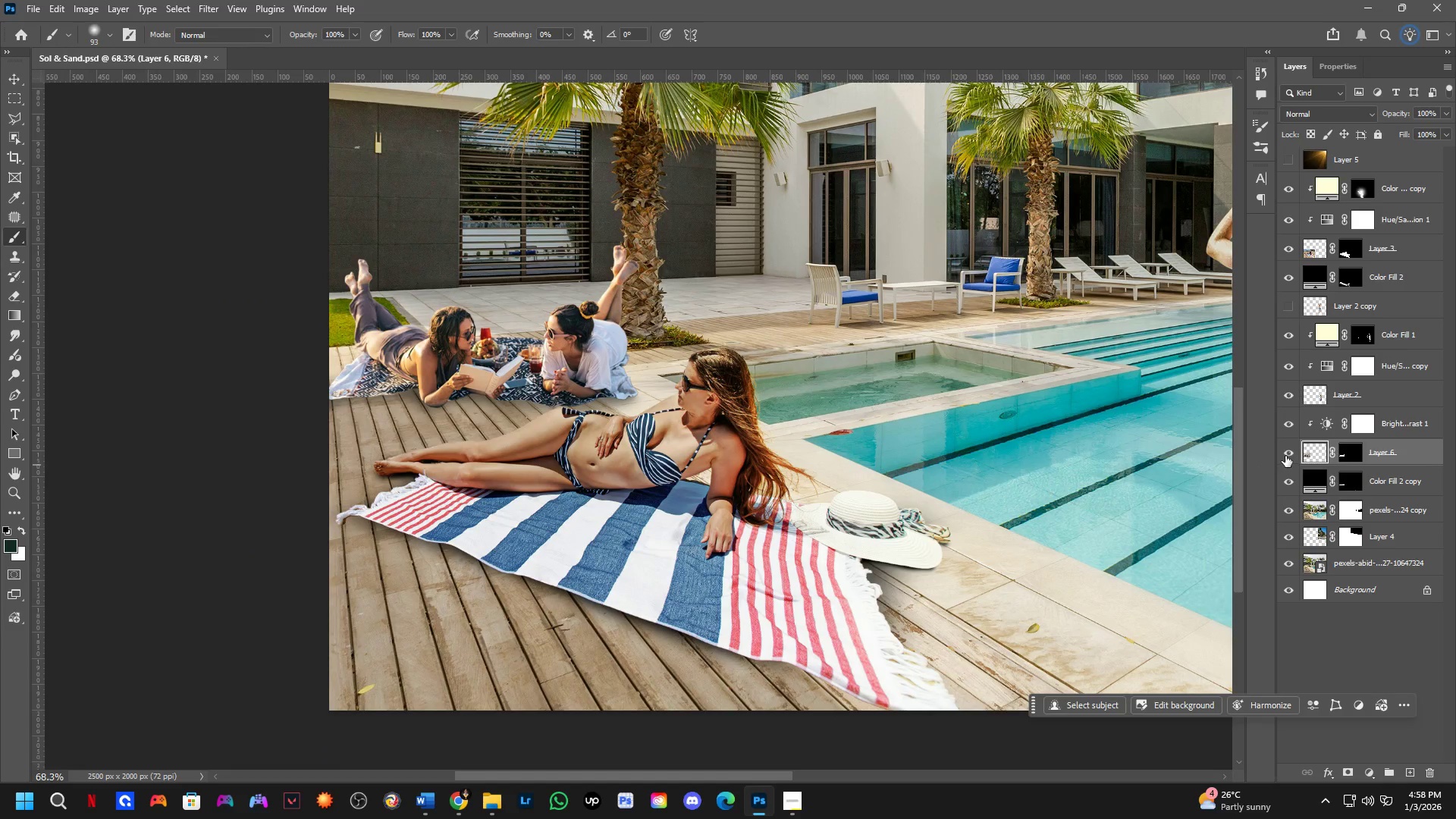 
double_click([1285, 455])
 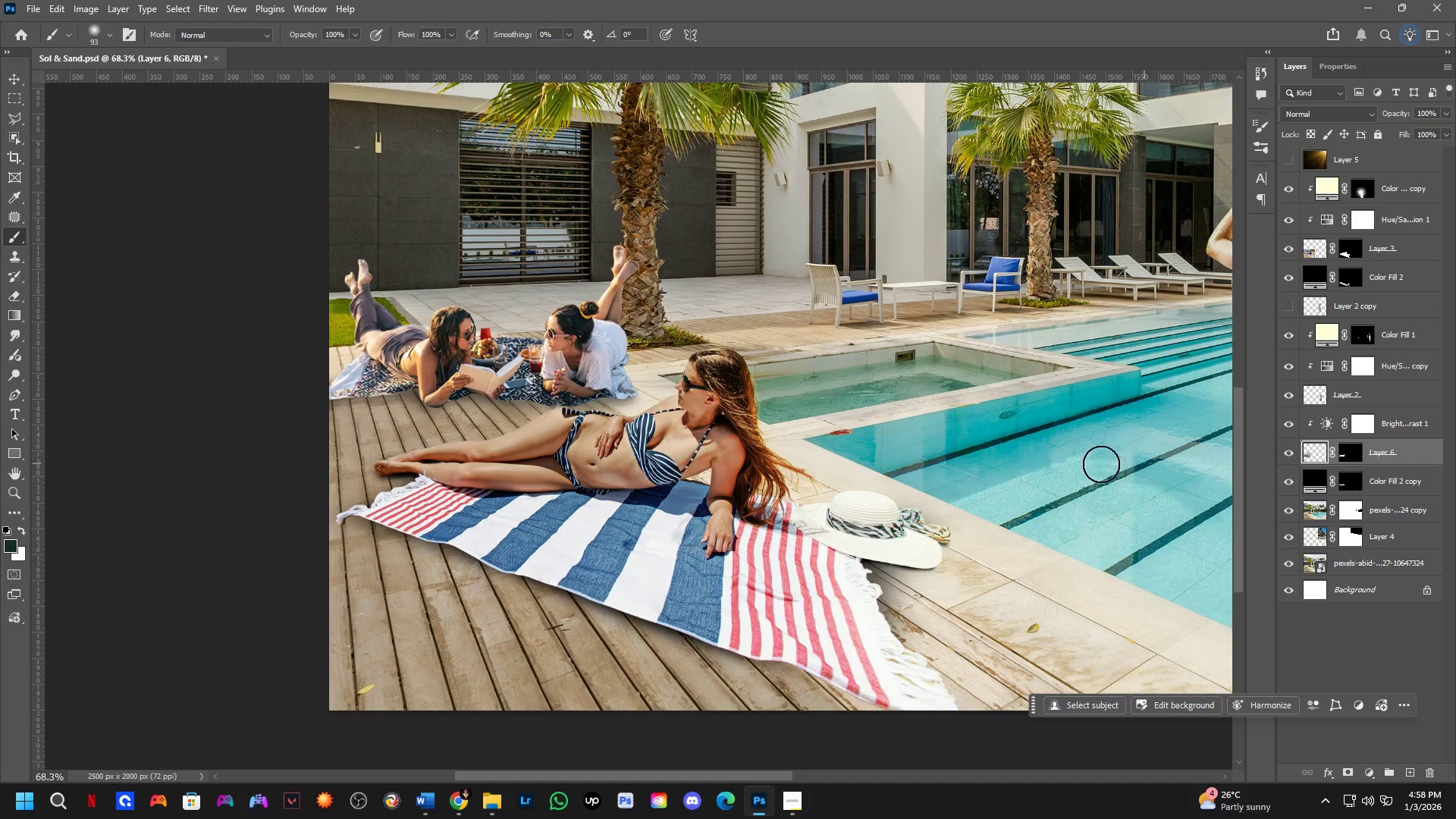 
hold_key(key=Space, duration=0.83)
 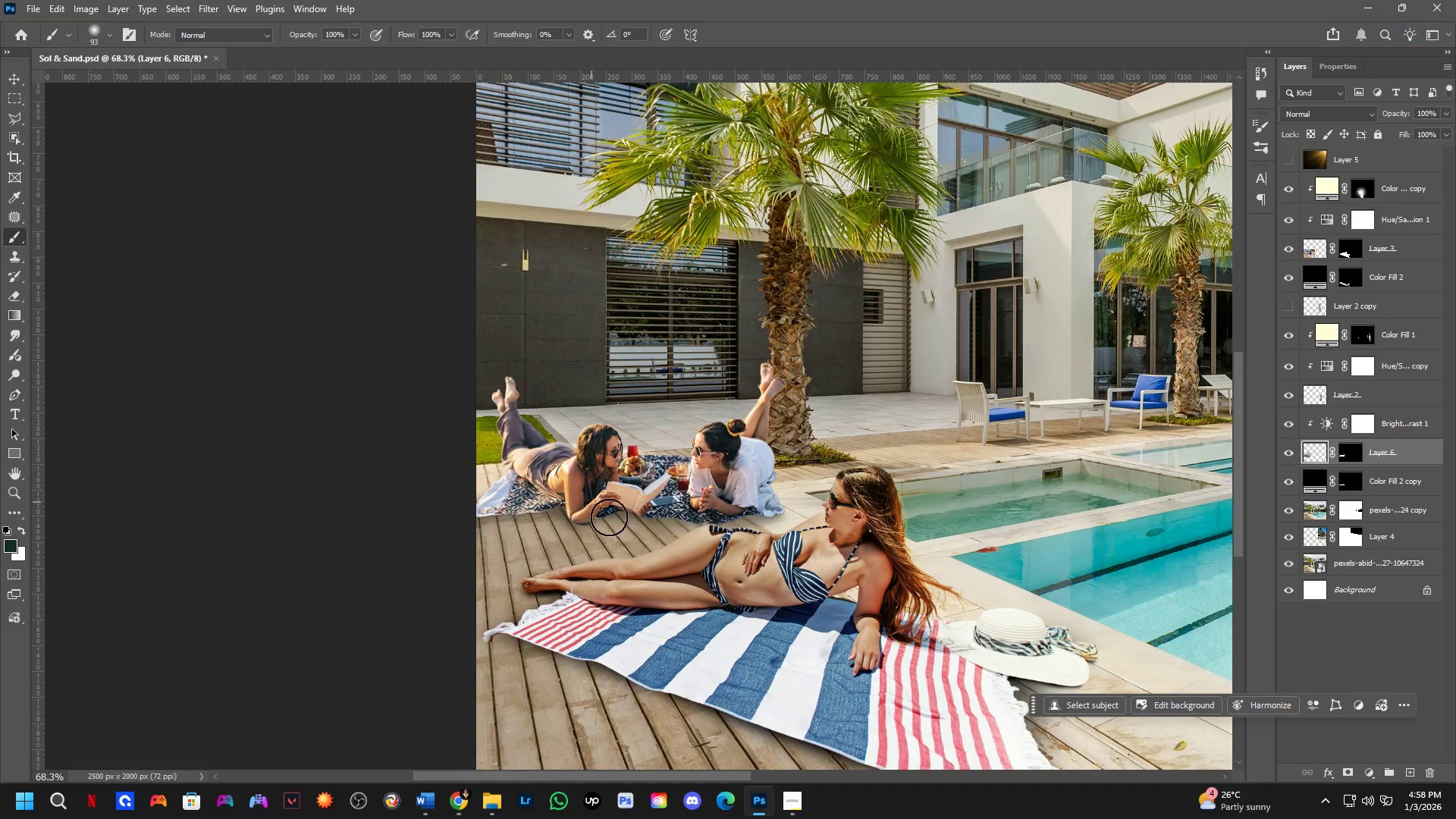 
left_click_drag(start_coordinate=[671, 424], to_coordinate=[710, 510])
 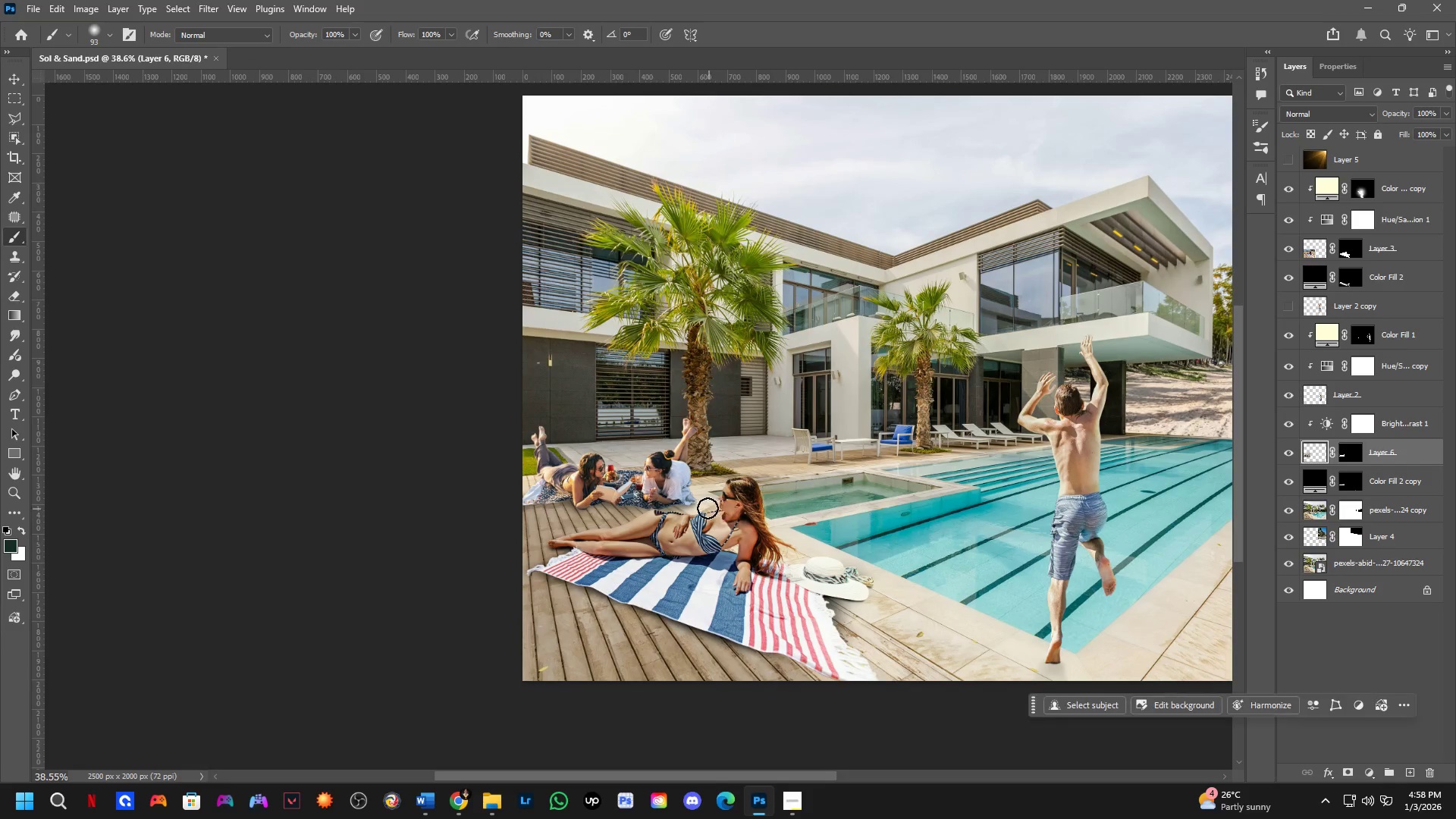 
scroll: coordinate [683, 444], scroll_direction: down, amount: 6.0
 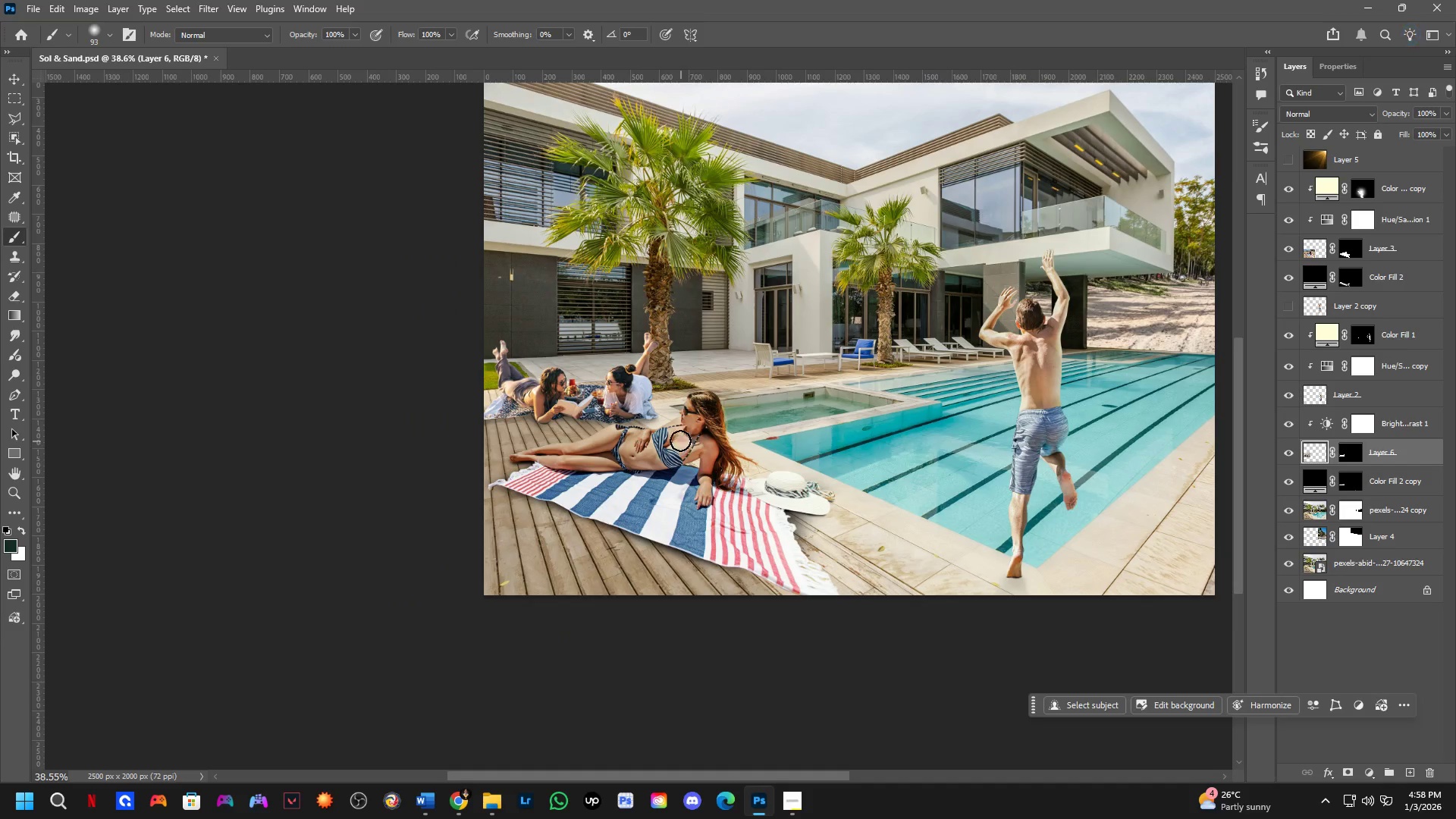 
hold_key(key=Space, duration=7.0)
 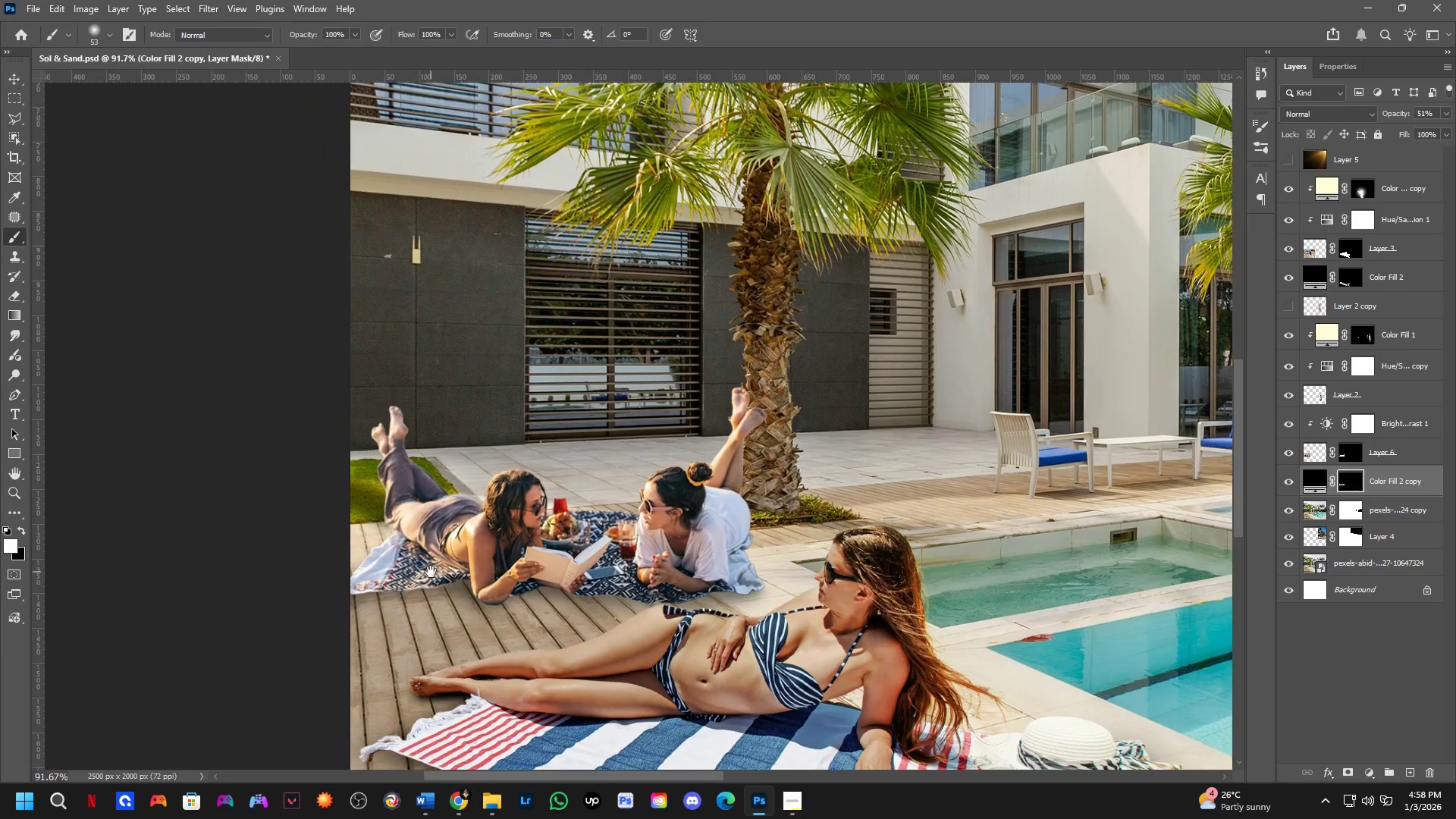 
scroll: coordinate [1068, 513], scroll_direction: up, amount: 8.0
 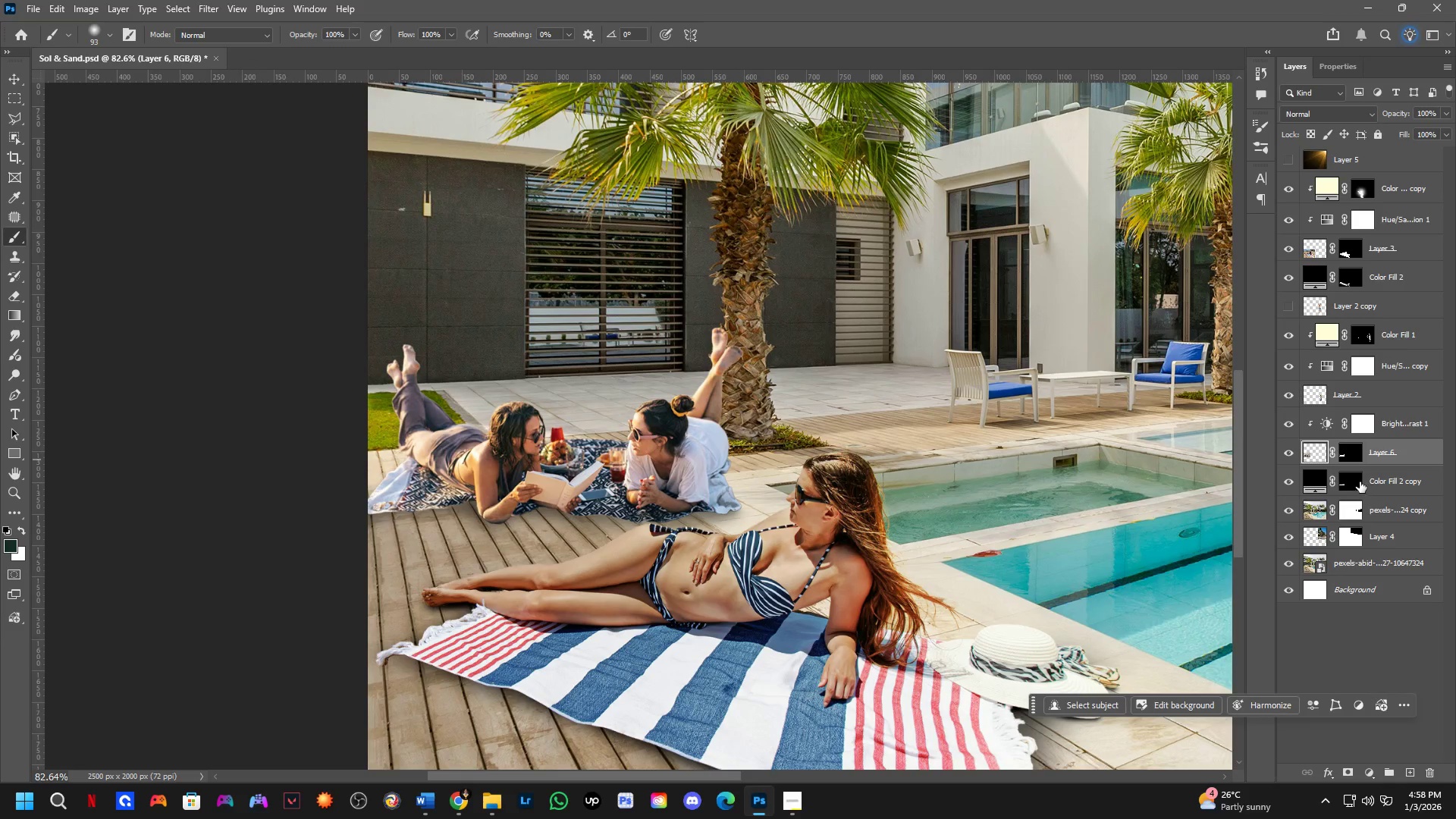 
left_click([1358, 482])
 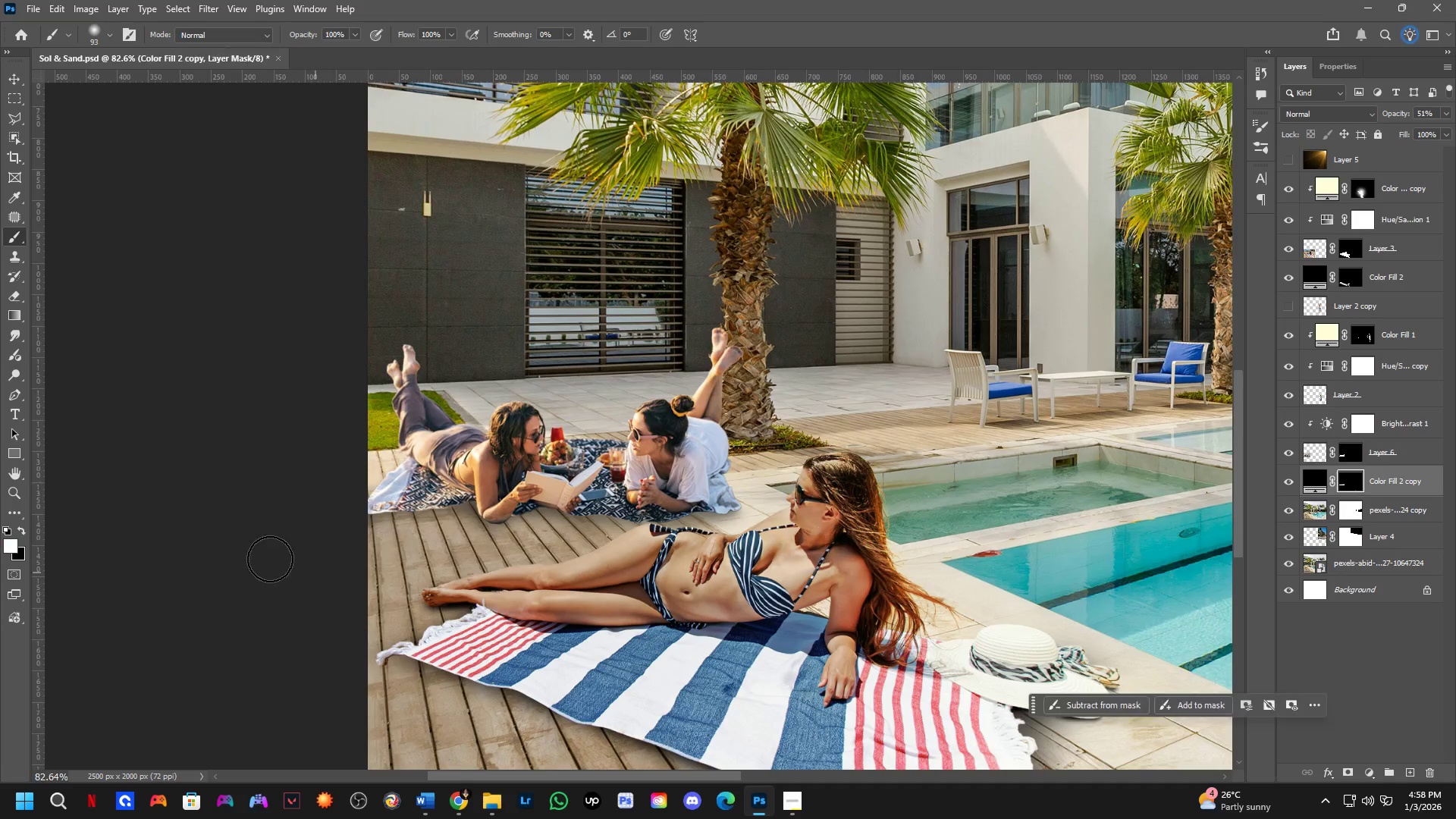 
key(Alt+AltLeft)
 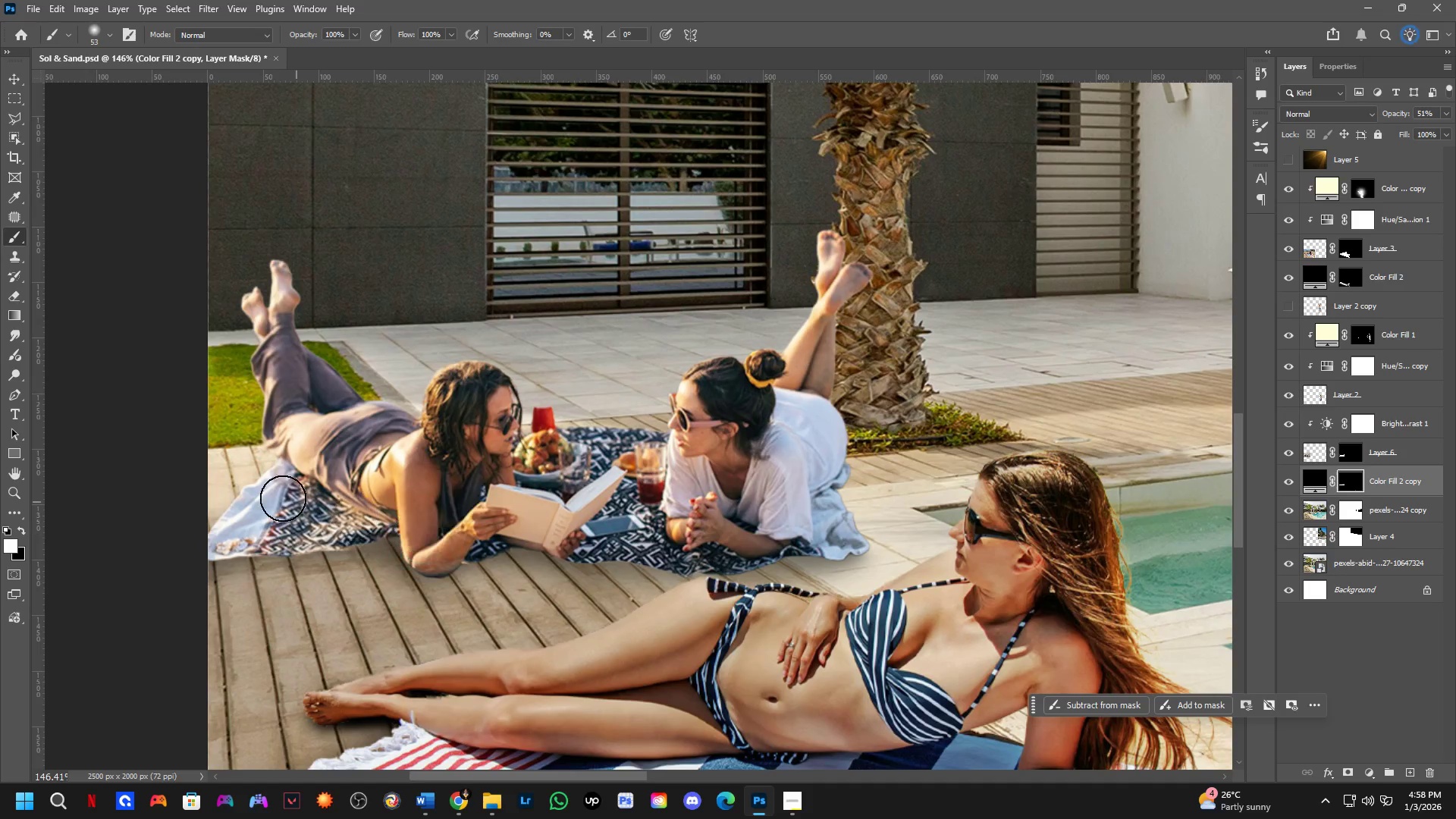 
scroll: coordinate [401, 531], scroll_direction: up, amount: 6.0
 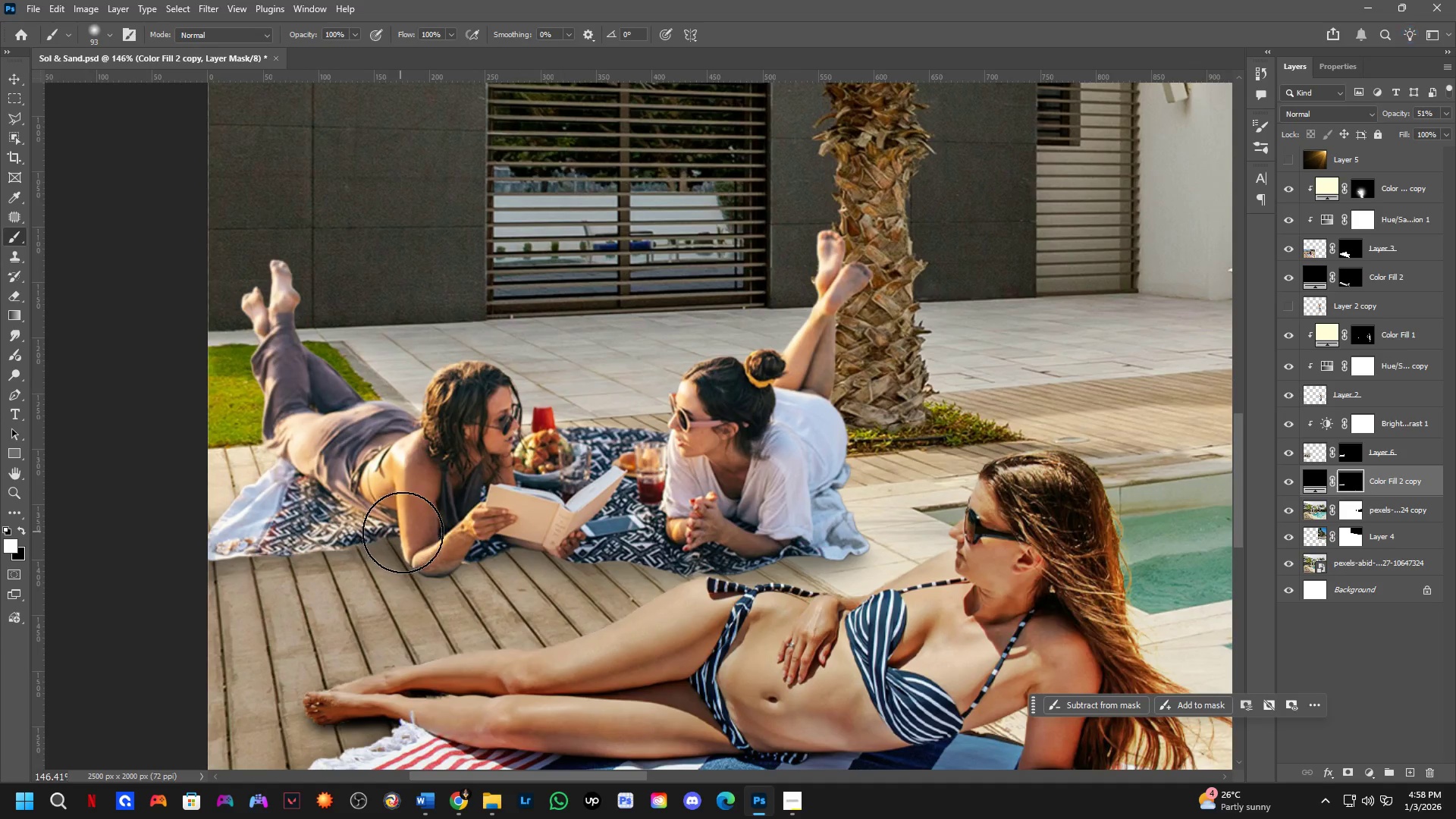 
left_click_drag(start_coordinate=[263, 488], to_coordinate=[272, 413])
 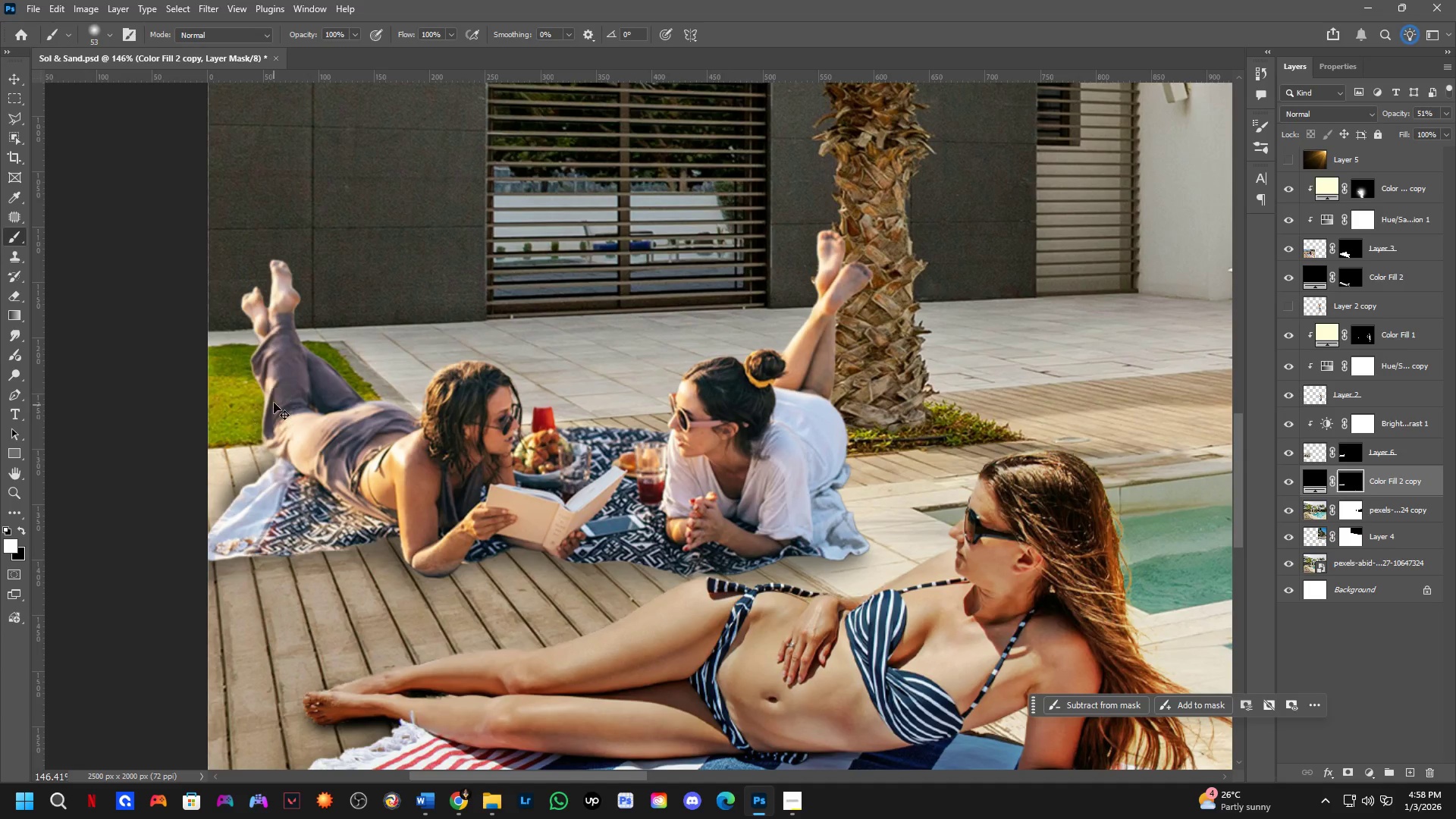 
key(Control+Z)
 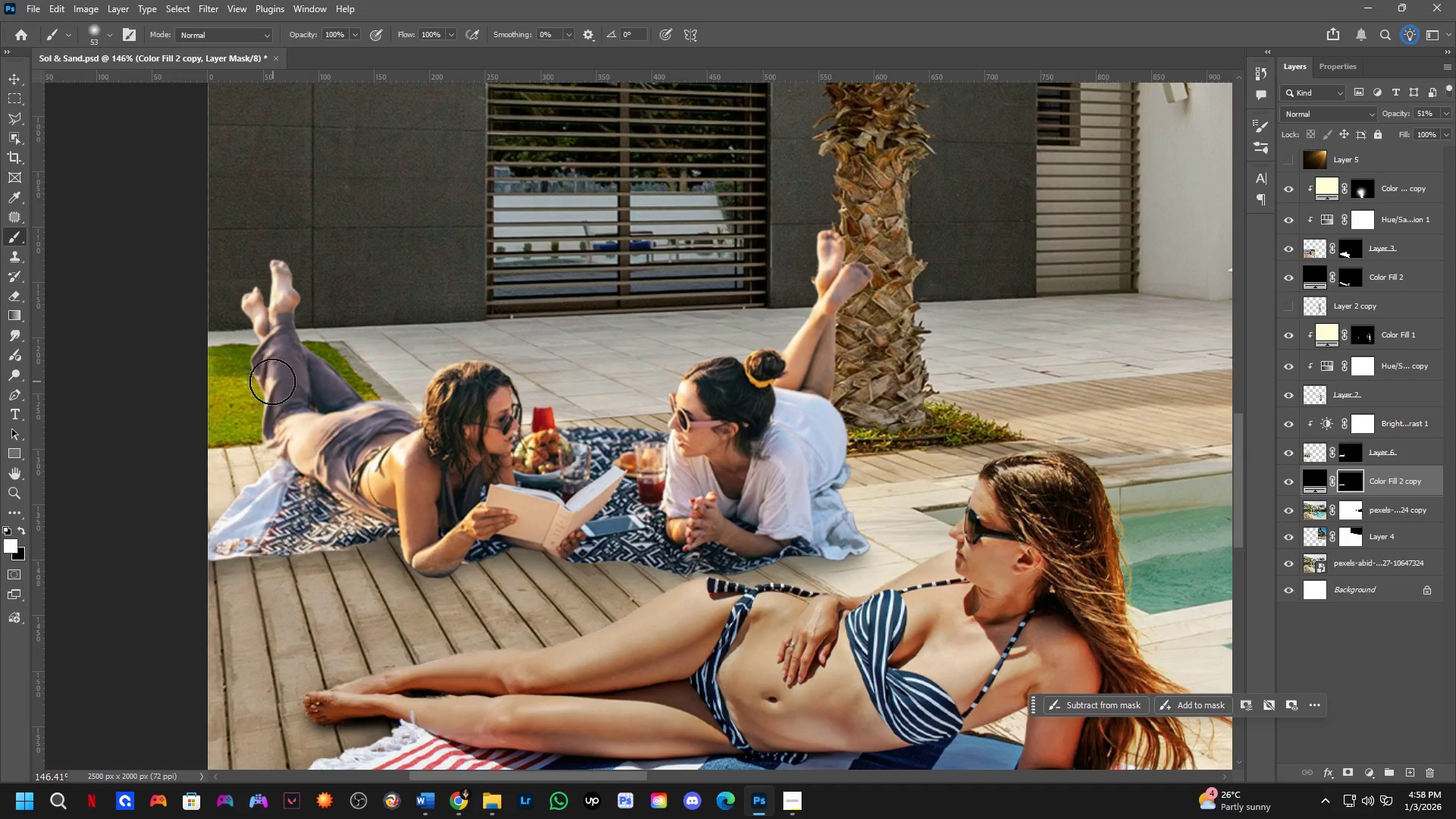 
left_click_drag(start_coordinate=[268, 377], to_coordinate=[145, 457])
 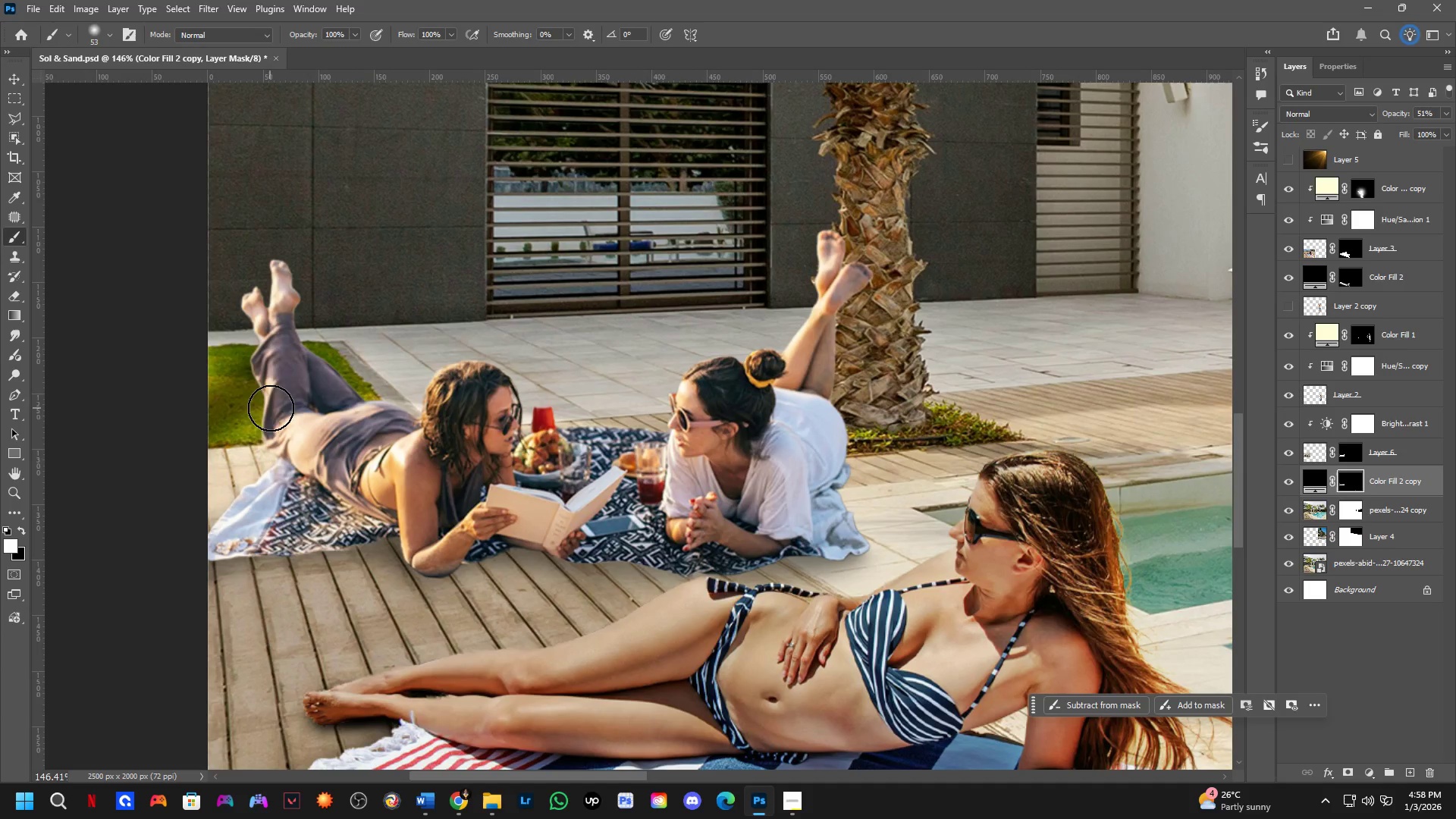 
key(Control+ControlLeft)
 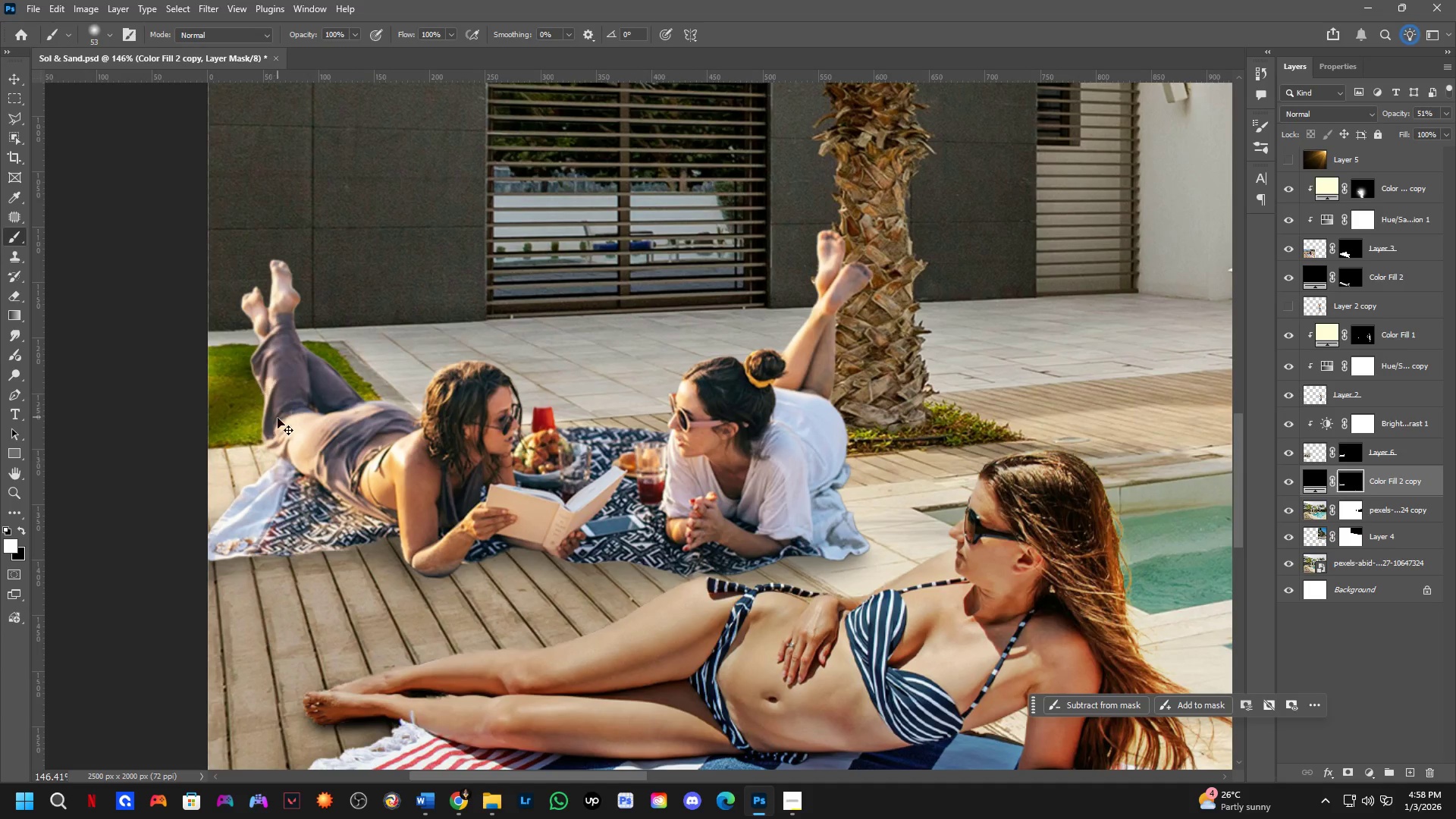 
key(Control+Z)
 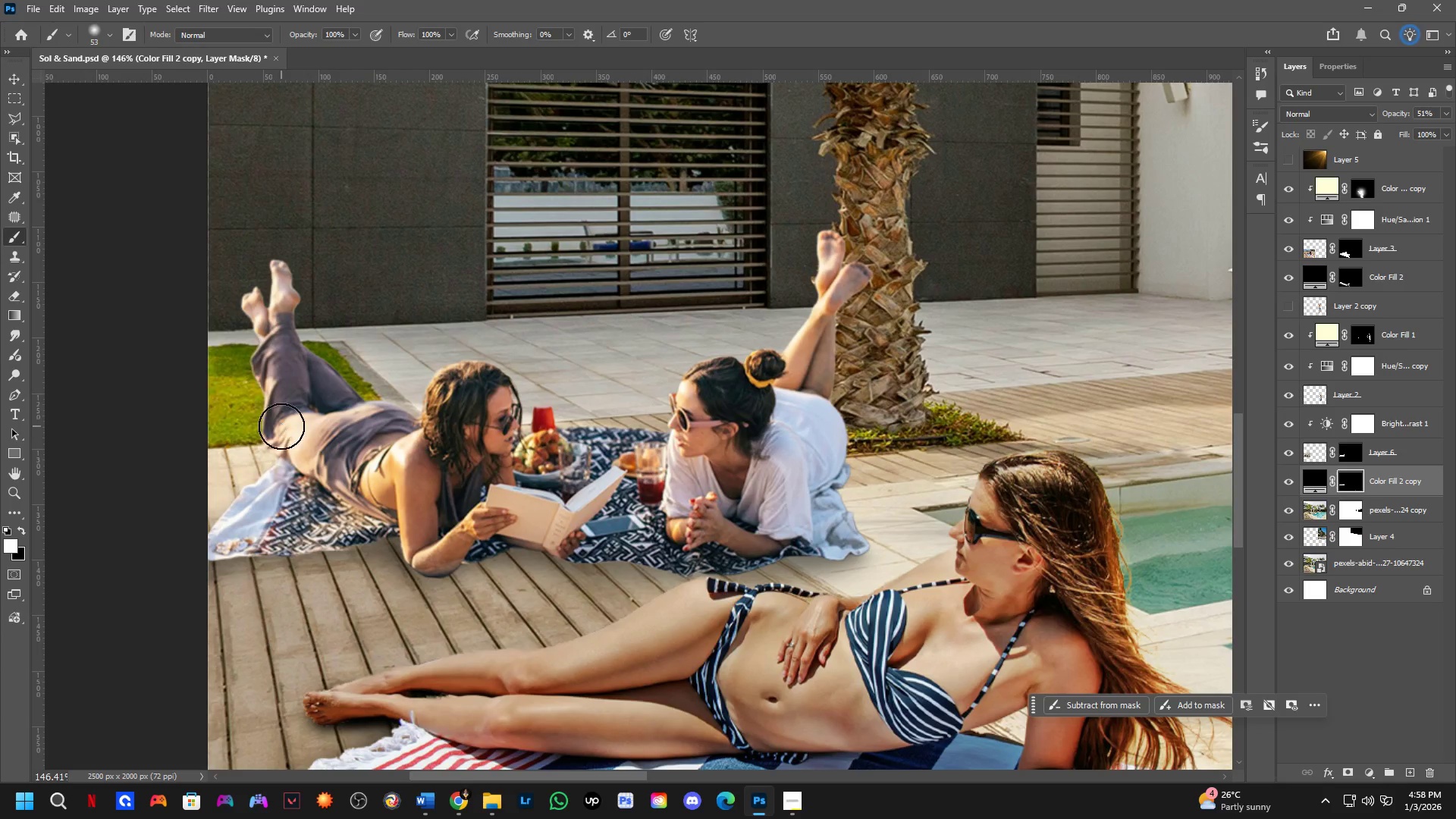 
left_click_drag(start_coordinate=[276, 428], to_coordinate=[185, 397])
 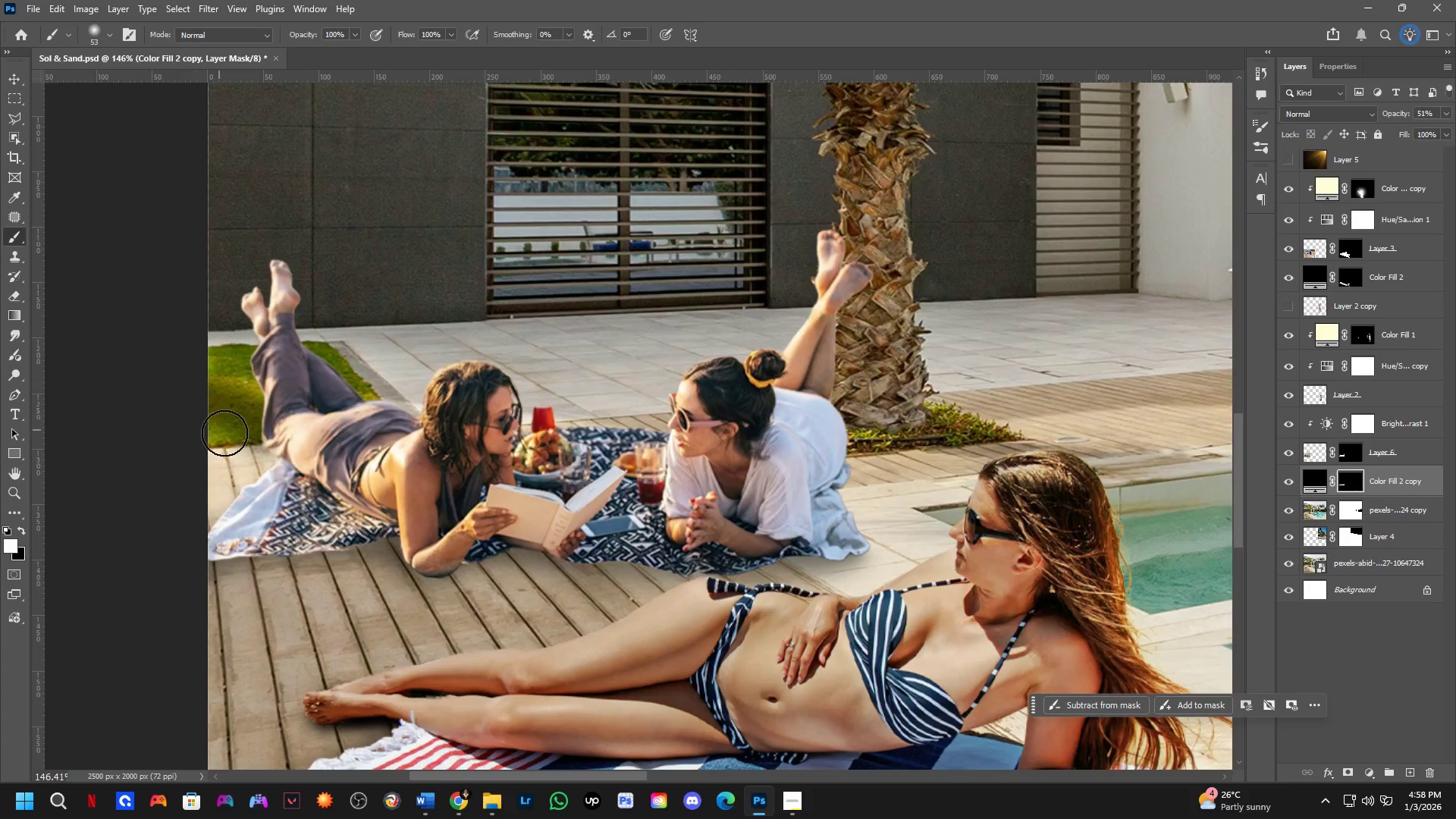 
hold_key(key=Space, duration=0.7)
 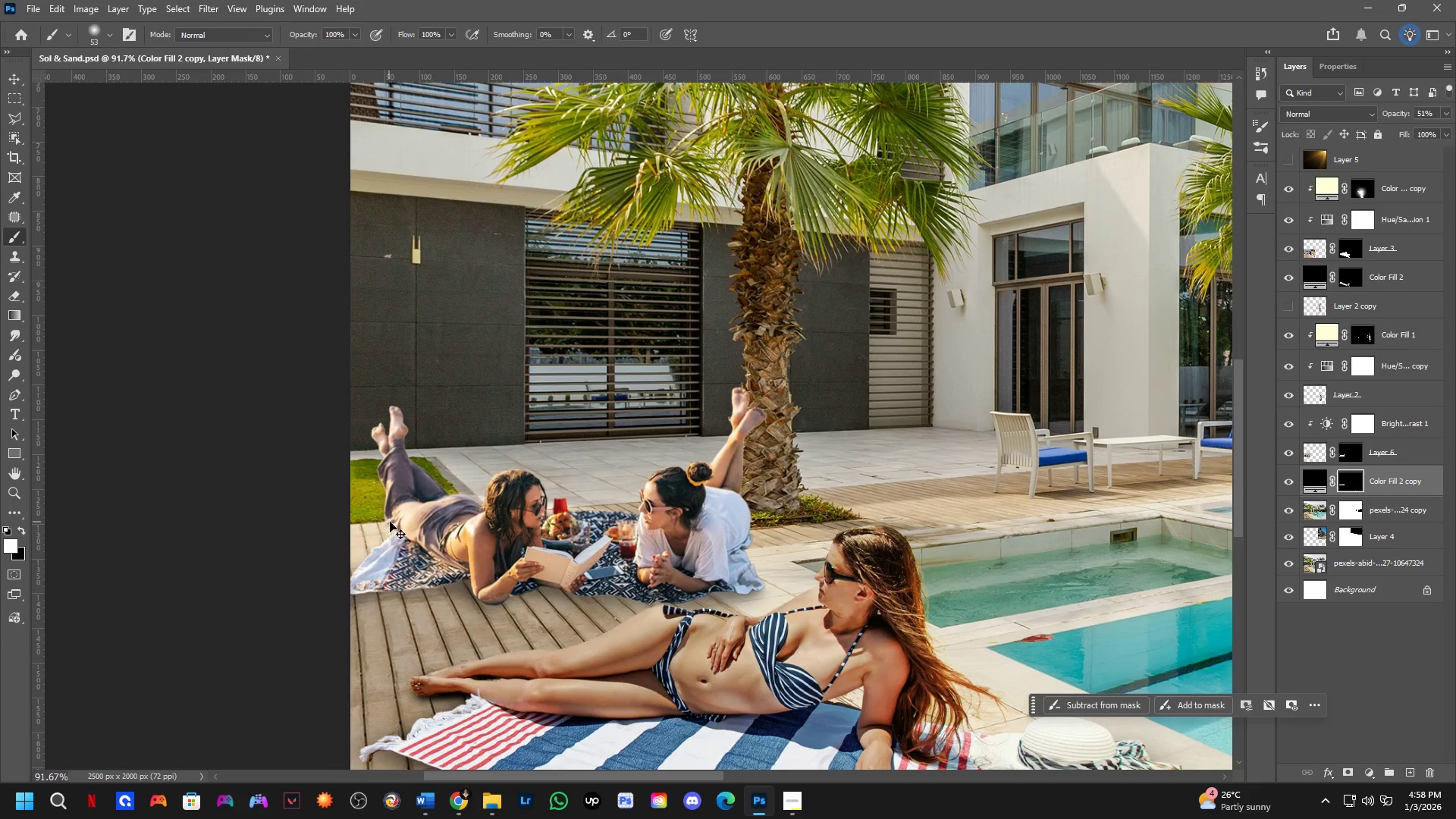 
left_click_drag(start_coordinate=[301, 496], to_coordinate=[431, 572])
 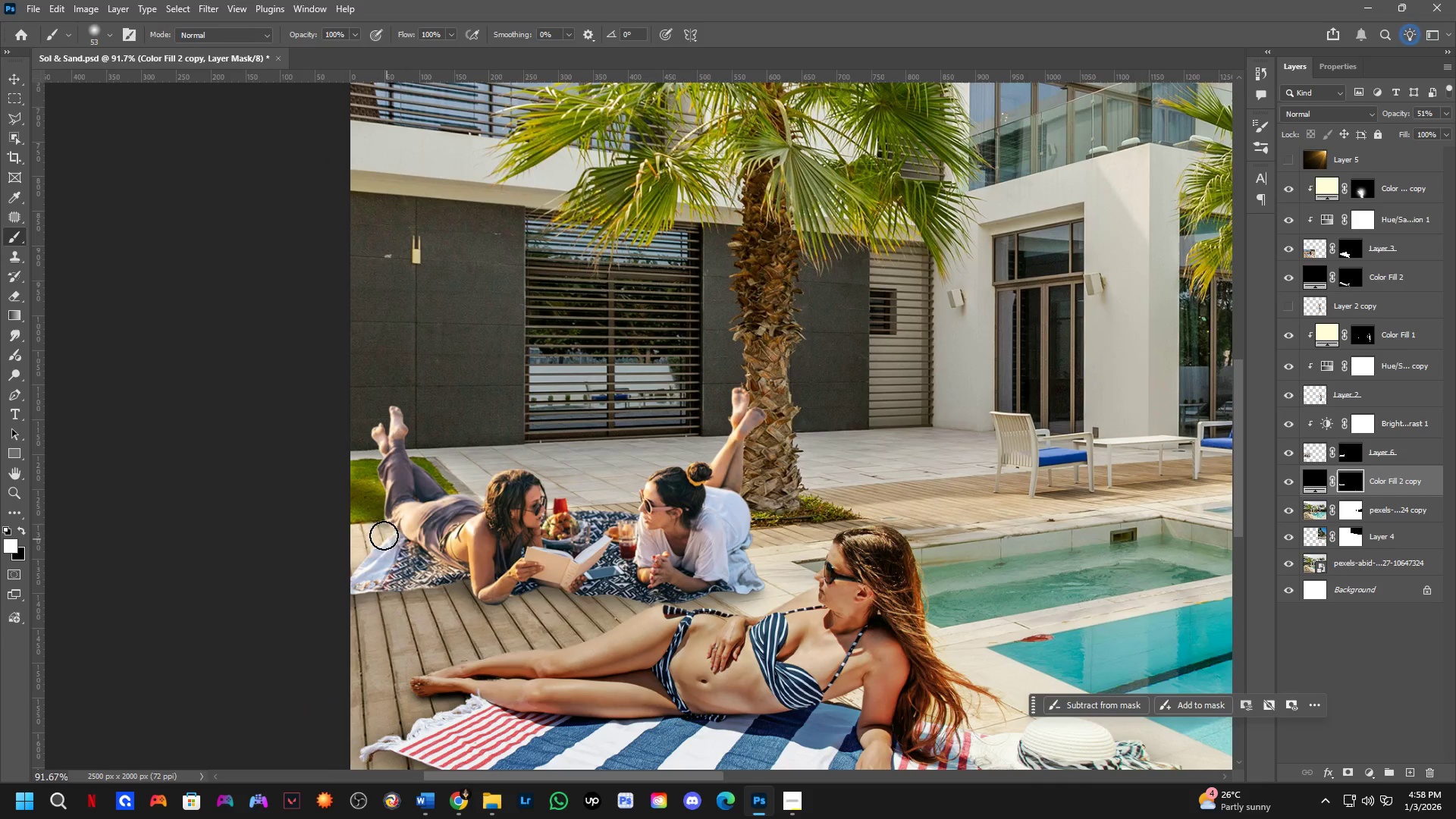 
scroll: coordinate [247, 452], scroll_direction: down, amount: 5.0
 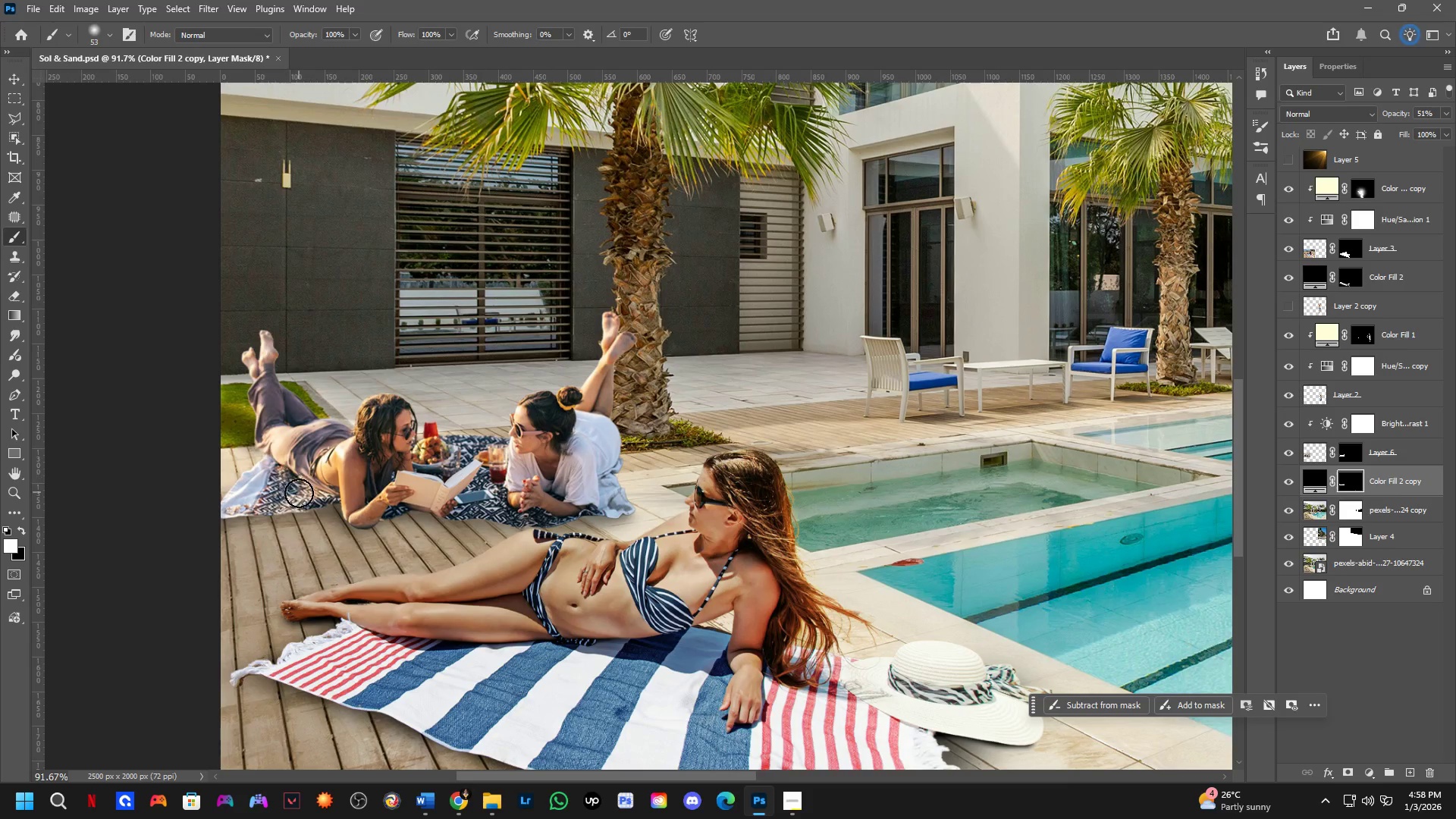 
key(Control+ControlLeft)
 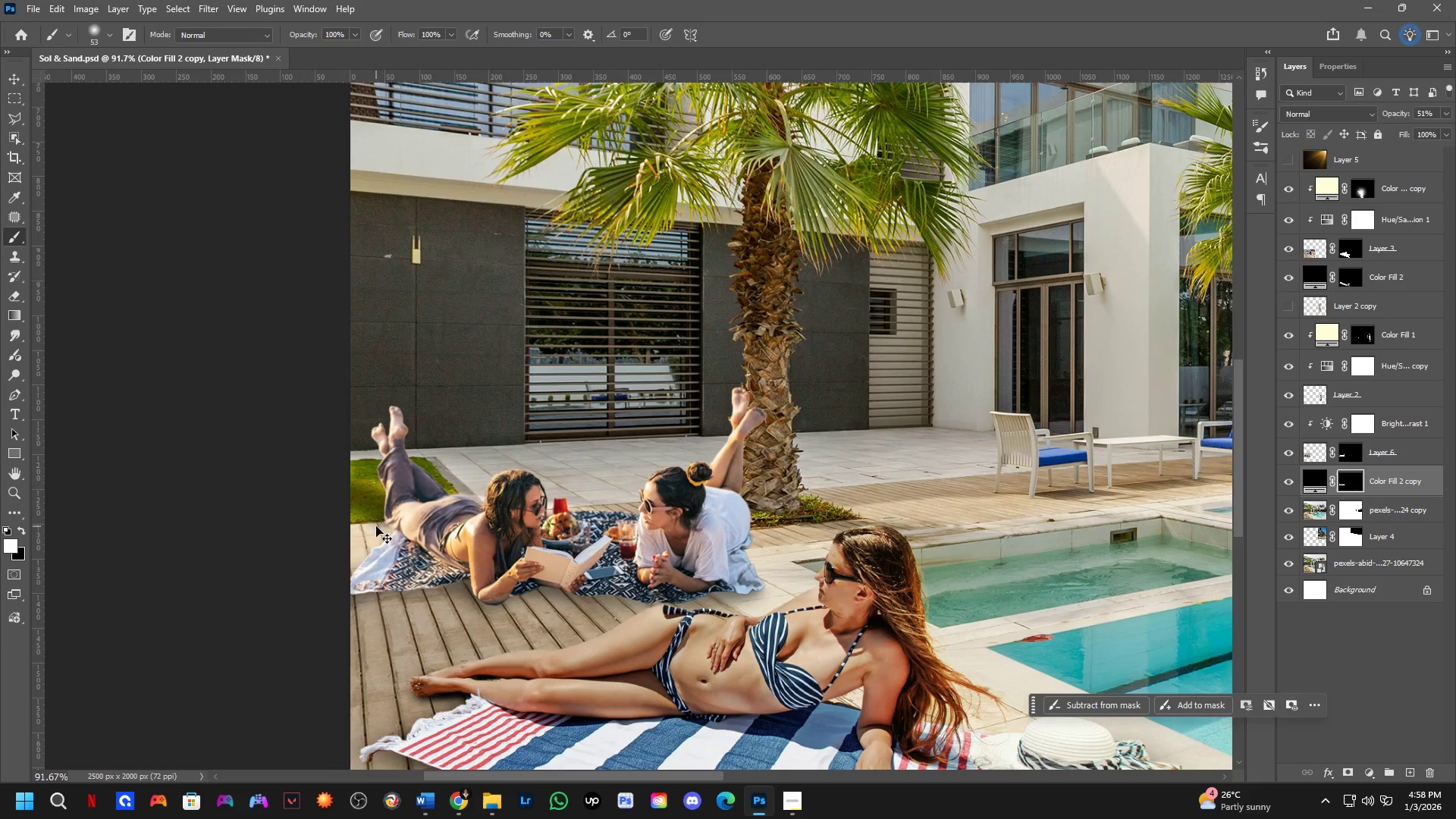 
key(Control+Z)
 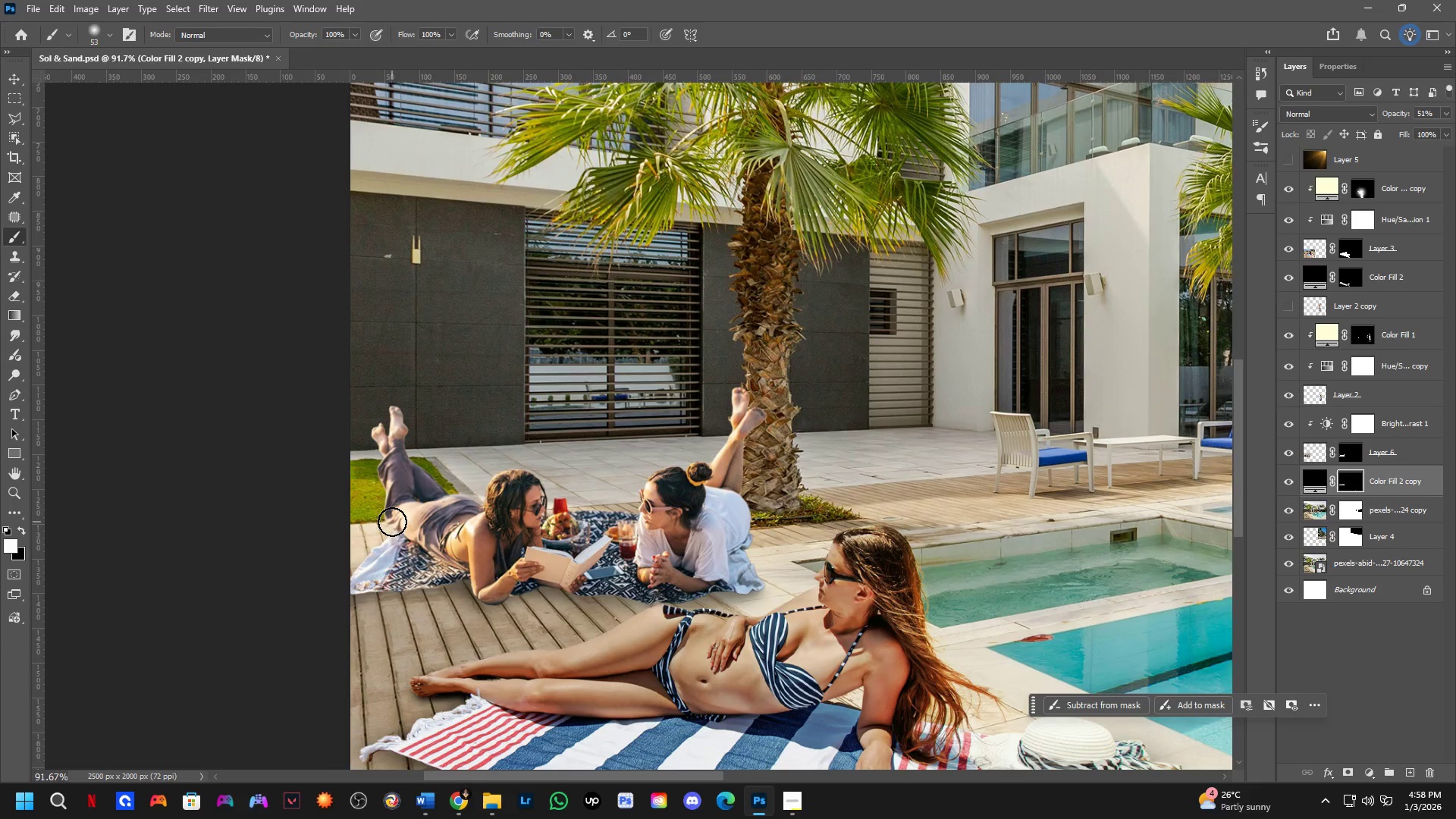 
left_click_drag(start_coordinate=[392, 521], to_coordinate=[308, 490])
 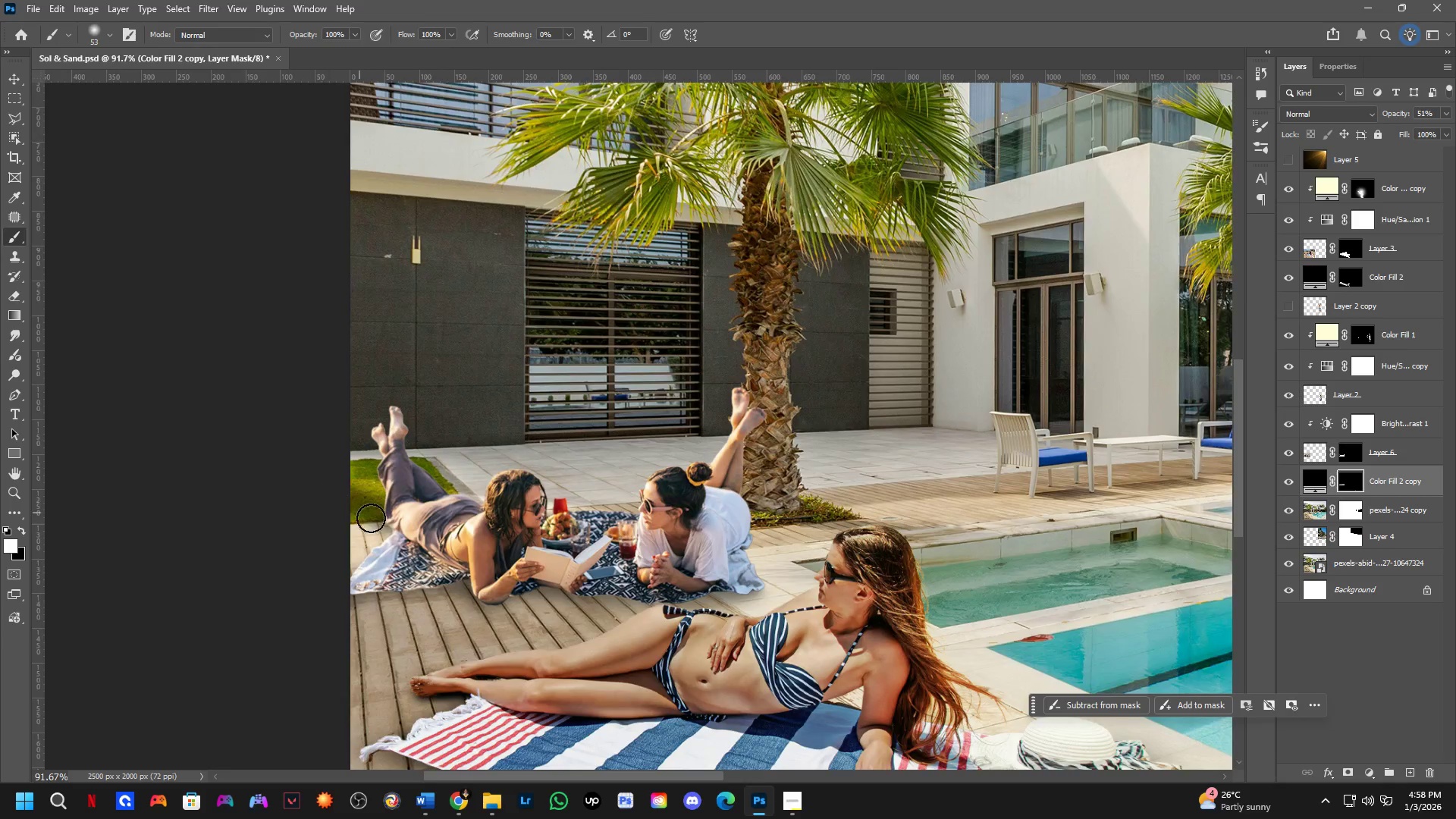 
hold_key(key=Space, duration=0.59)
 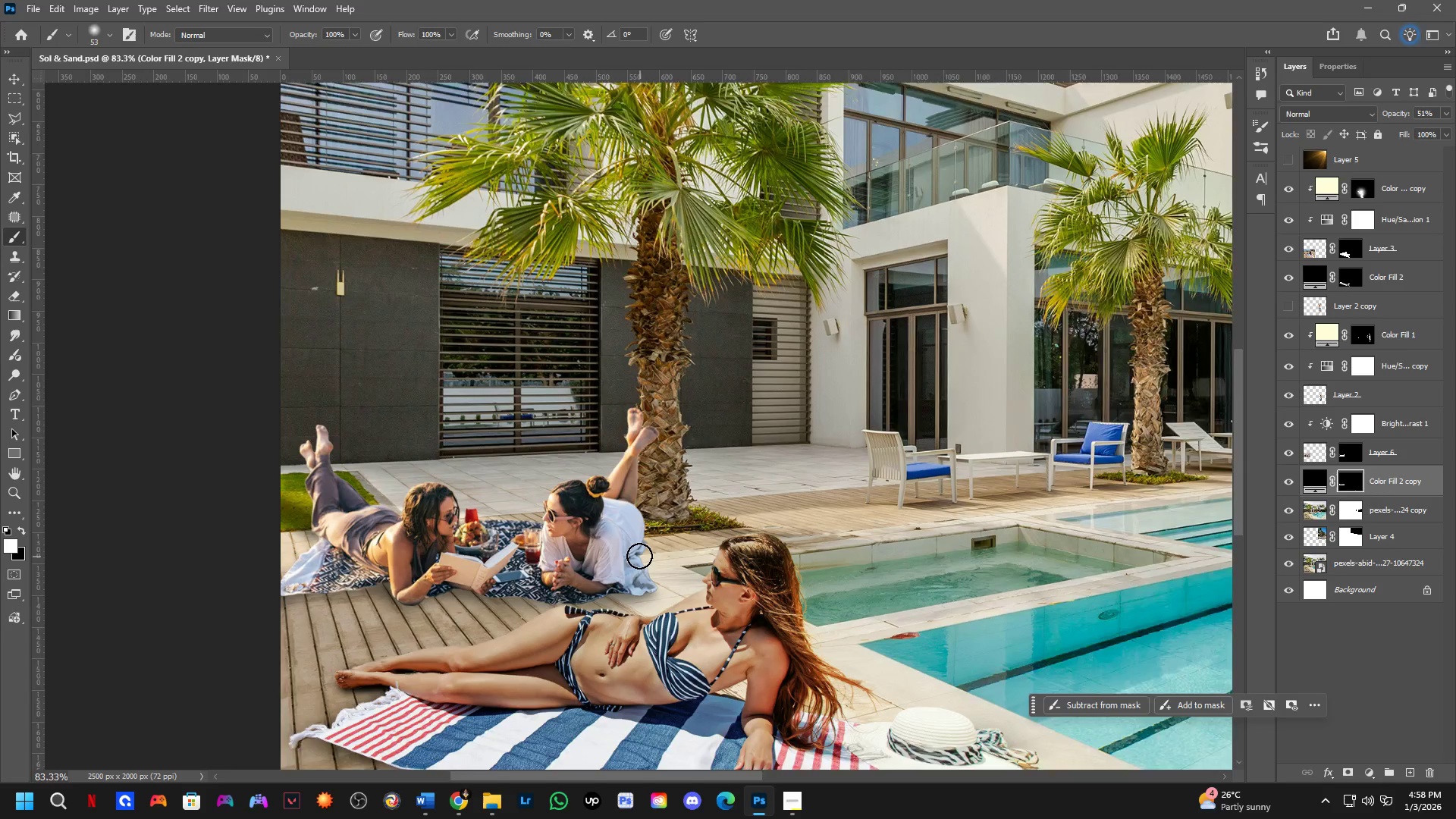 
left_click_drag(start_coordinate=[510, 566], to_coordinate=[508, 573])
 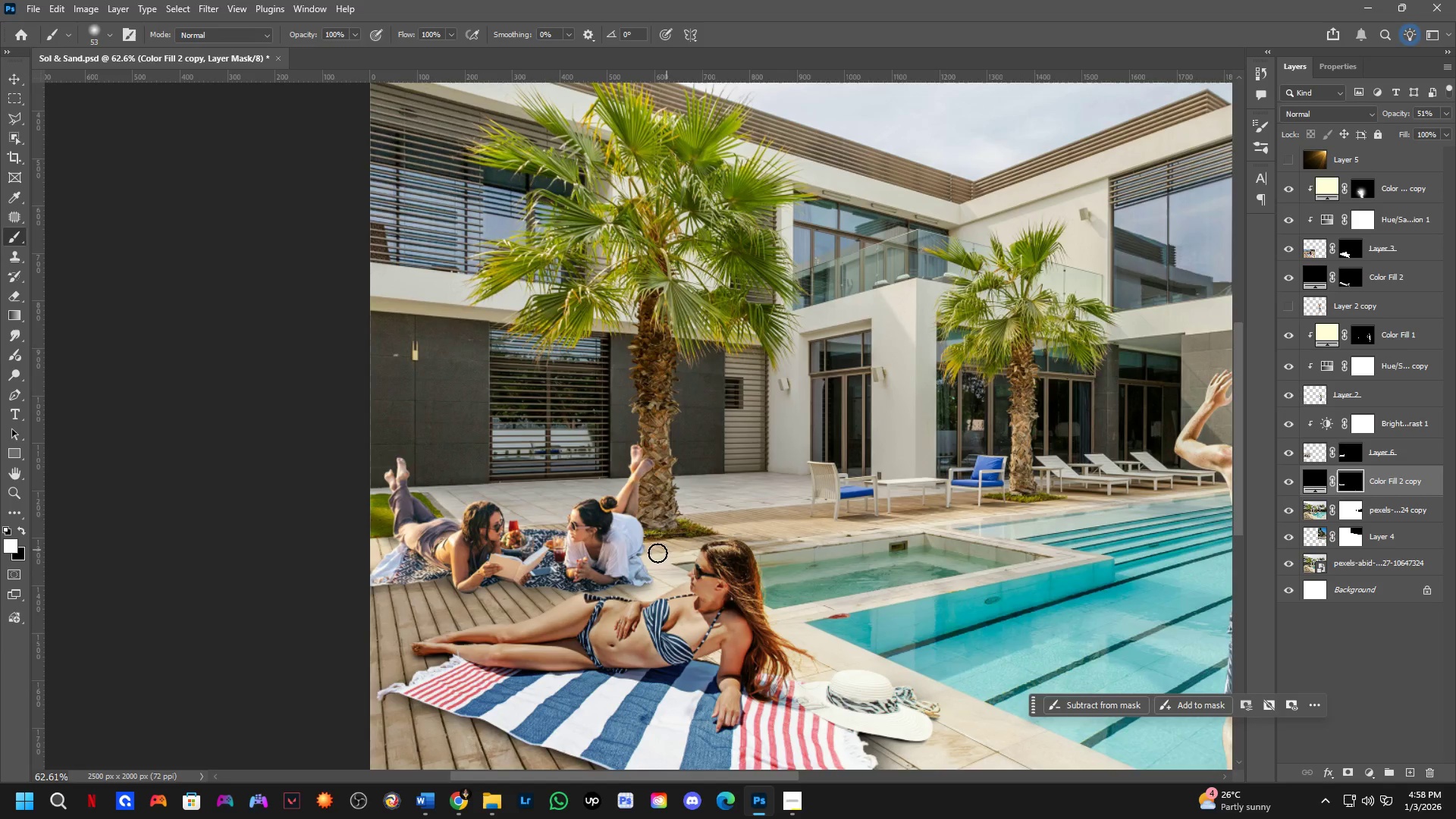 
scroll: coordinate [446, 563], scroll_direction: down, amount: 4.0
 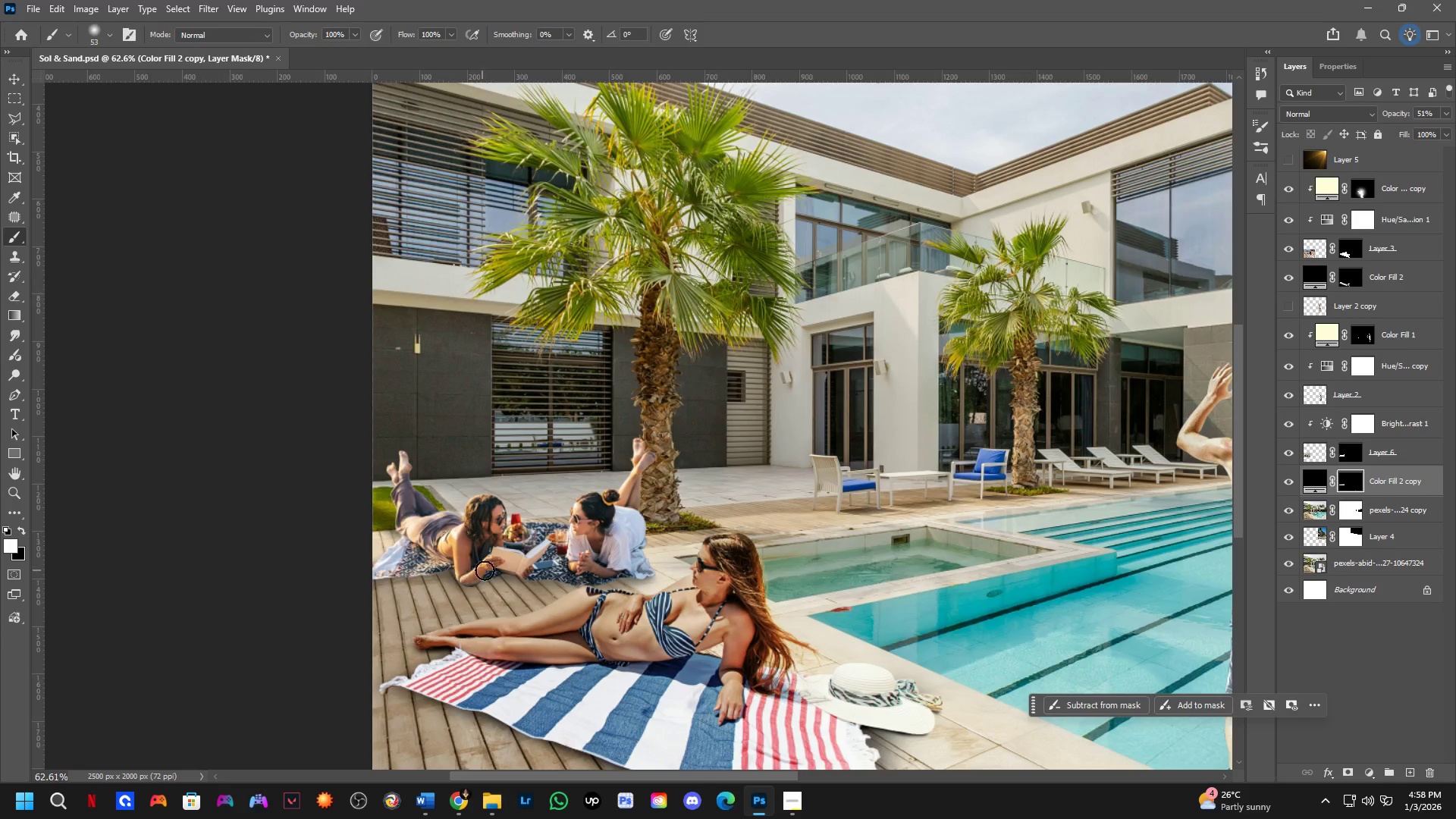 
left_click_drag(start_coordinate=[635, 548], to_coordinate=[691, 521])
 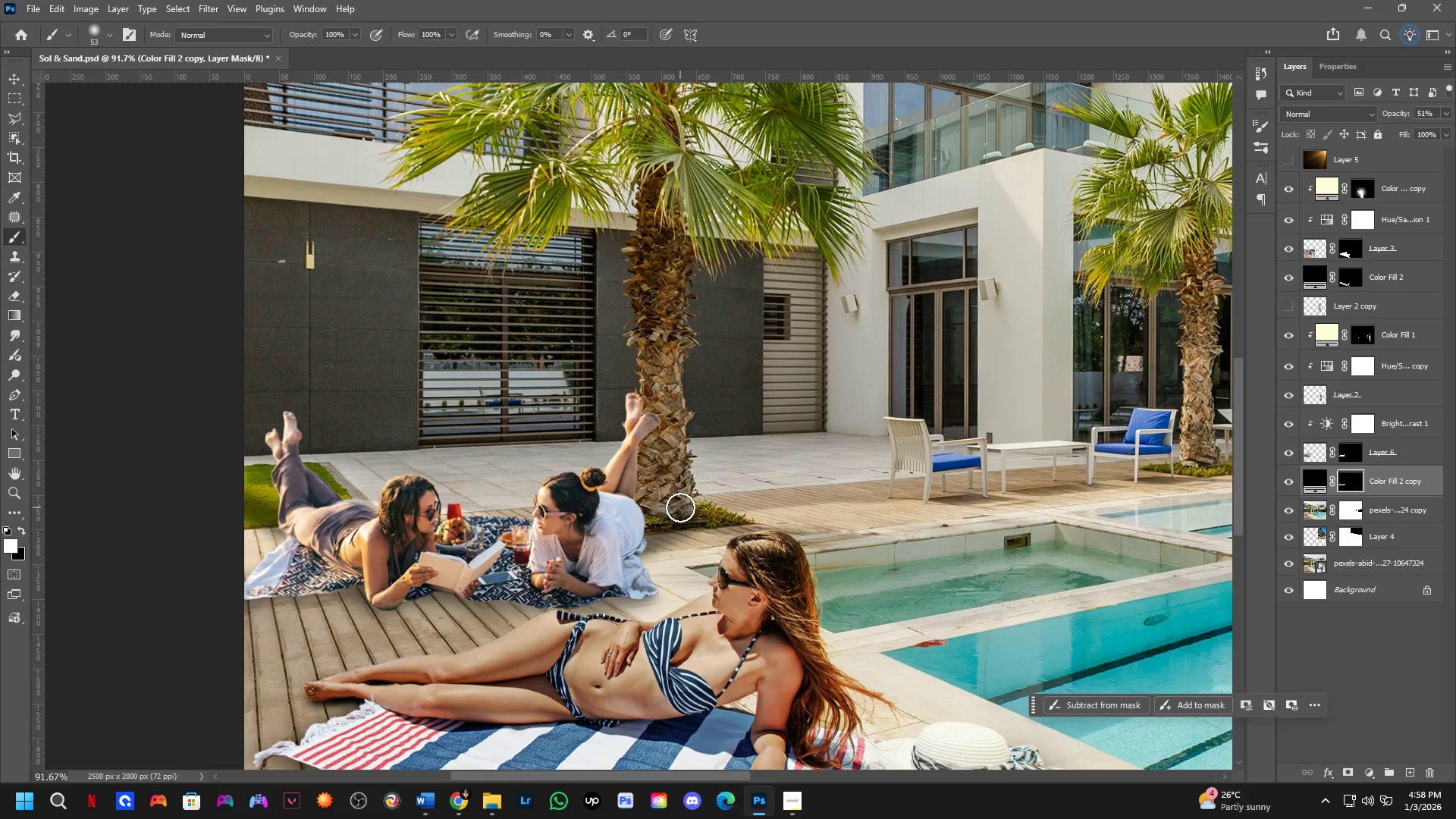 
scroll: coordinate [639, 556], scroll_direction: up, amount: 4.0
 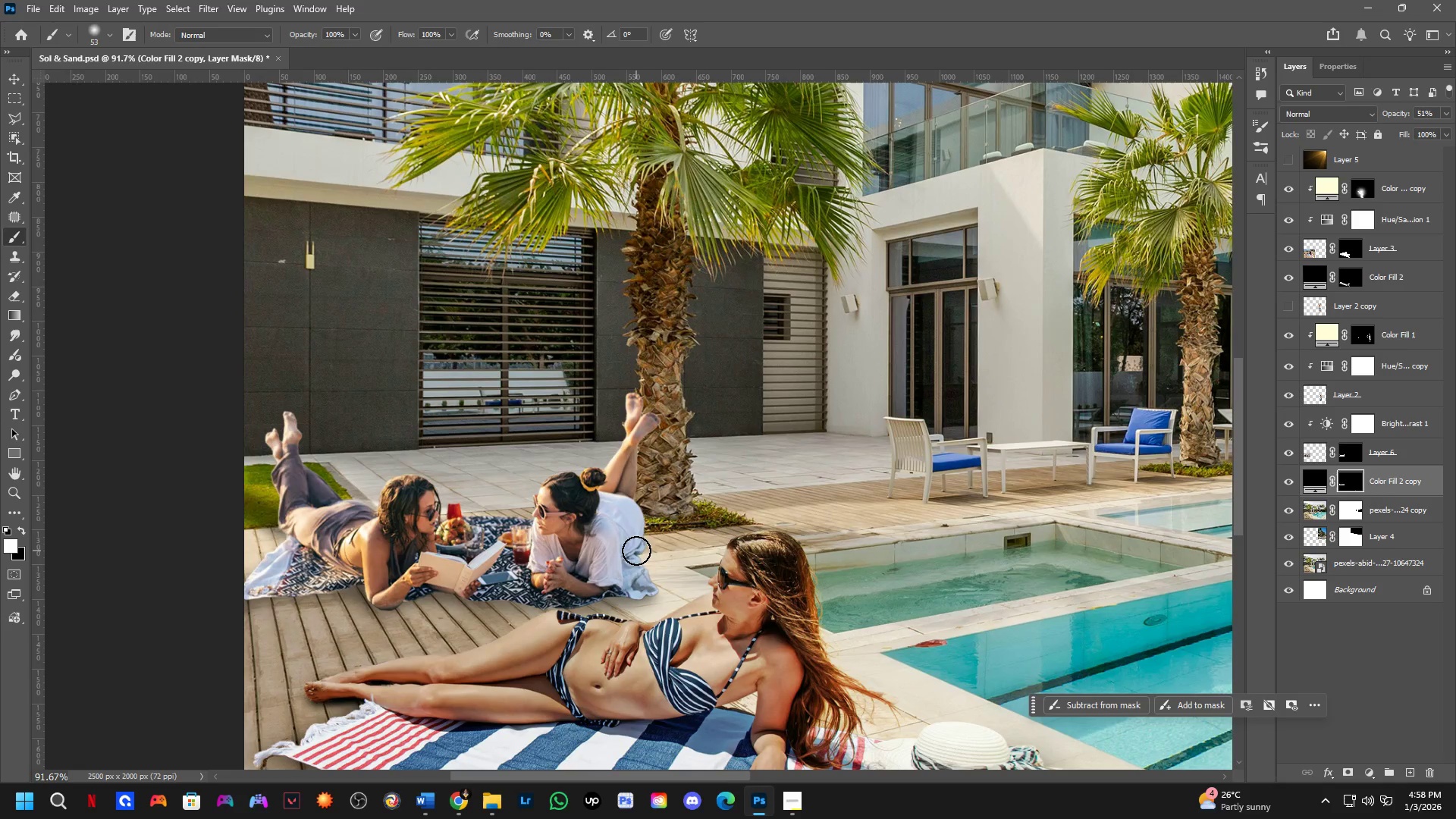 
key(Control+ControlLeft)
 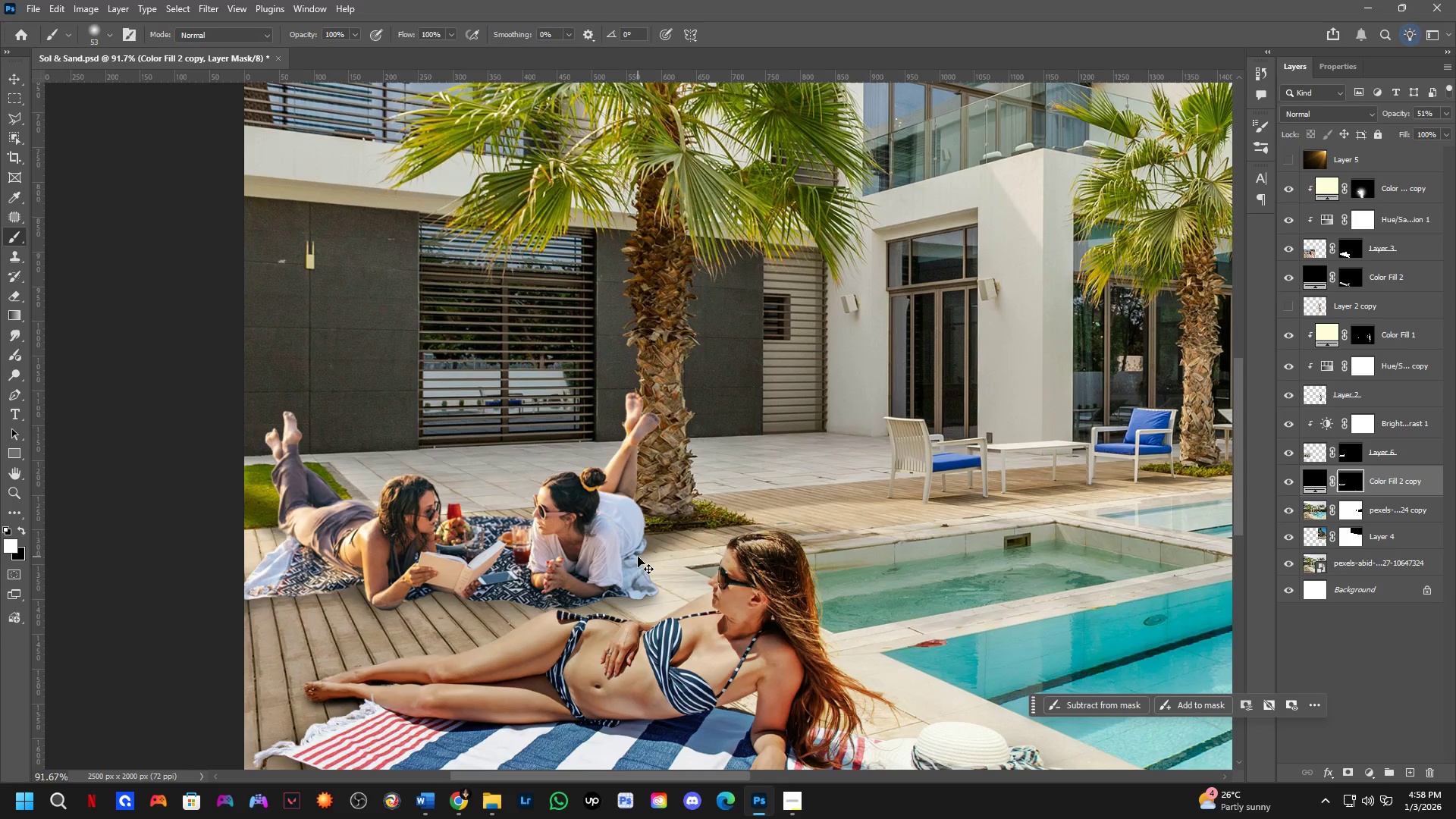 
key(Control+Z)
 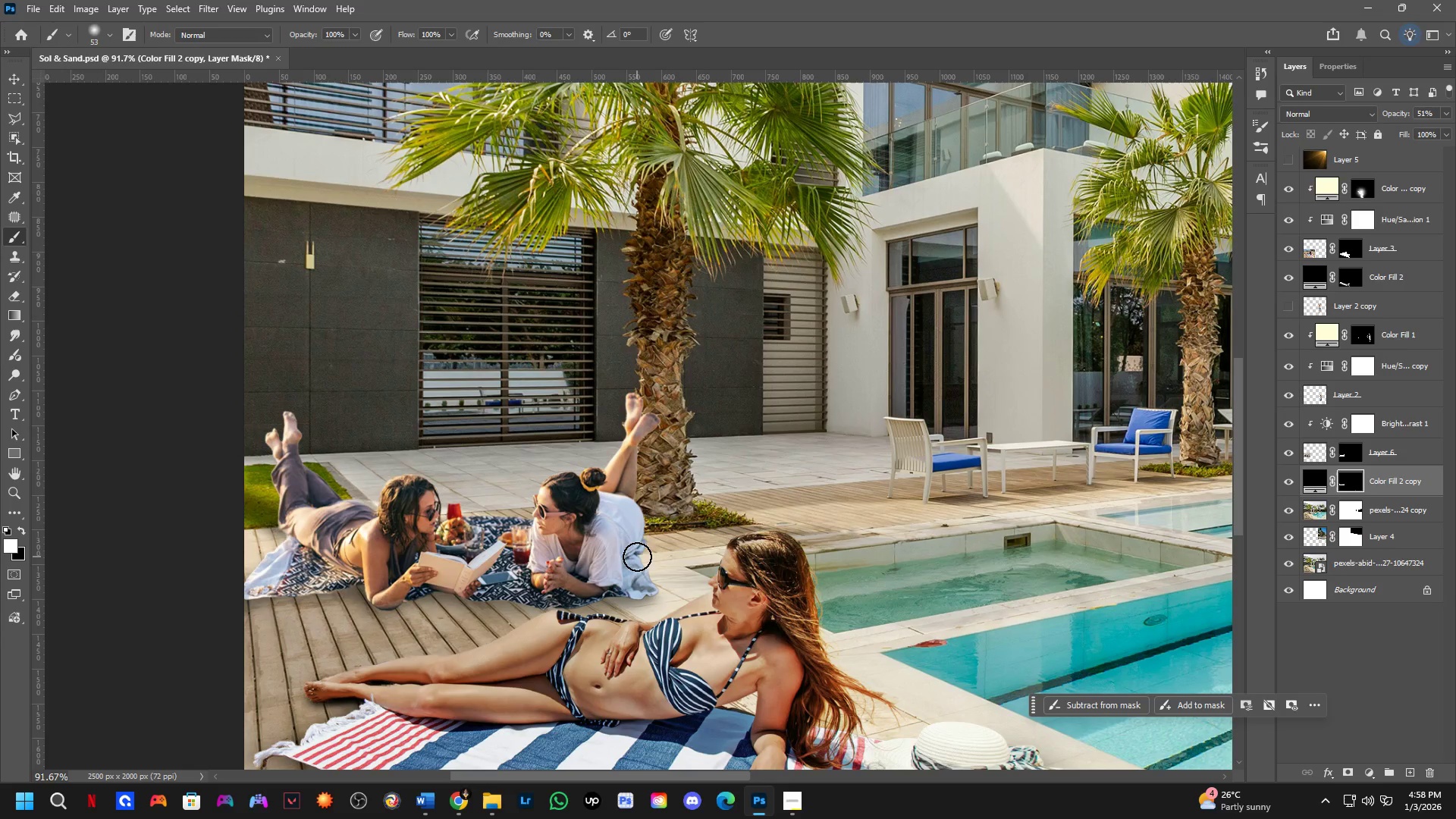 
left_click_drag(start_coordinate=[637, 557], to_coordinate=[713, 517])
 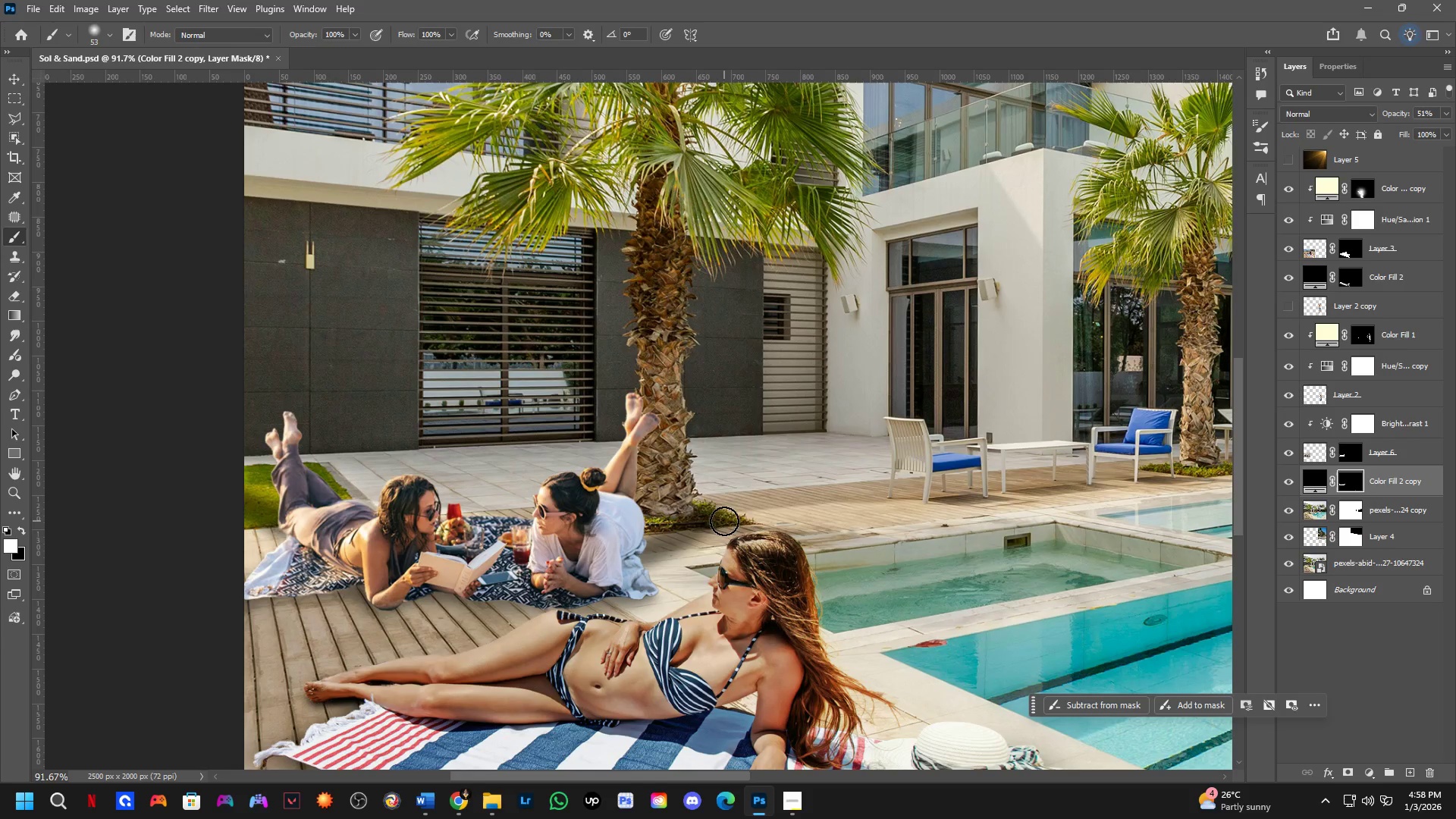 
key(X)
 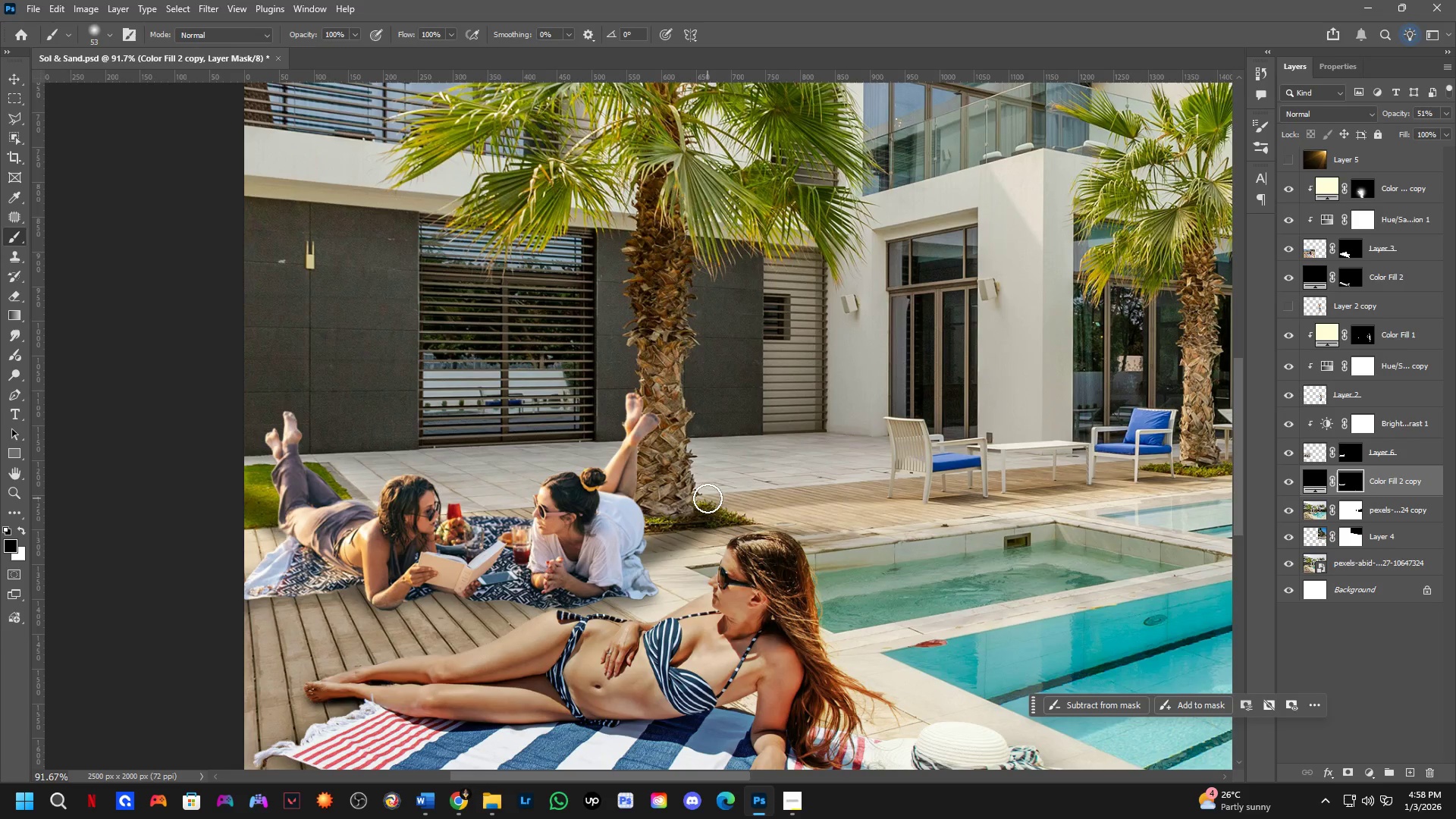 
left_click_drag(start_coordinate=[708, 498], to_coordinate=[654, 574])
 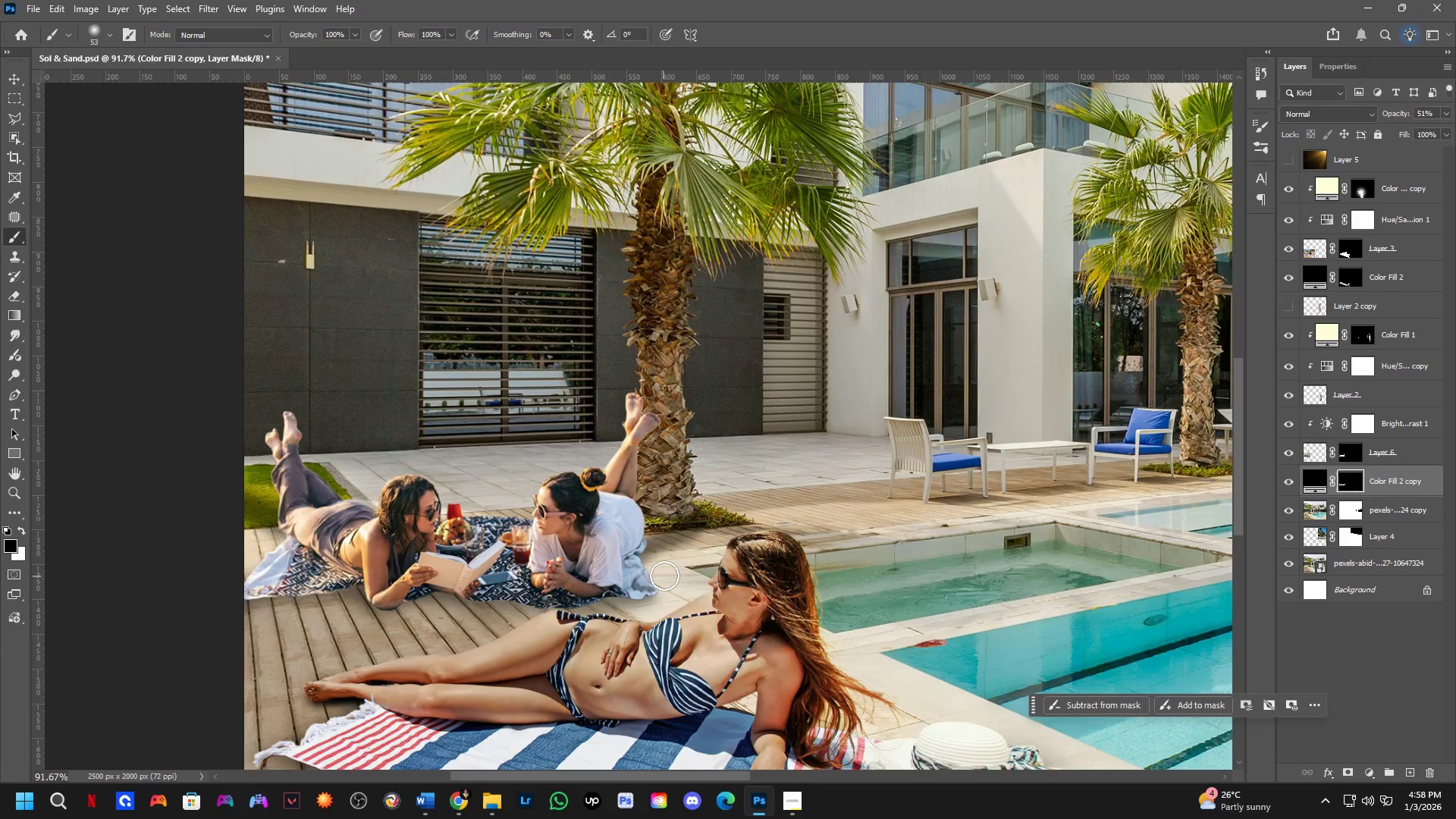 
hold_key(key=Space, duration=0.66)
 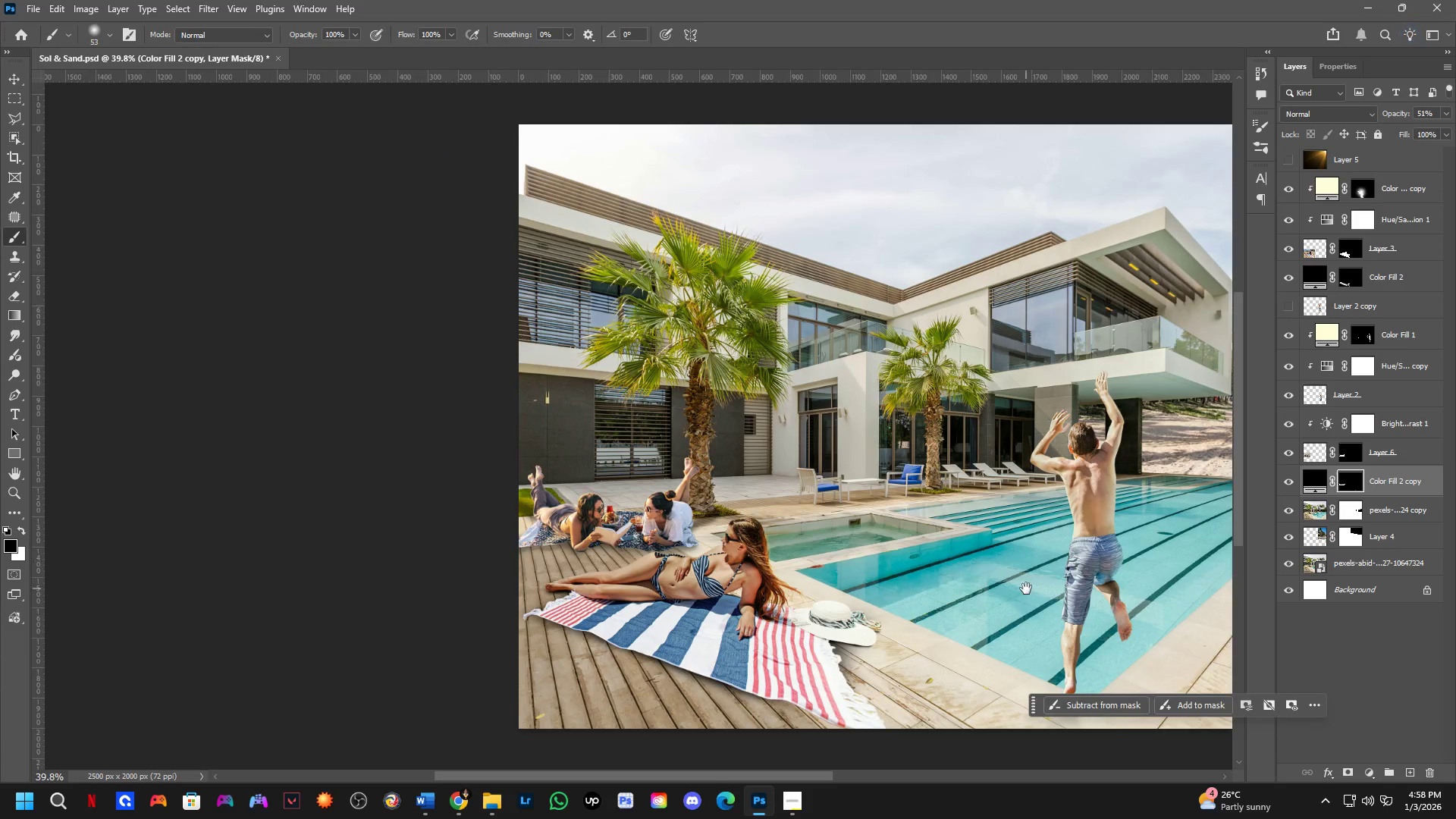 
left_click_drag(start_coordinate=[730, 612], to_coordinate=[722, 589])
 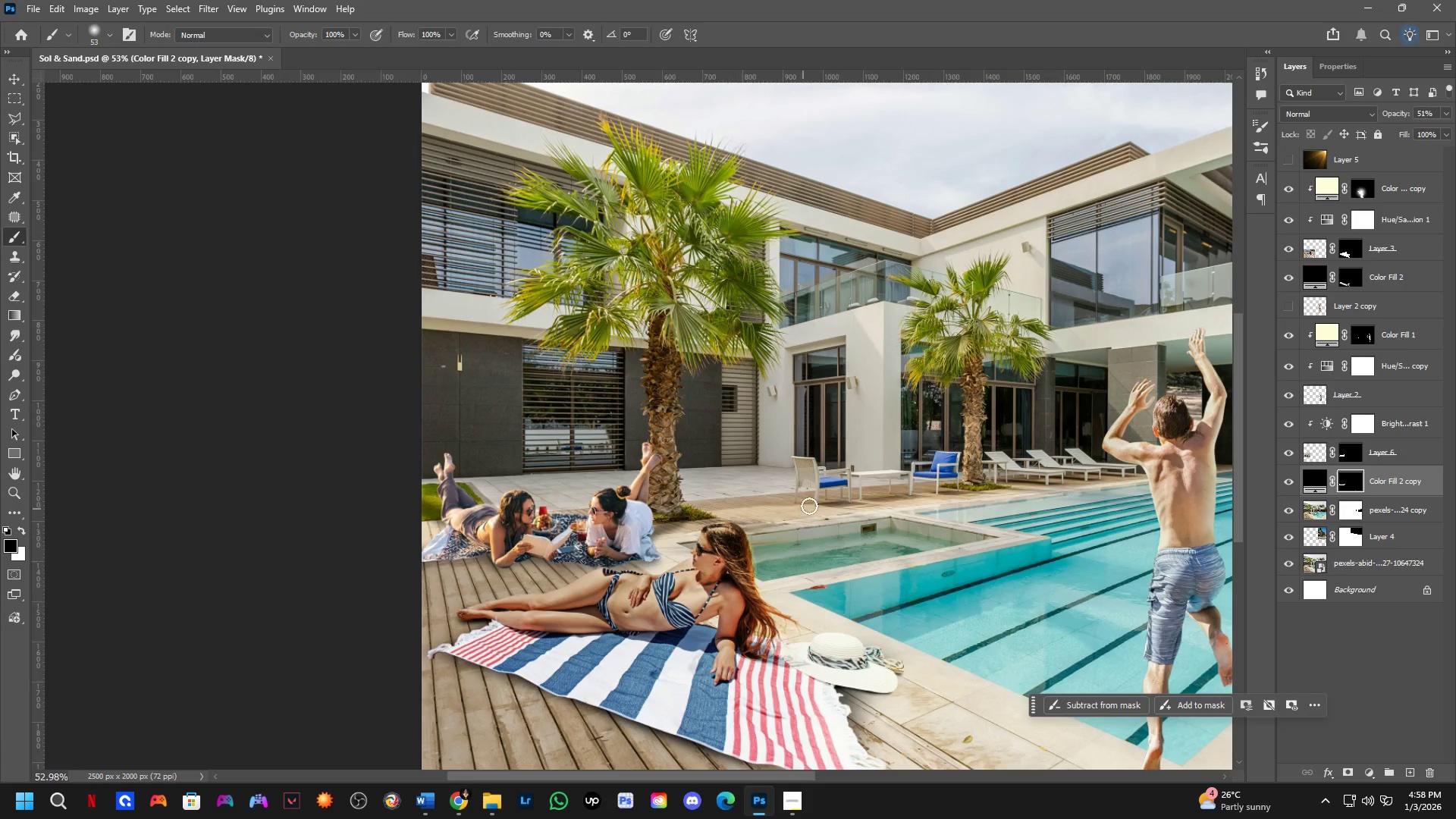 
scroll: coordinate [682, 564], scroll_direction: down, amount: 6.0
 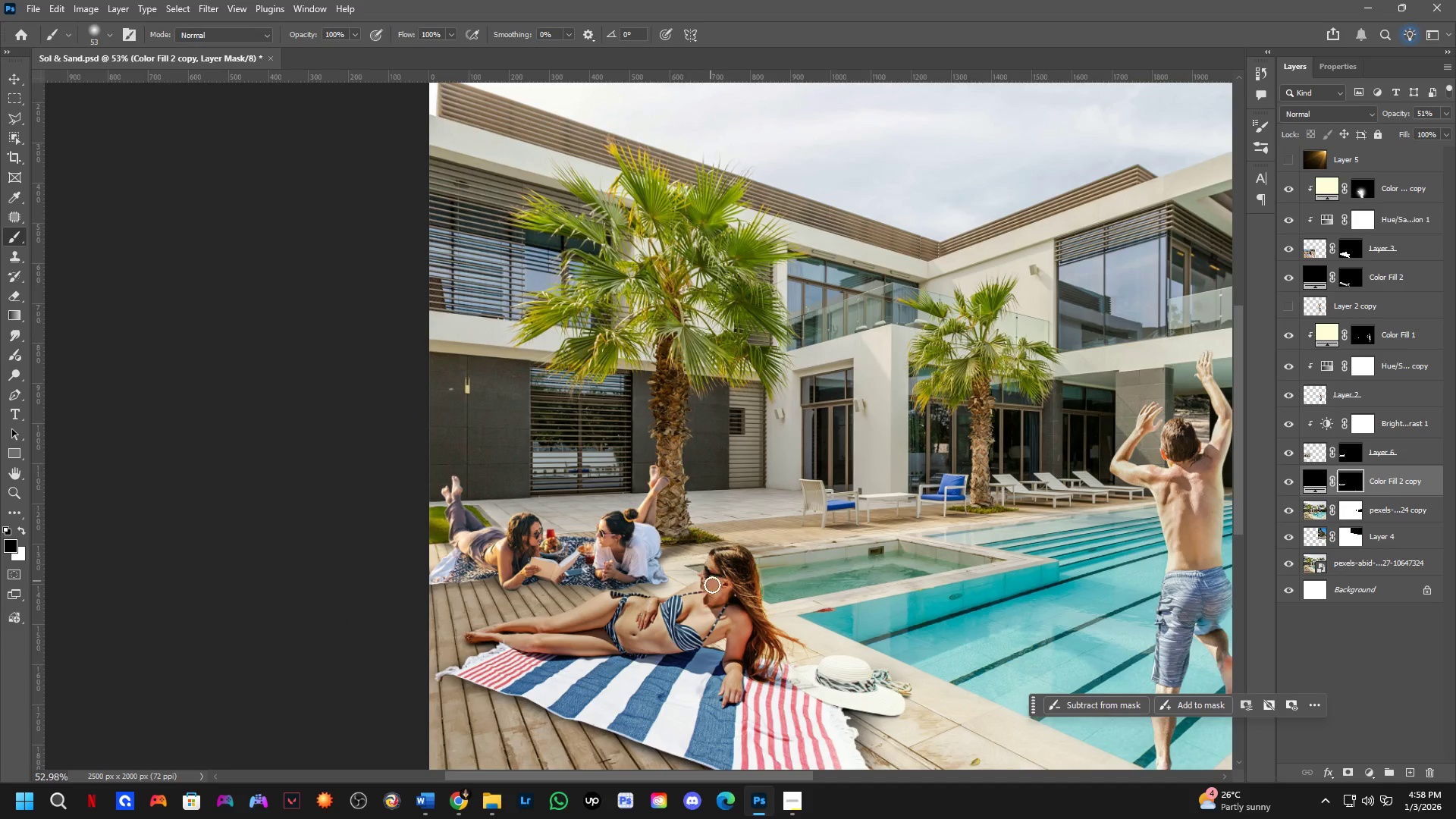 
hold_key(key=Space, duration=0.56)
 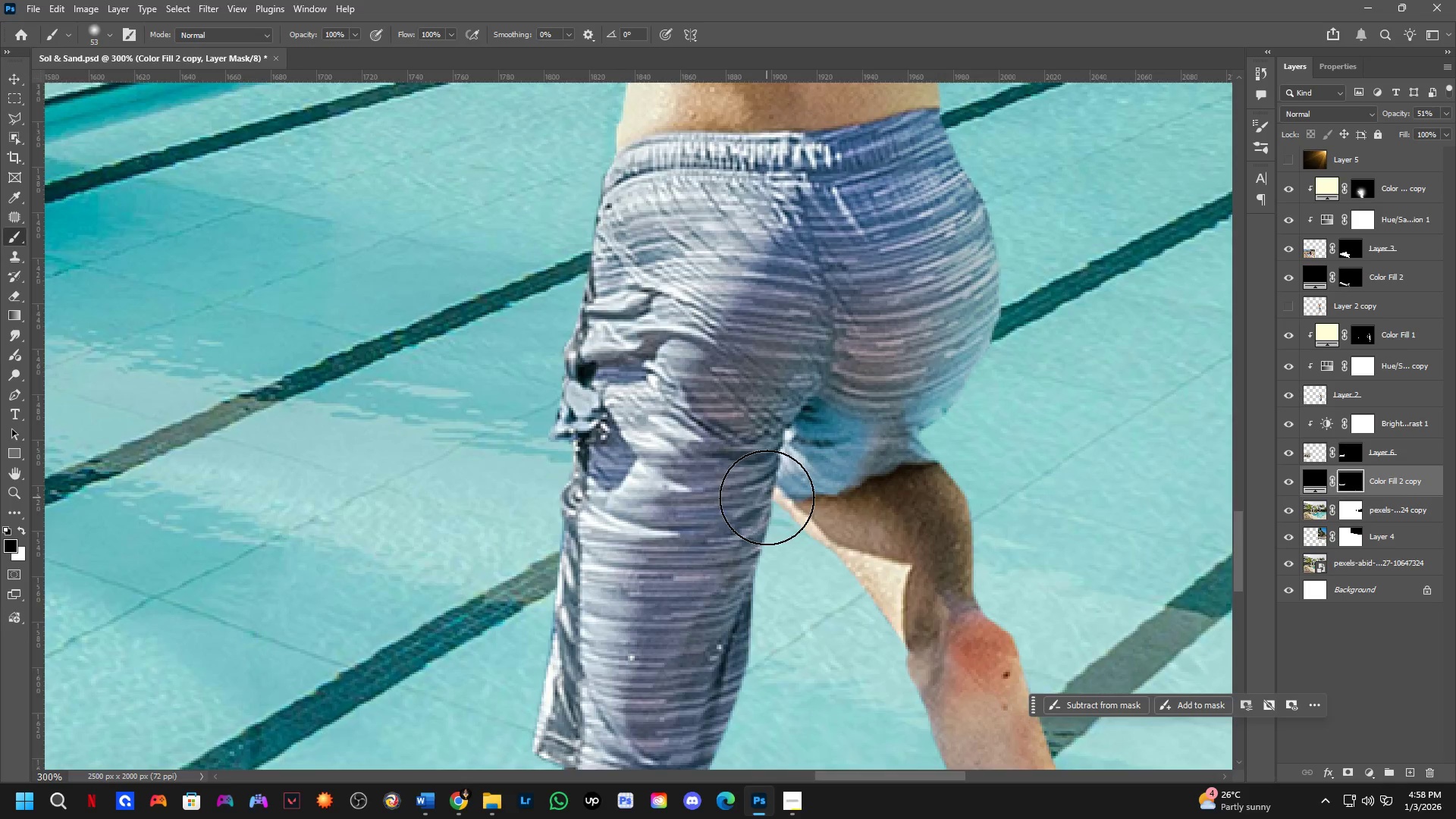 
left_click_drag(start_coordinate=[1025, 588], to_coordinate=[660, 504])
 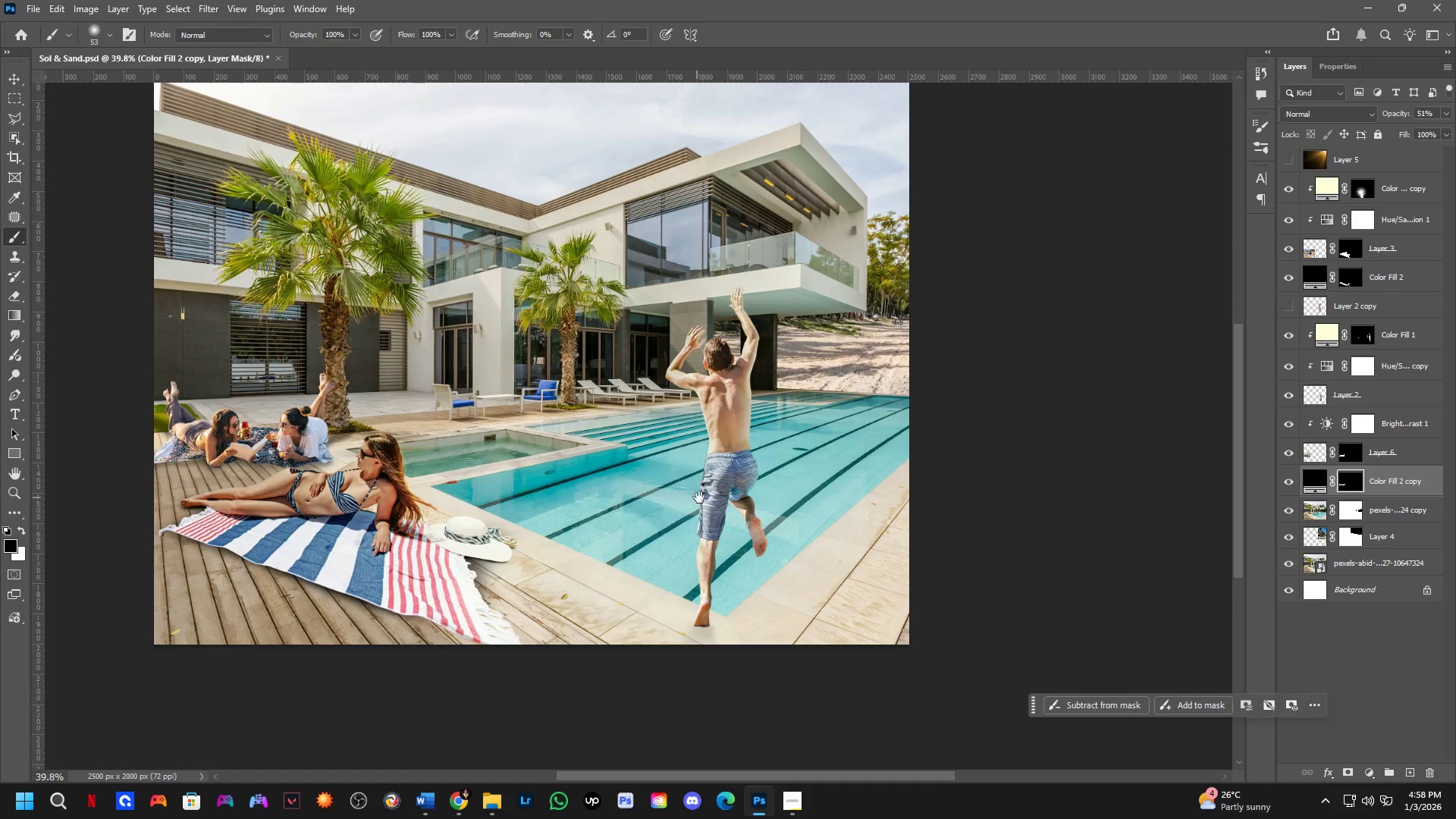 
scroll: coordinate [812, 504], scroll_direction: down, amount: 3.0
 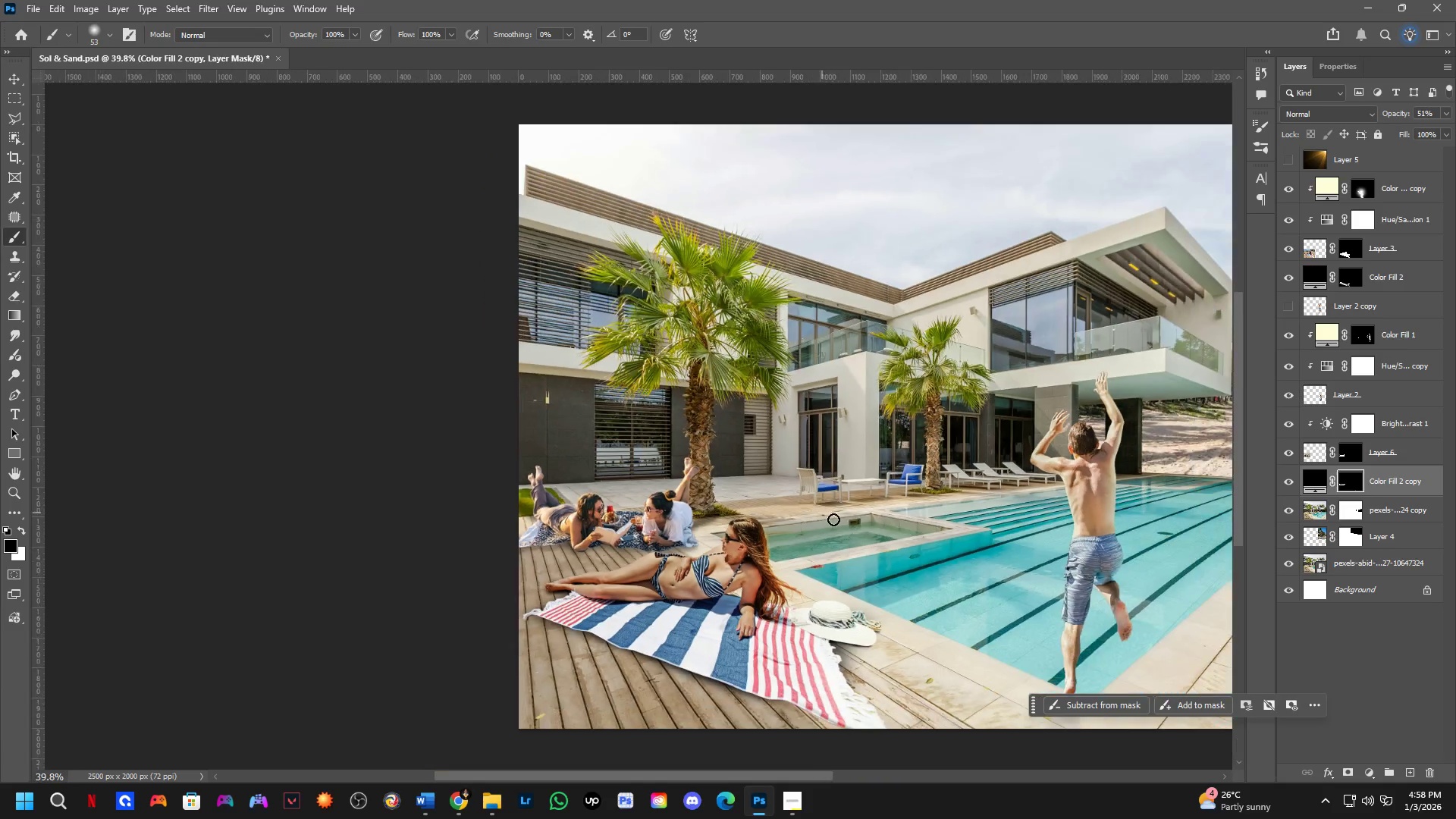 
hold_key(key=ShiftLeft, duration=0.59)
 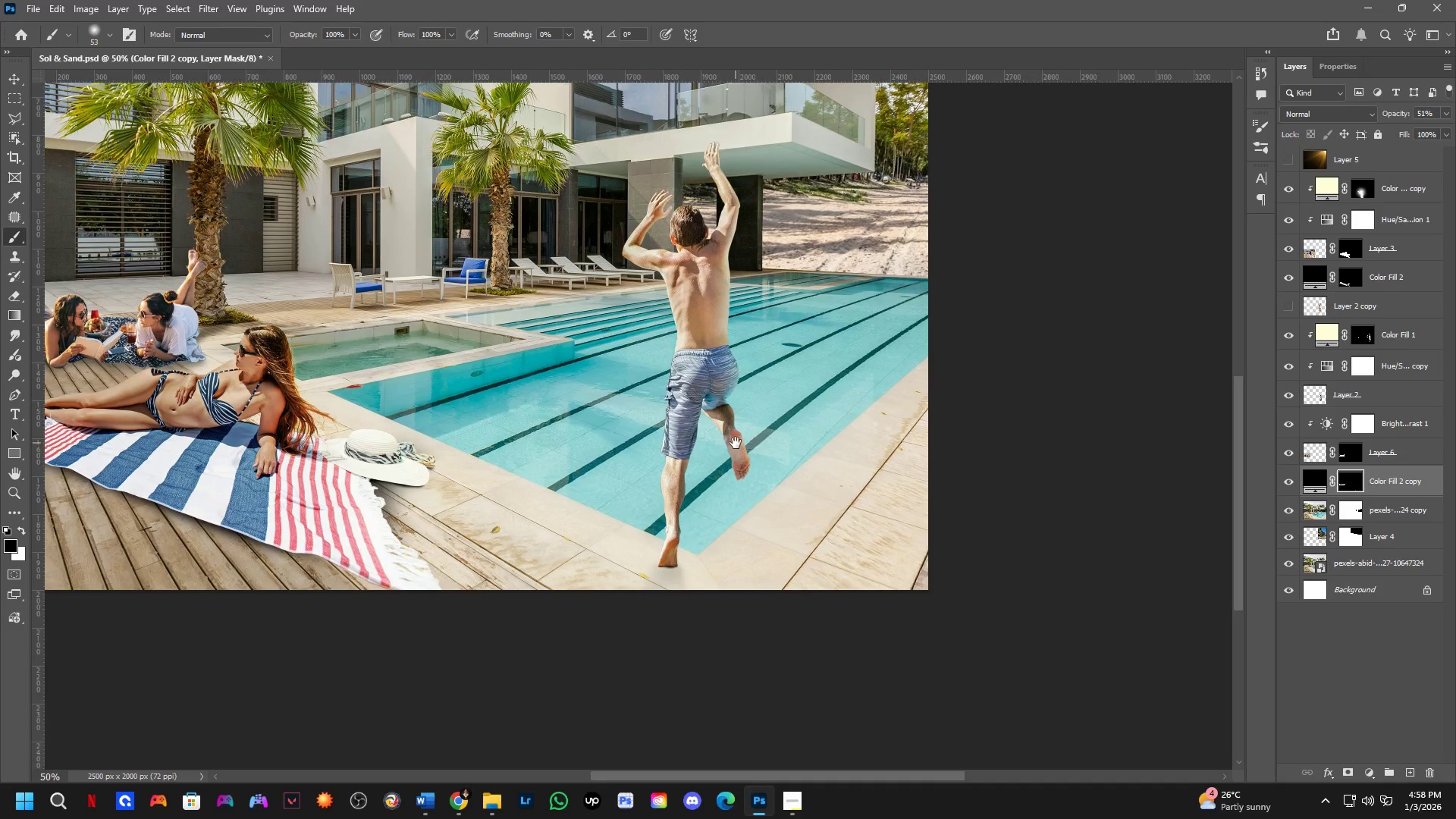 
hold_key(key=Space, duration=0.5)
 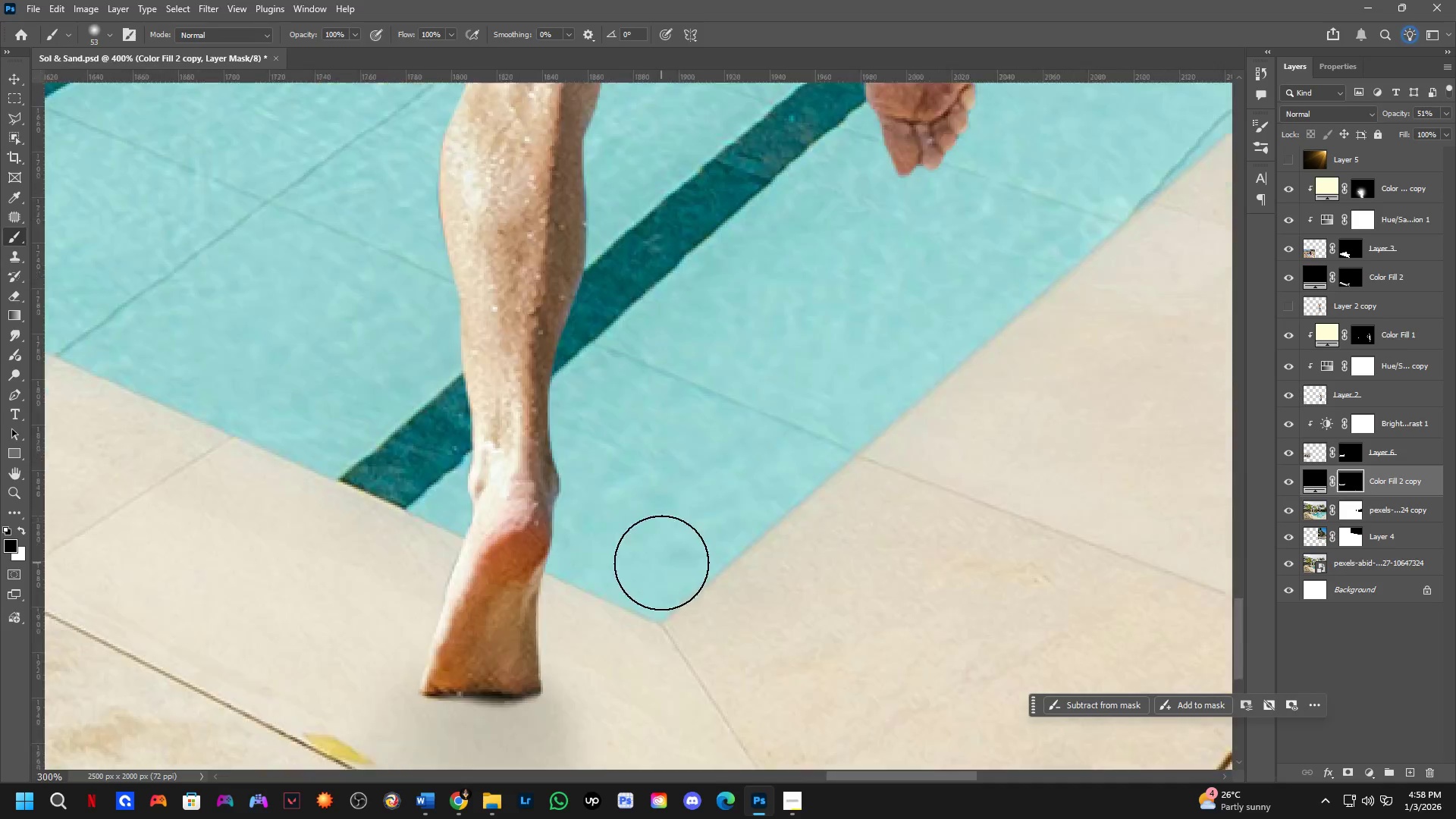 
left_click_drag(start_coordinate=[802, 530], to_coordinate=[736, 443])
 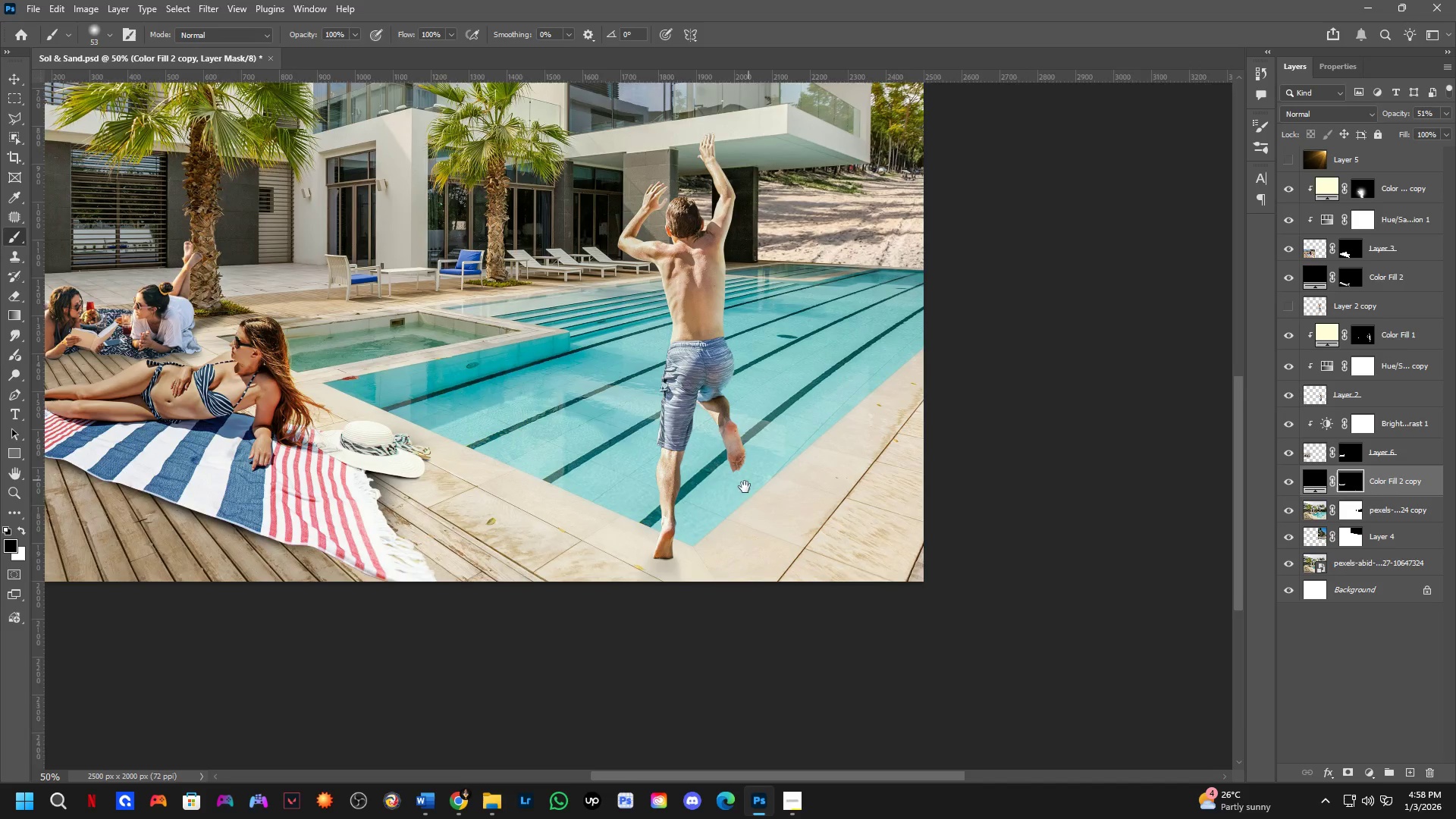 
scroll: coordinate [767, 497], scroll_direction: up, amount: 1.0
 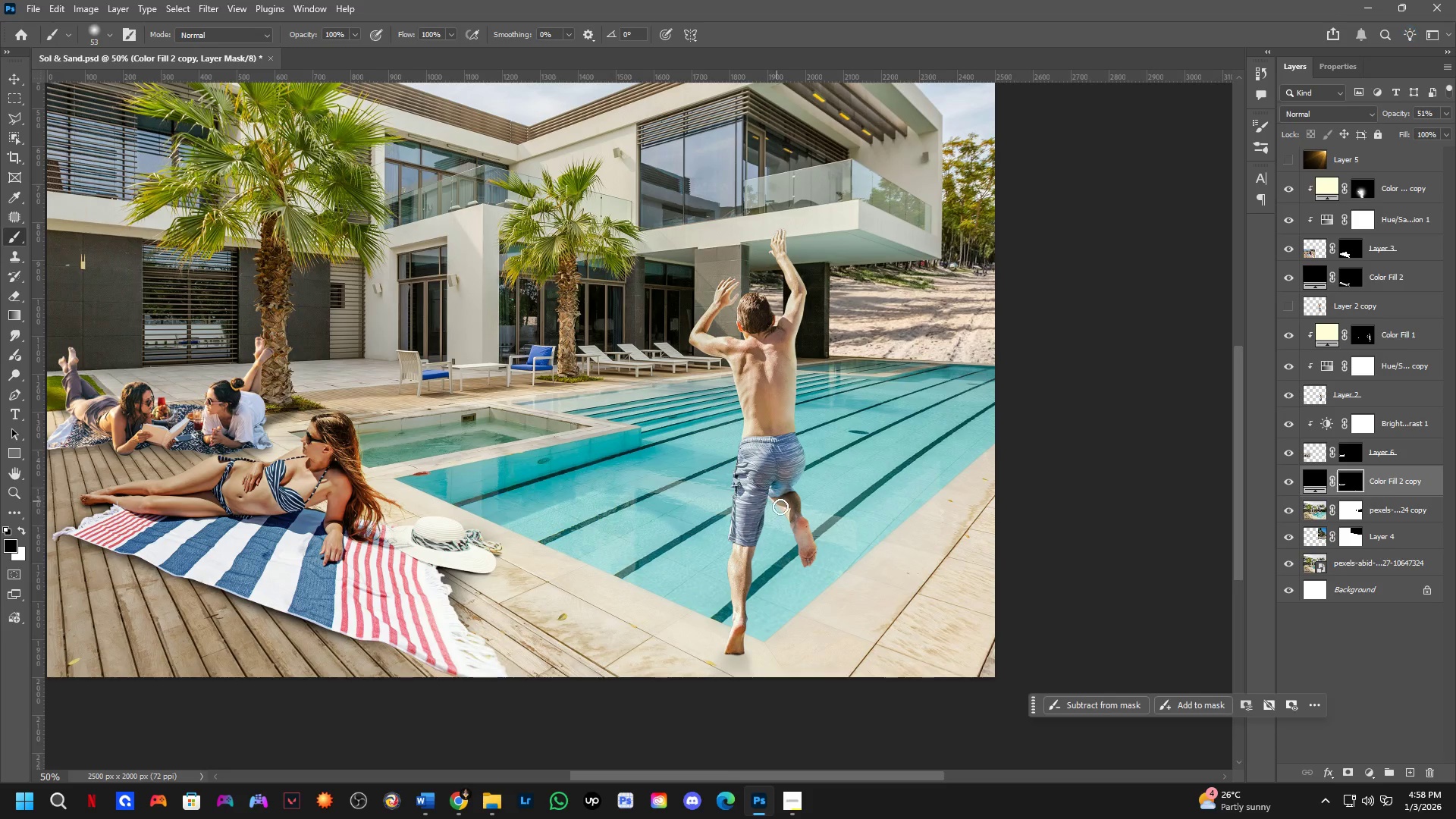 
hold_key(key=ShiftLeft, duration=0.81)
 